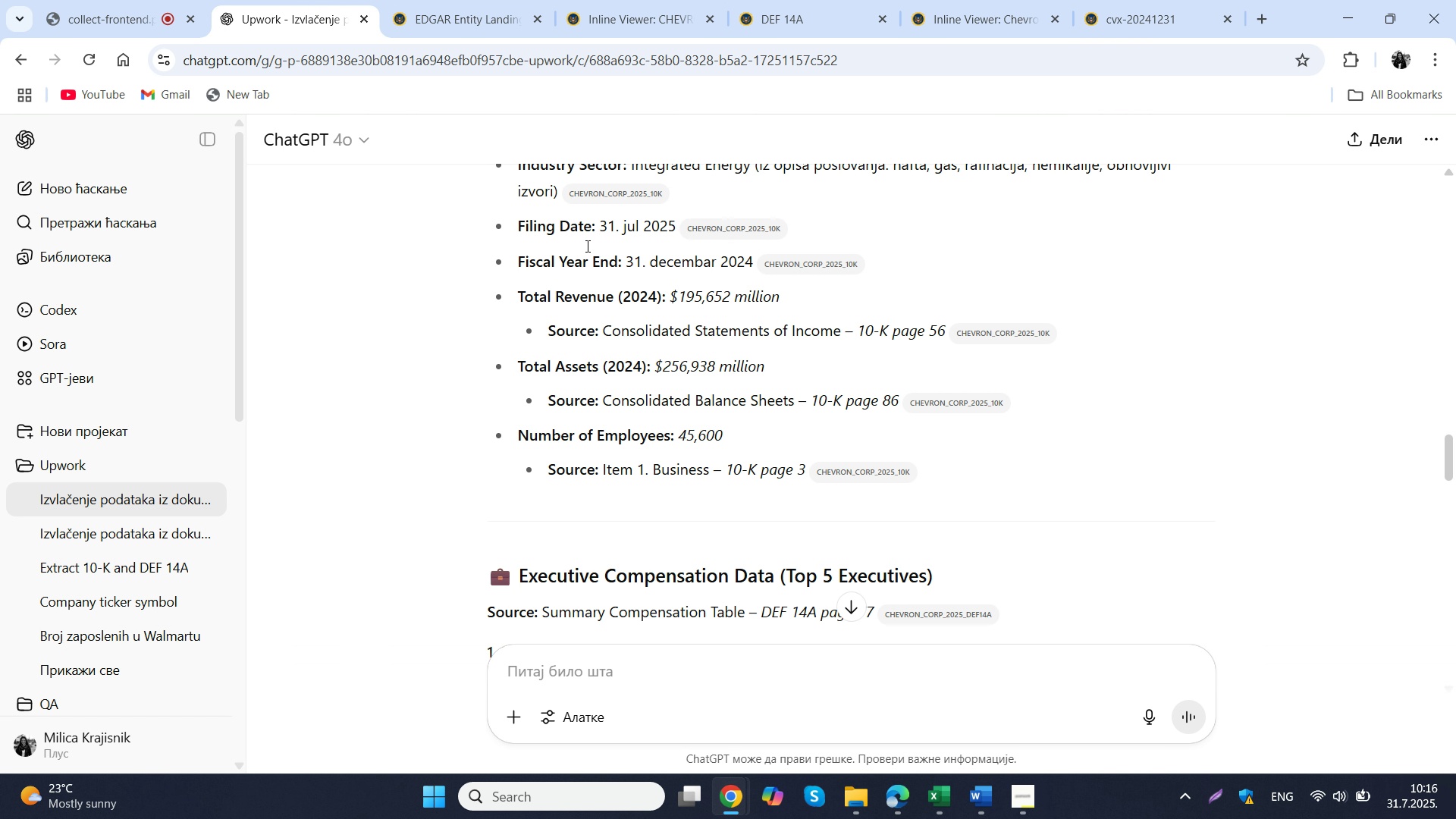 
wait(6.76)
 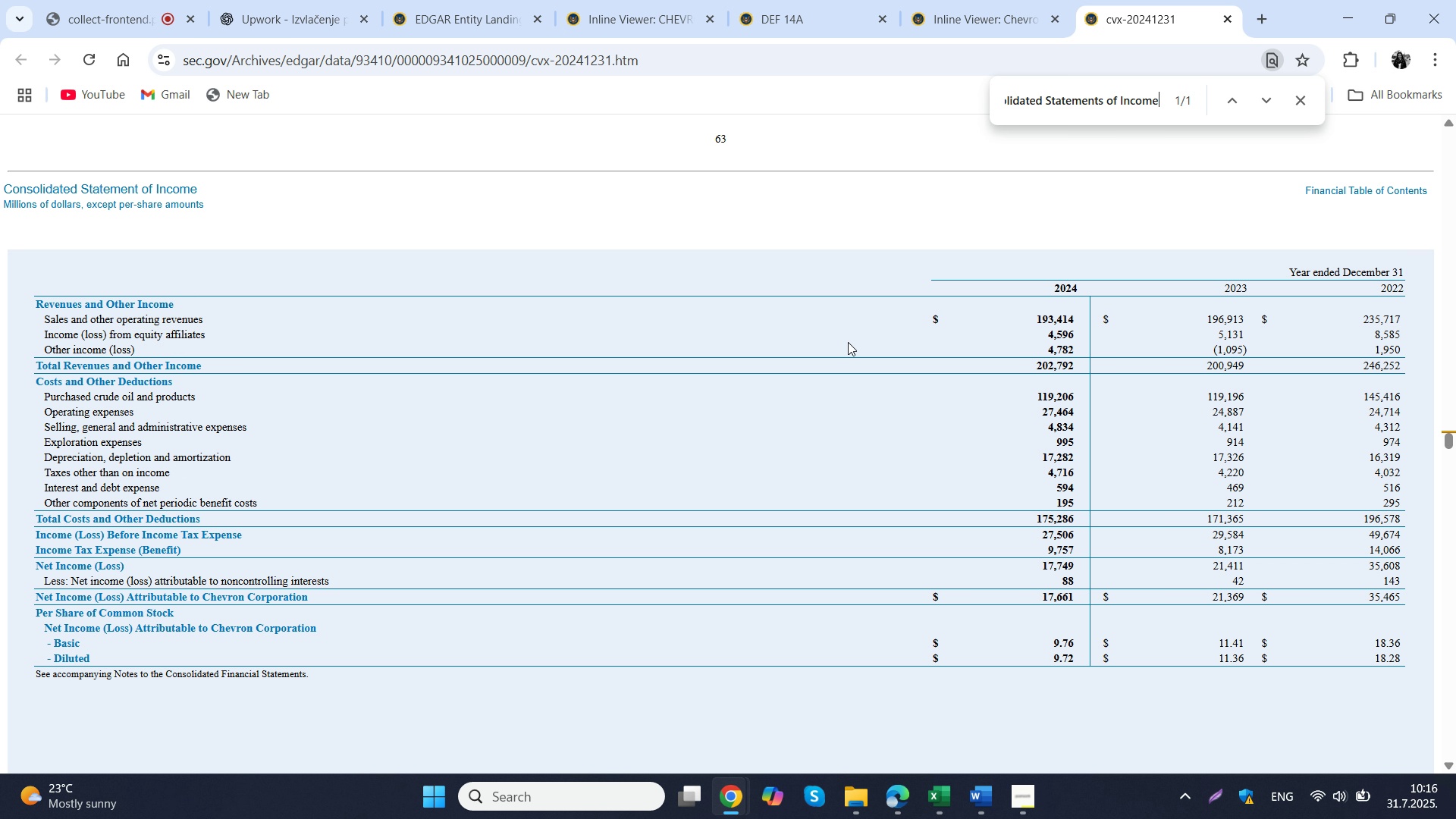 
left_click([1119, 0])
 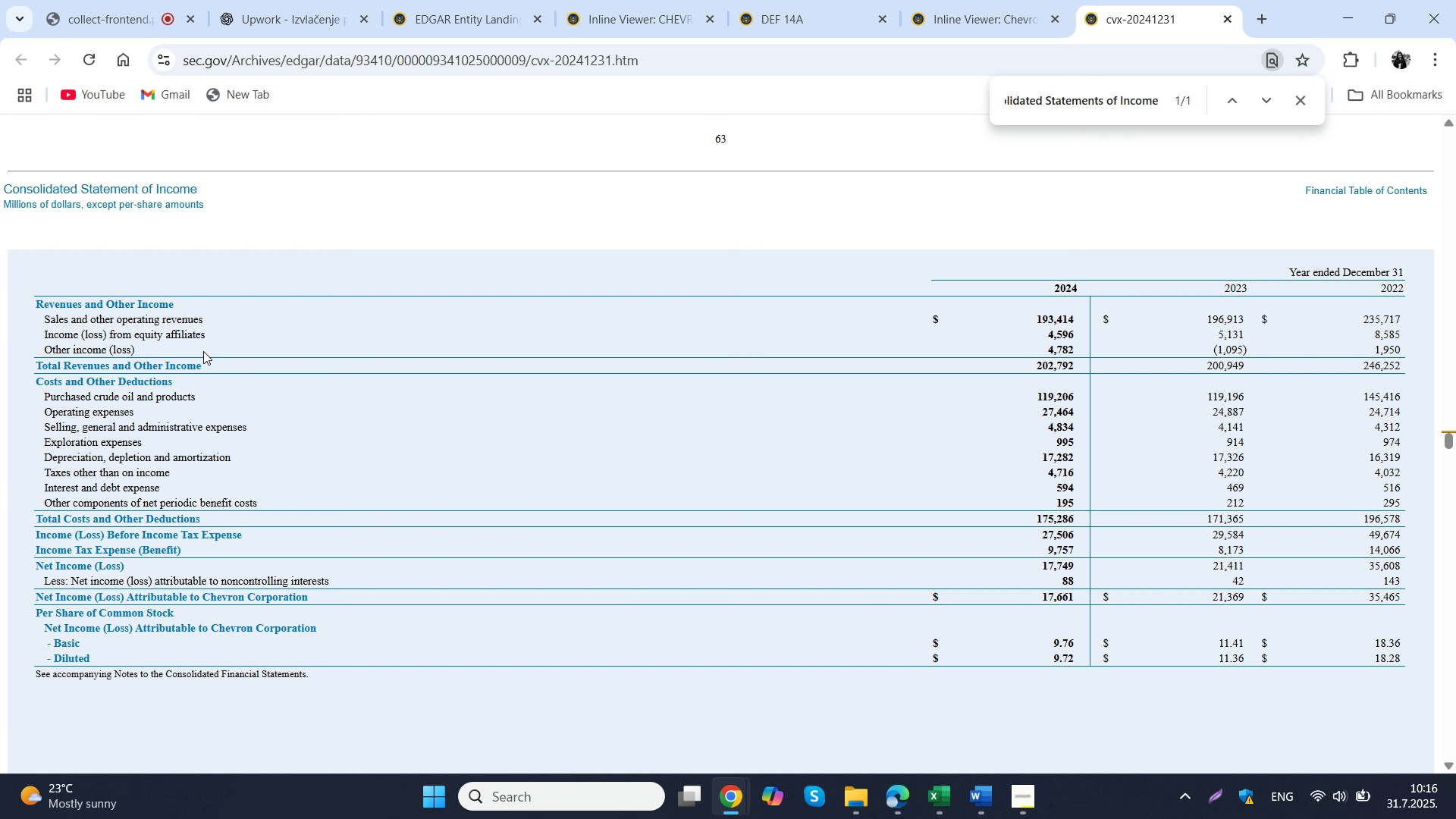 
wait(7.55)
 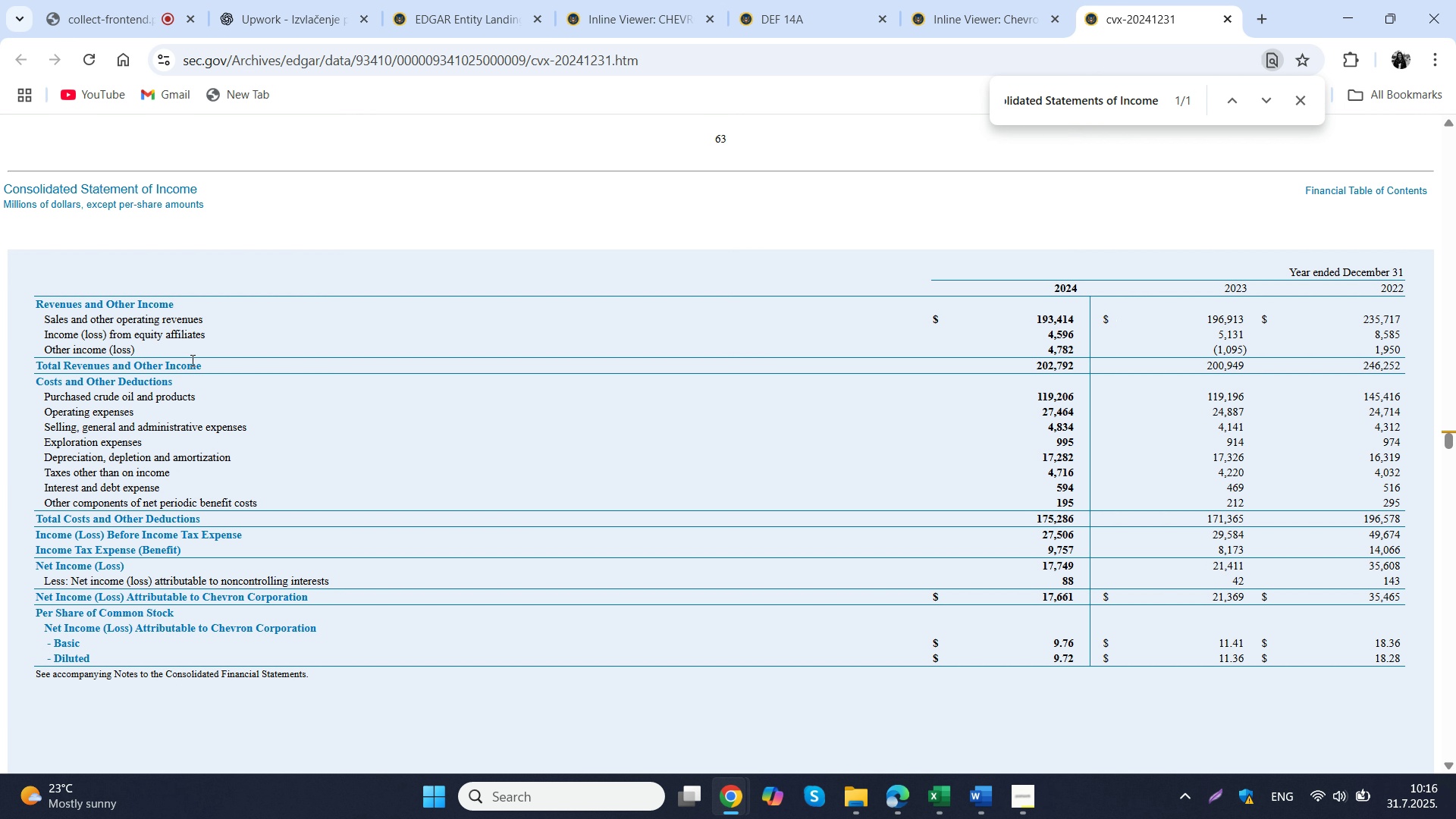 
left_click([313, 0])
 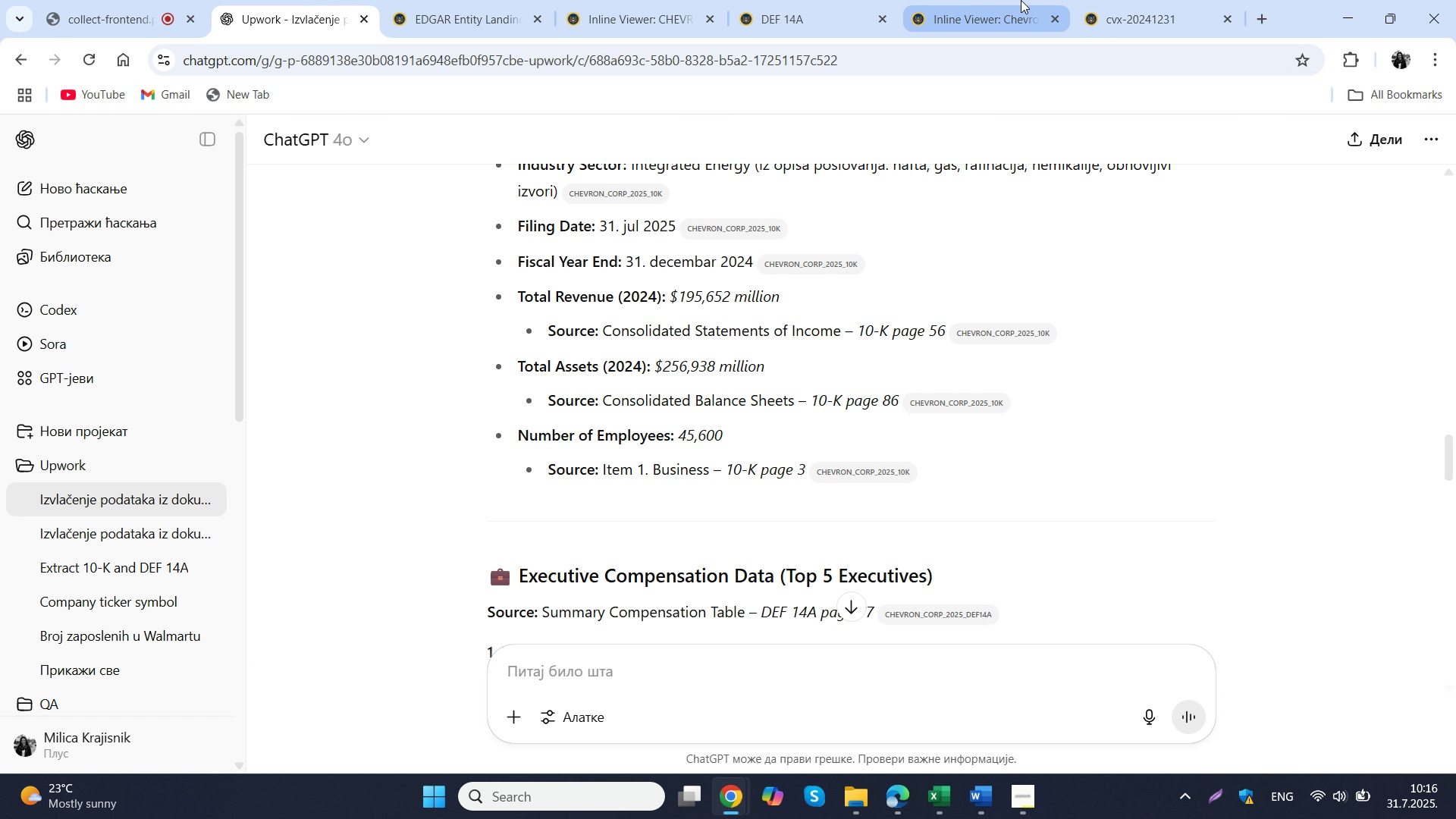 
left_click([1127, 0])
 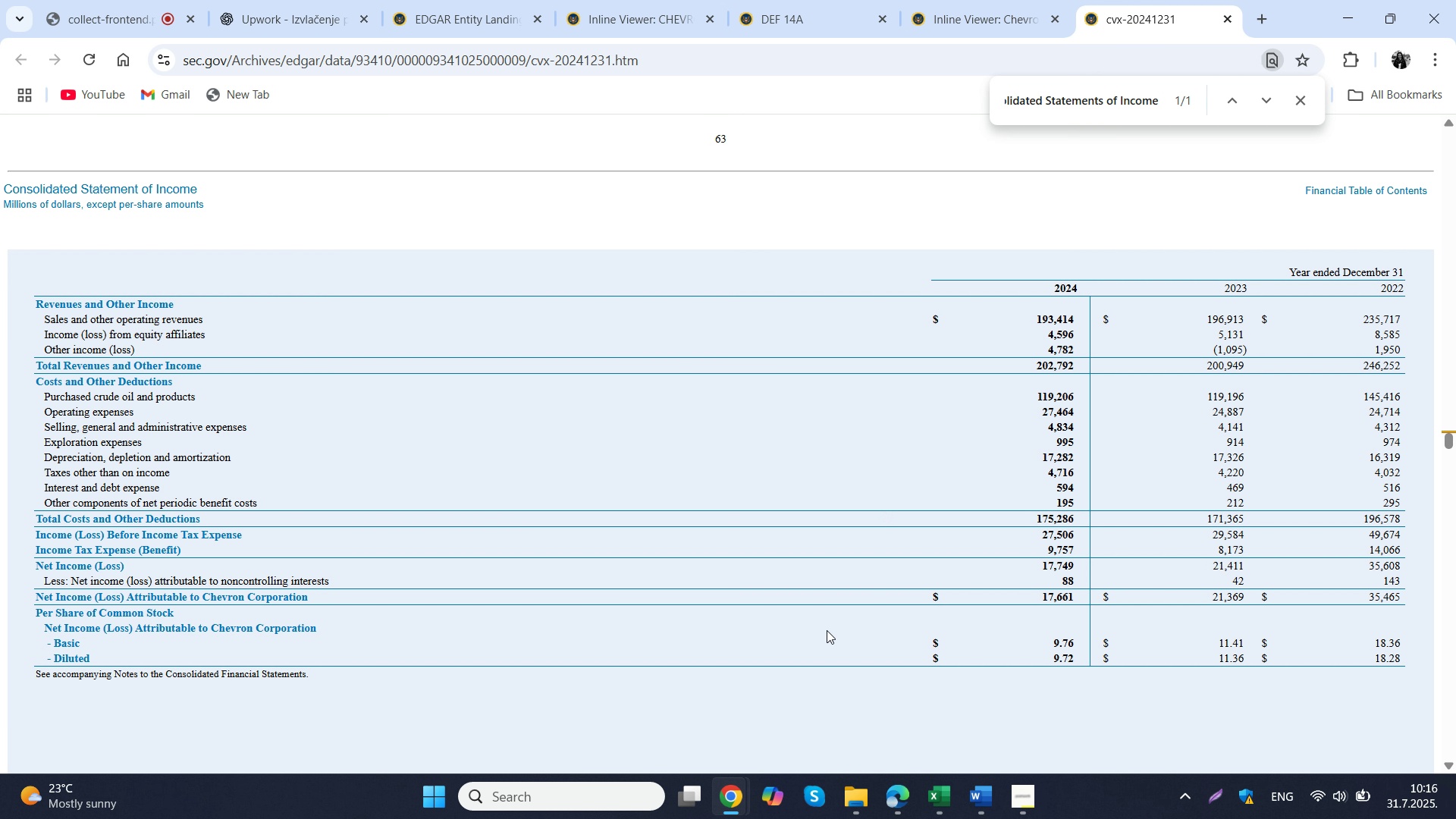 
wait(5.45)
 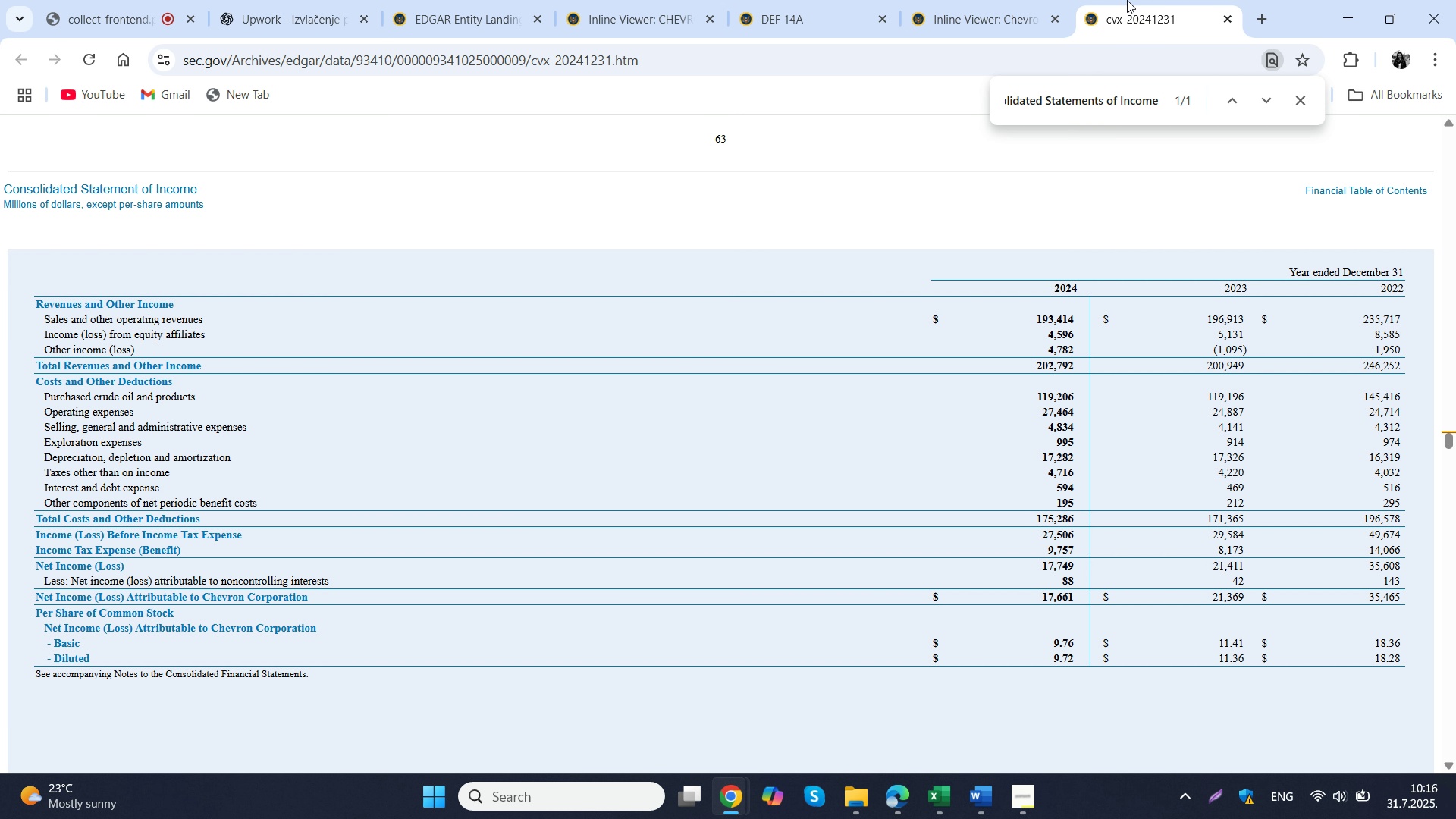 
left_click([867, 791])
 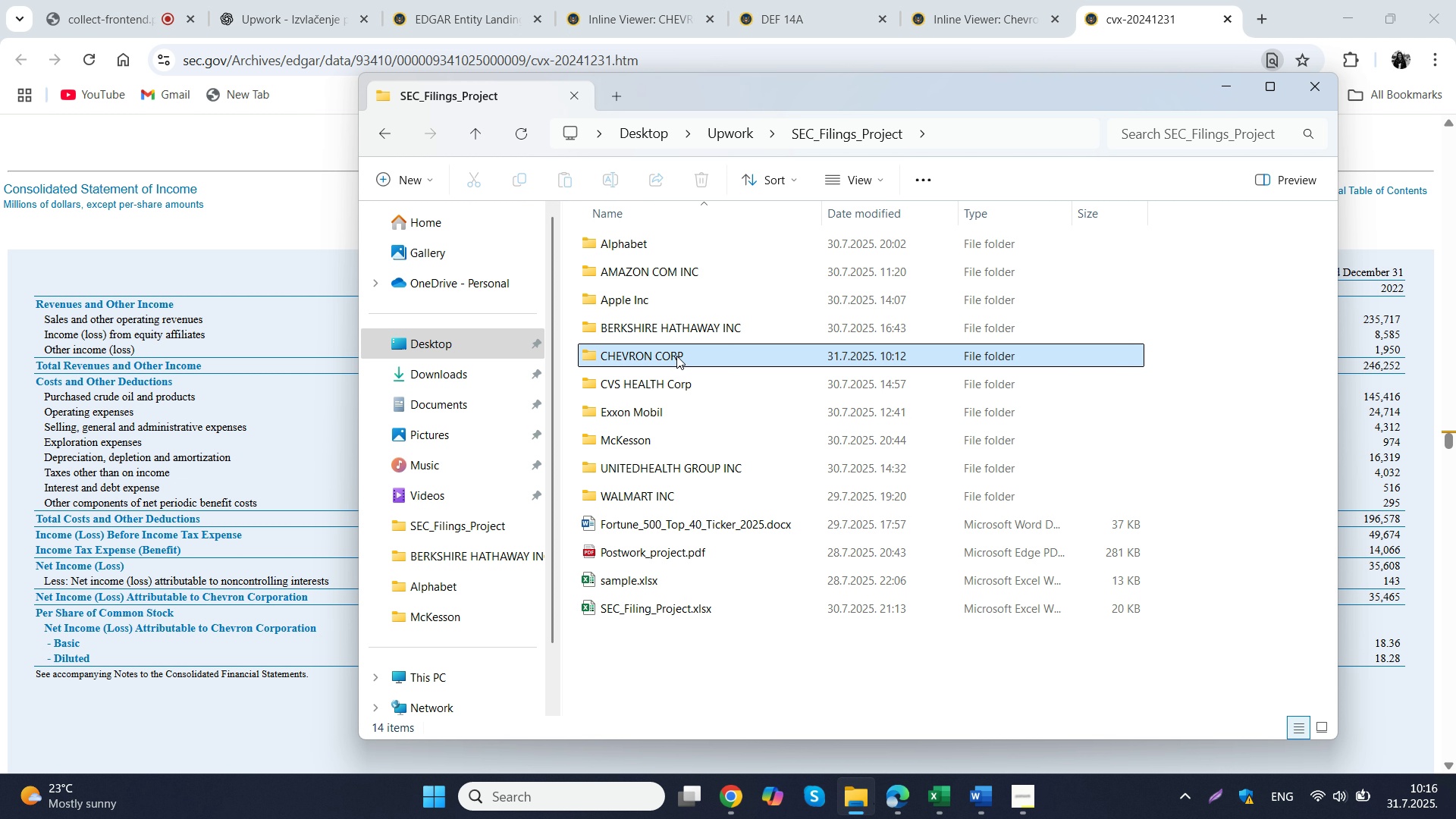 
double_click([676, 356])
 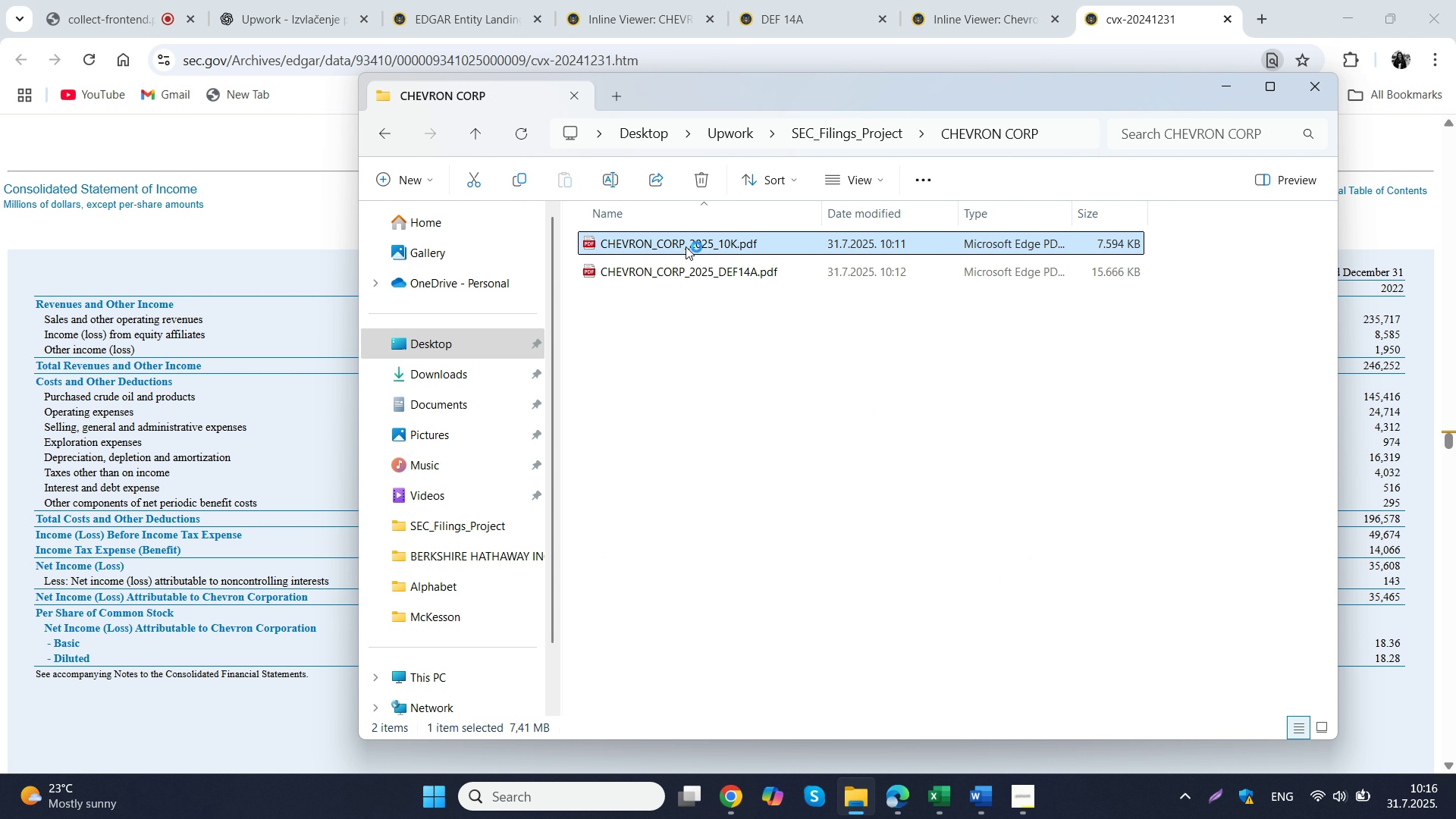 
double_click([686, 246])
 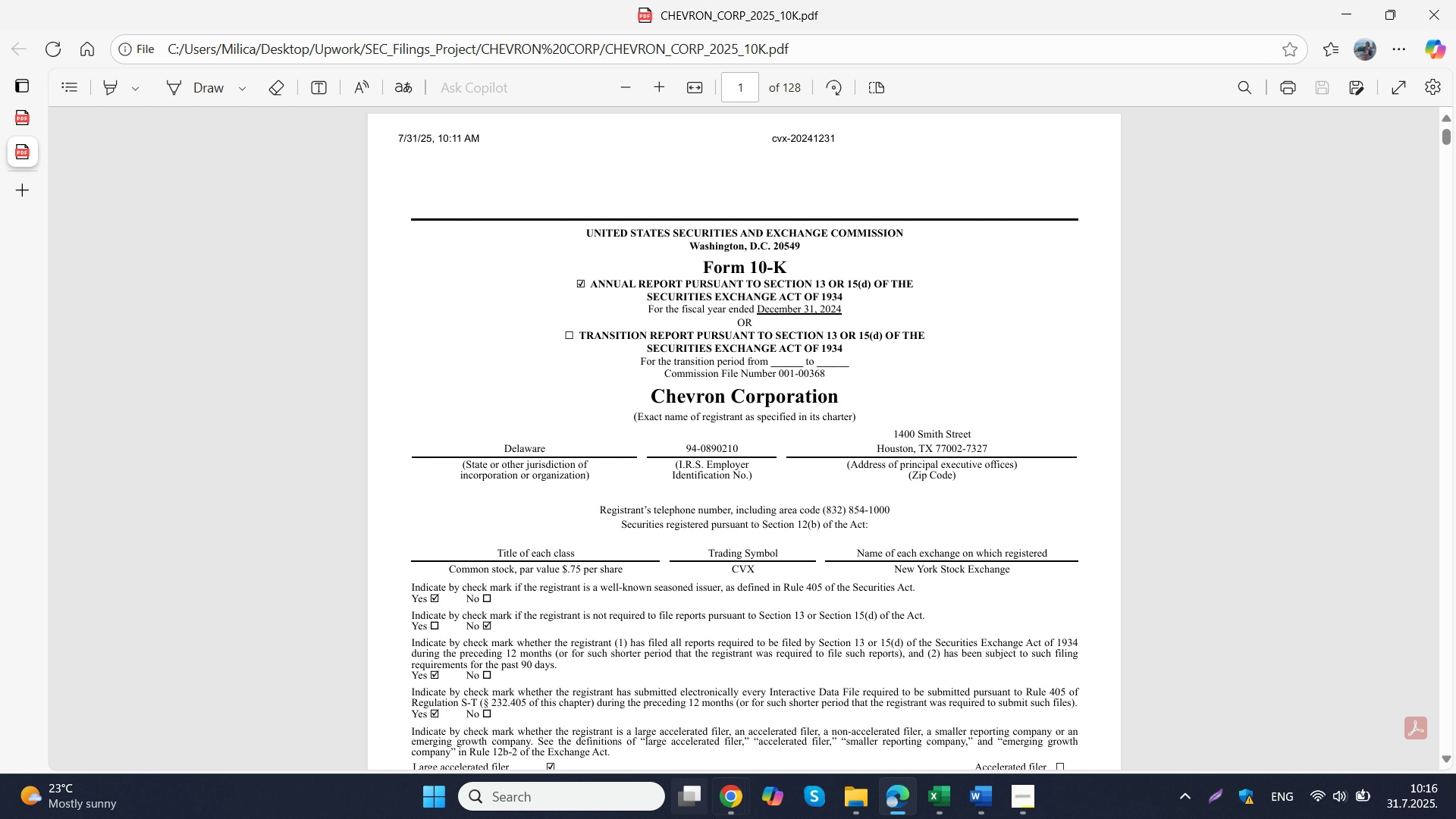 
left_click([689, 706])
 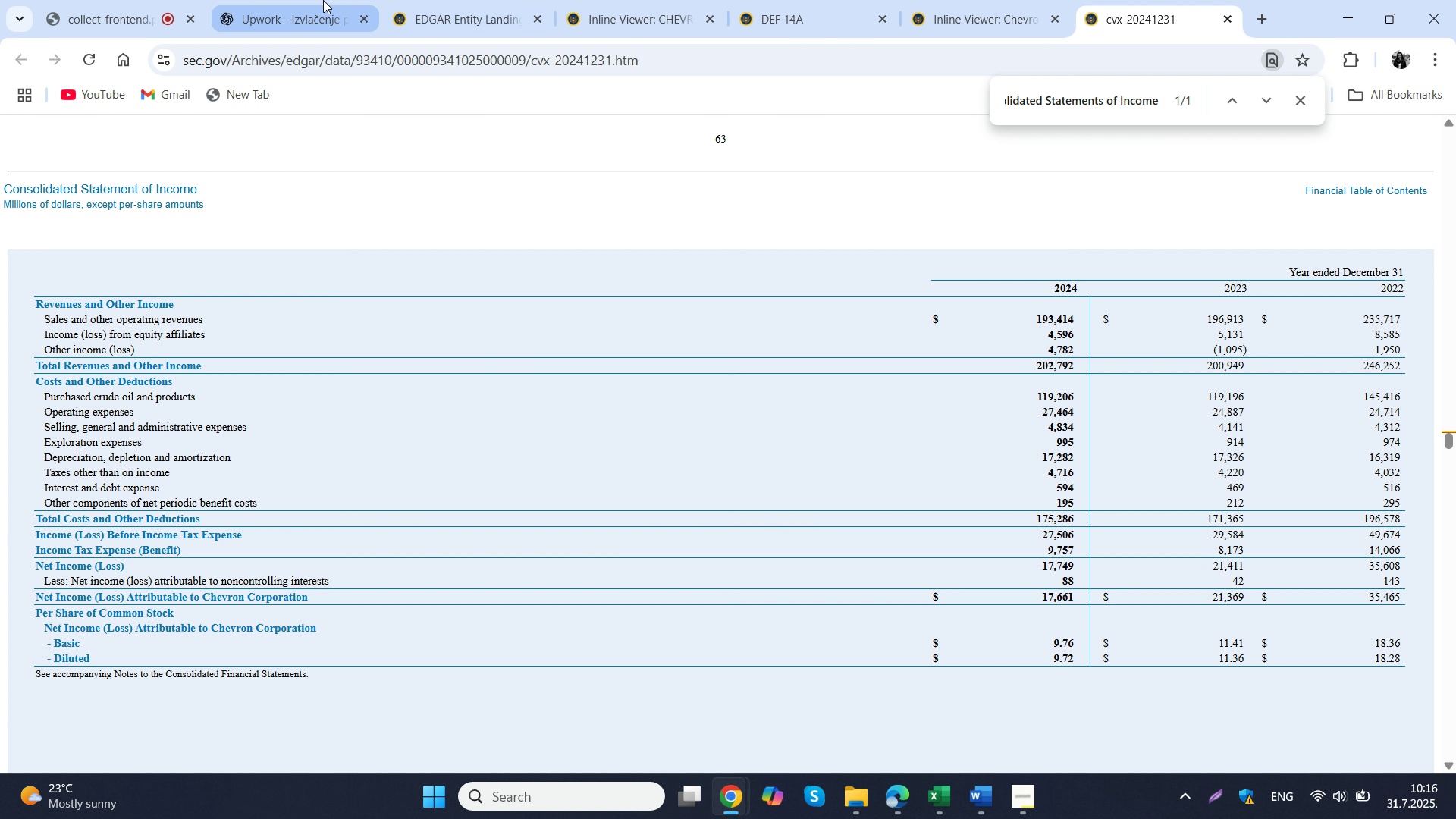 
left_click([322, 0])
 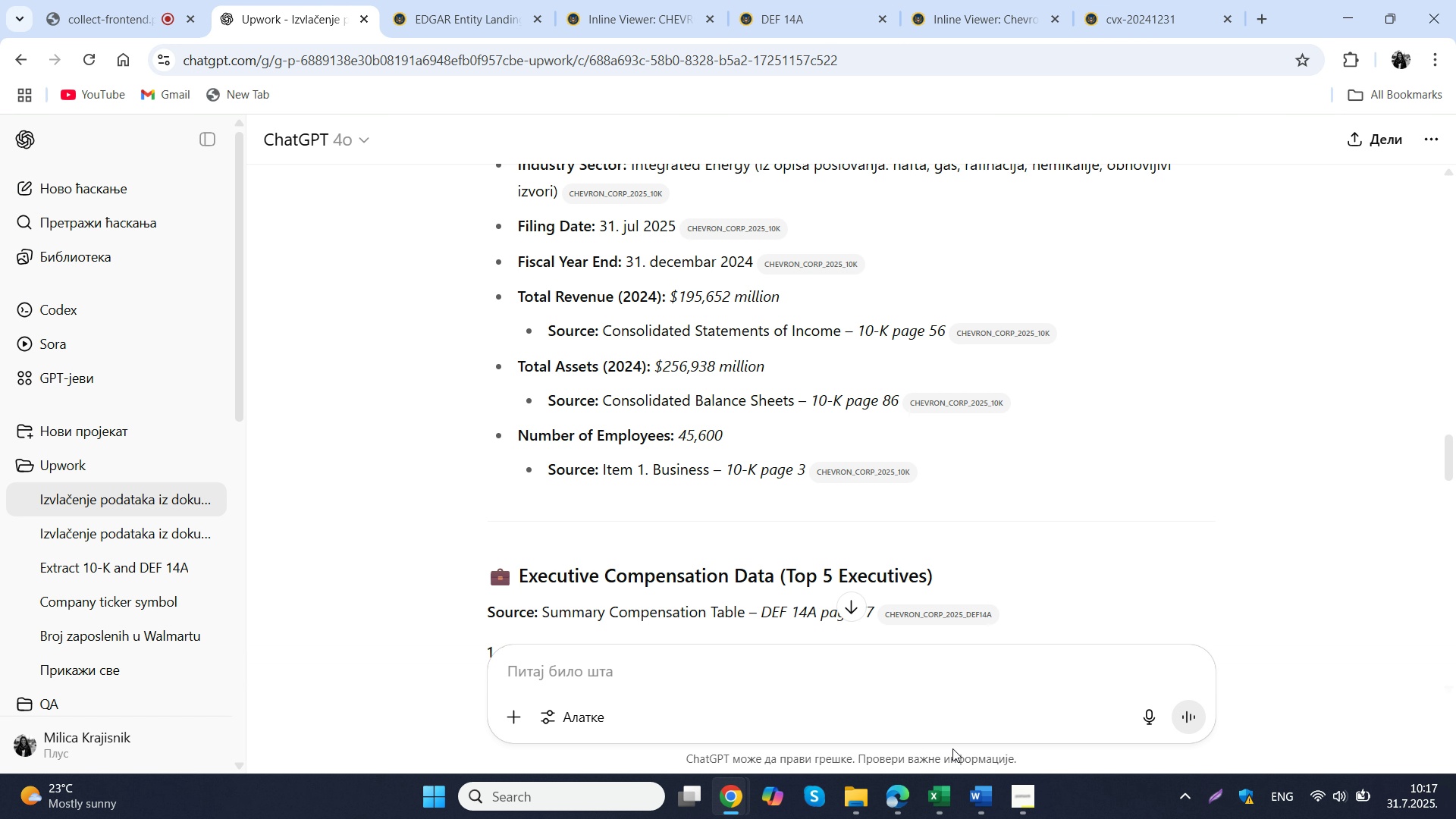 
left_click([905, 799])
 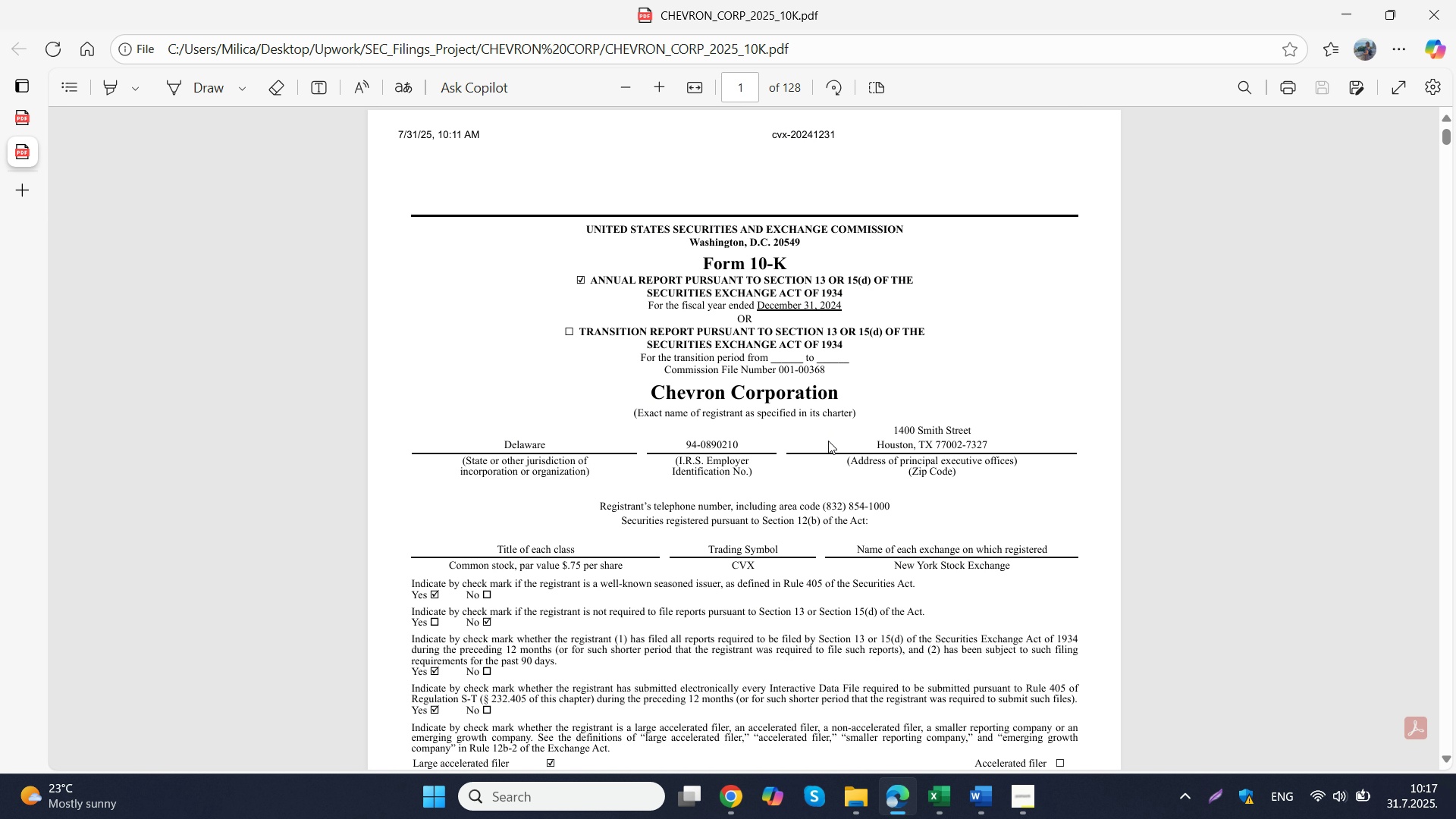 
scroll: coordinate [826, 444], scroll_direction: down, amount: 17.0
 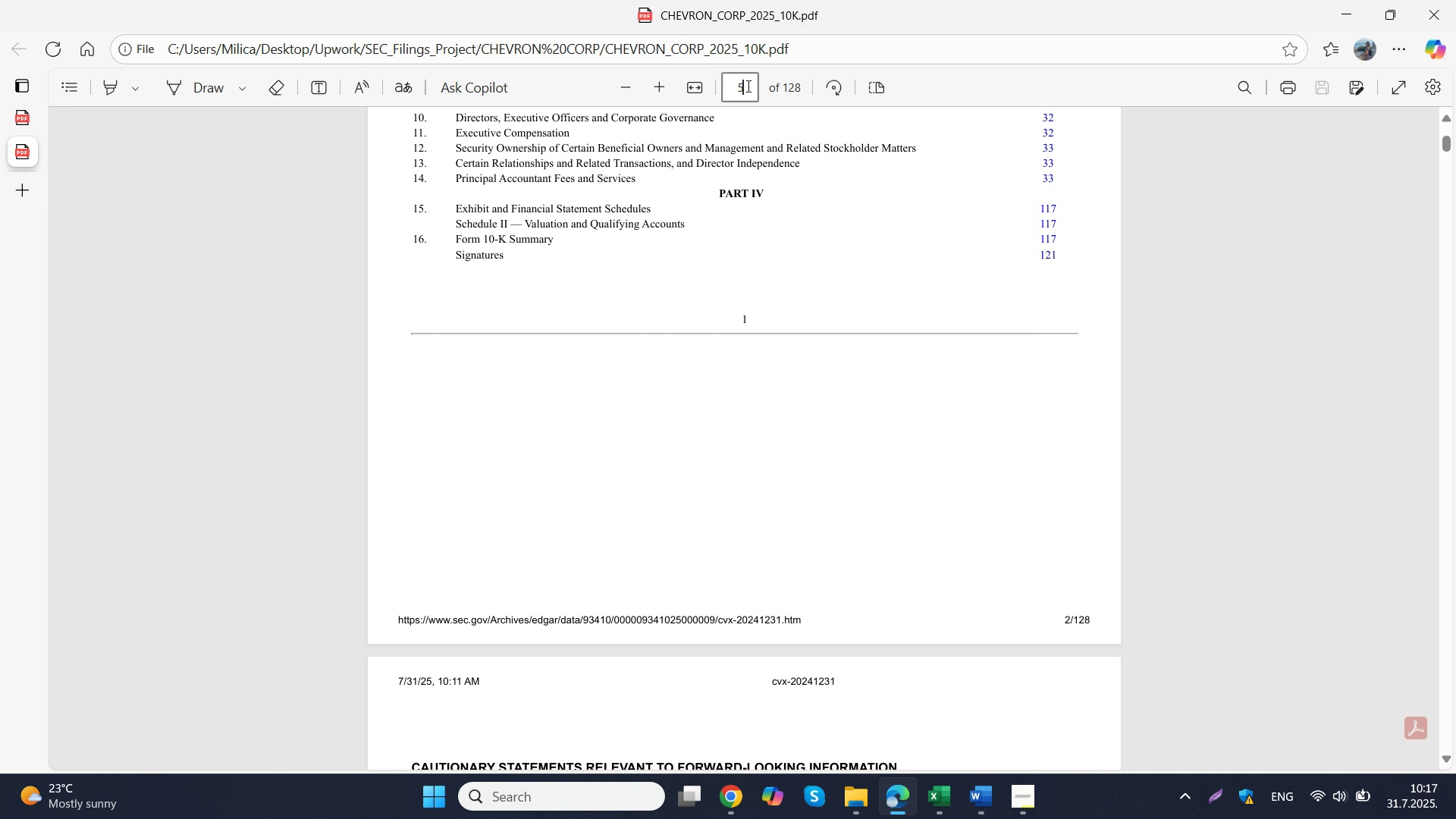 
key(Numpad5)
 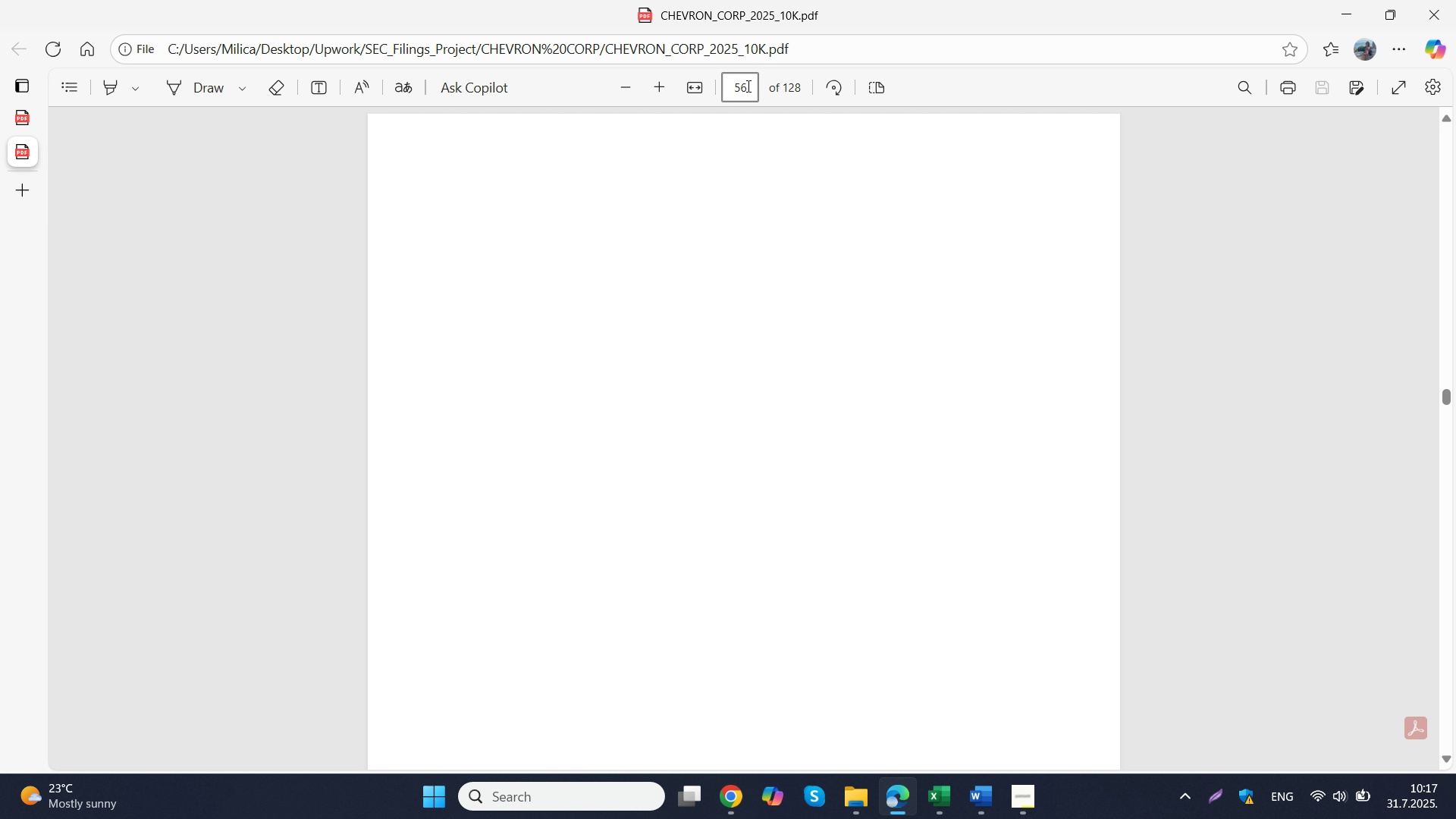 
key(Numpad6)
 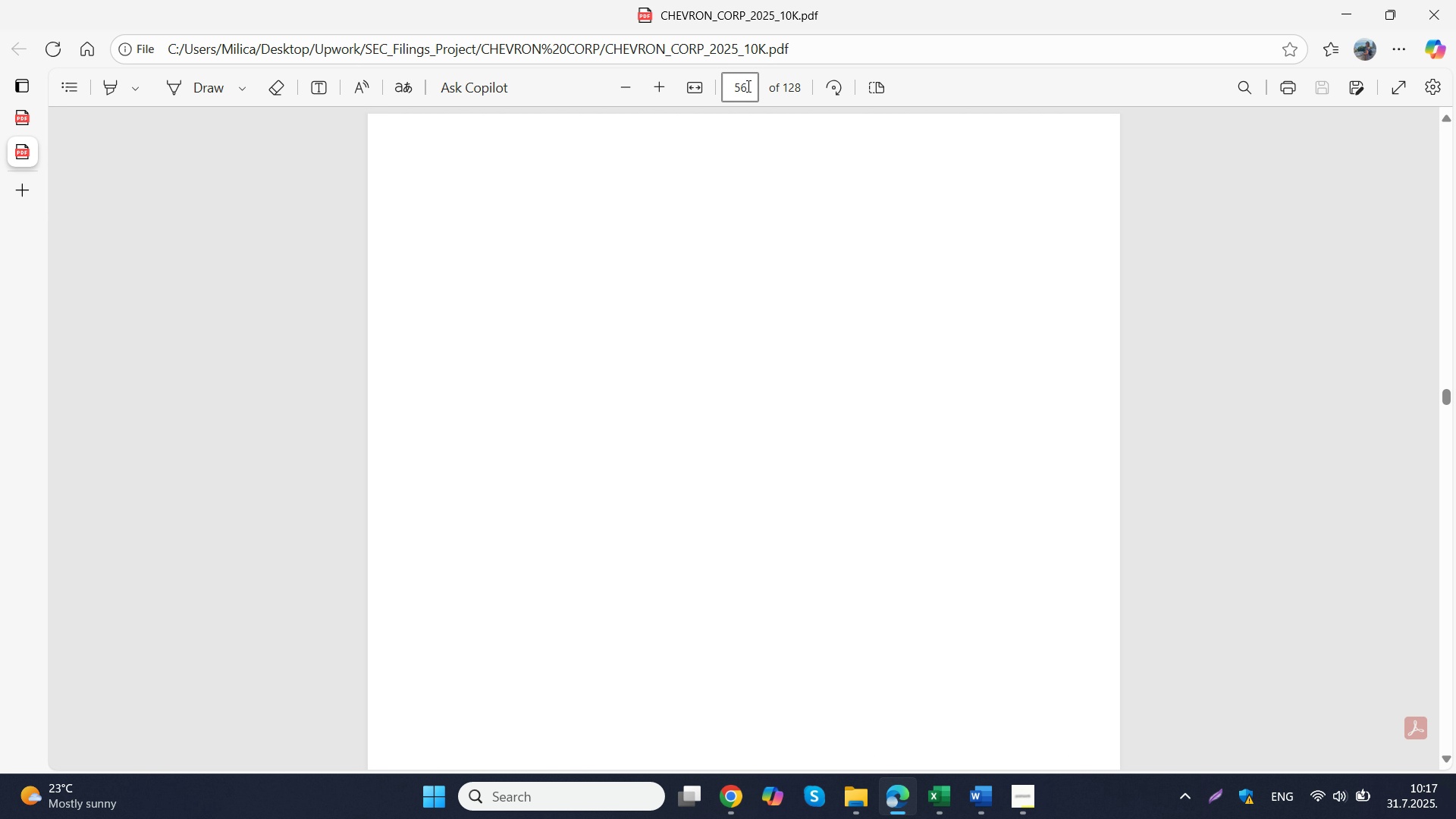 
key(NumpadEnter)
 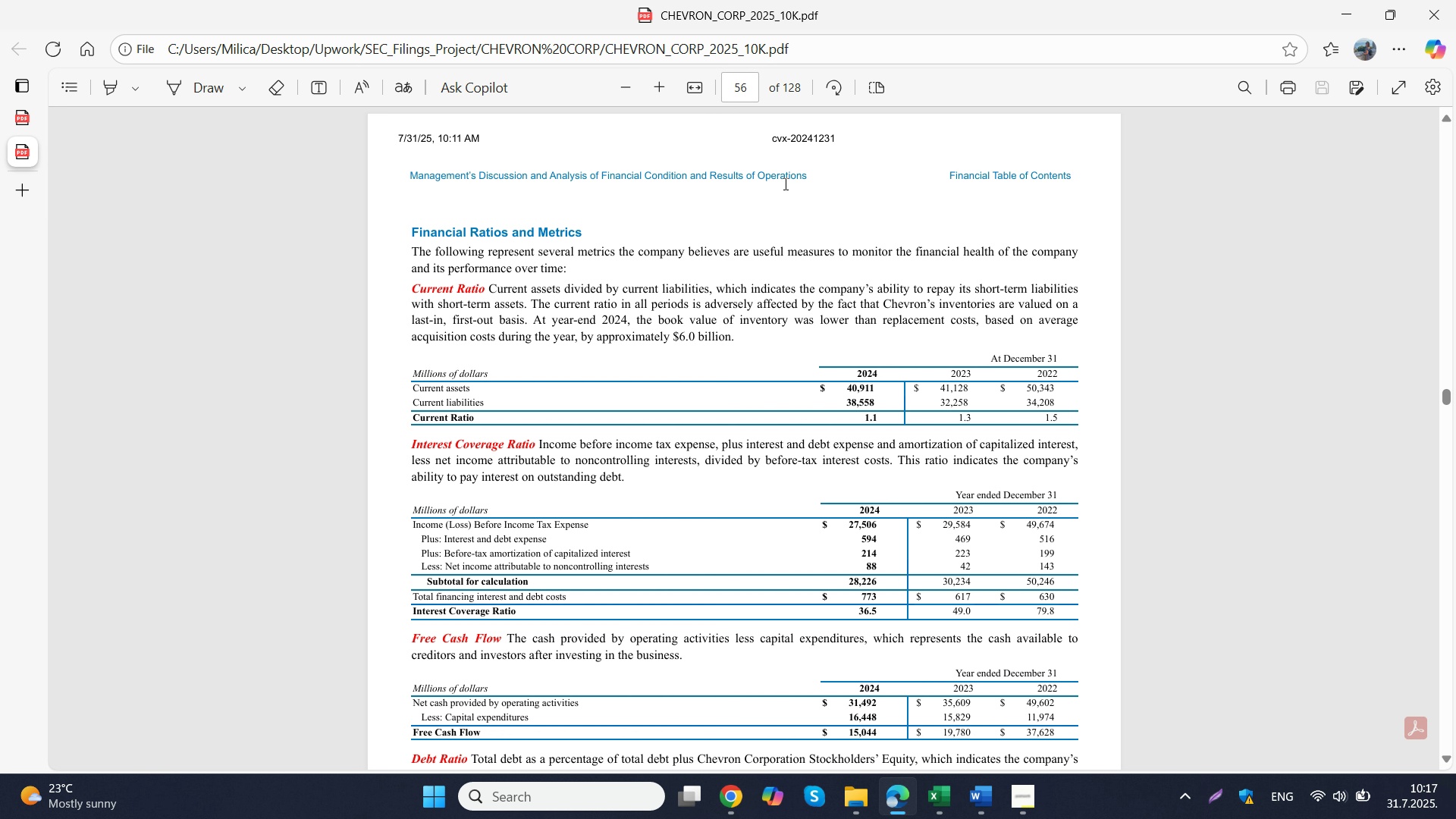 
scroll: coordinate [784, 187], scroll_direction: down, amount: 4.0
 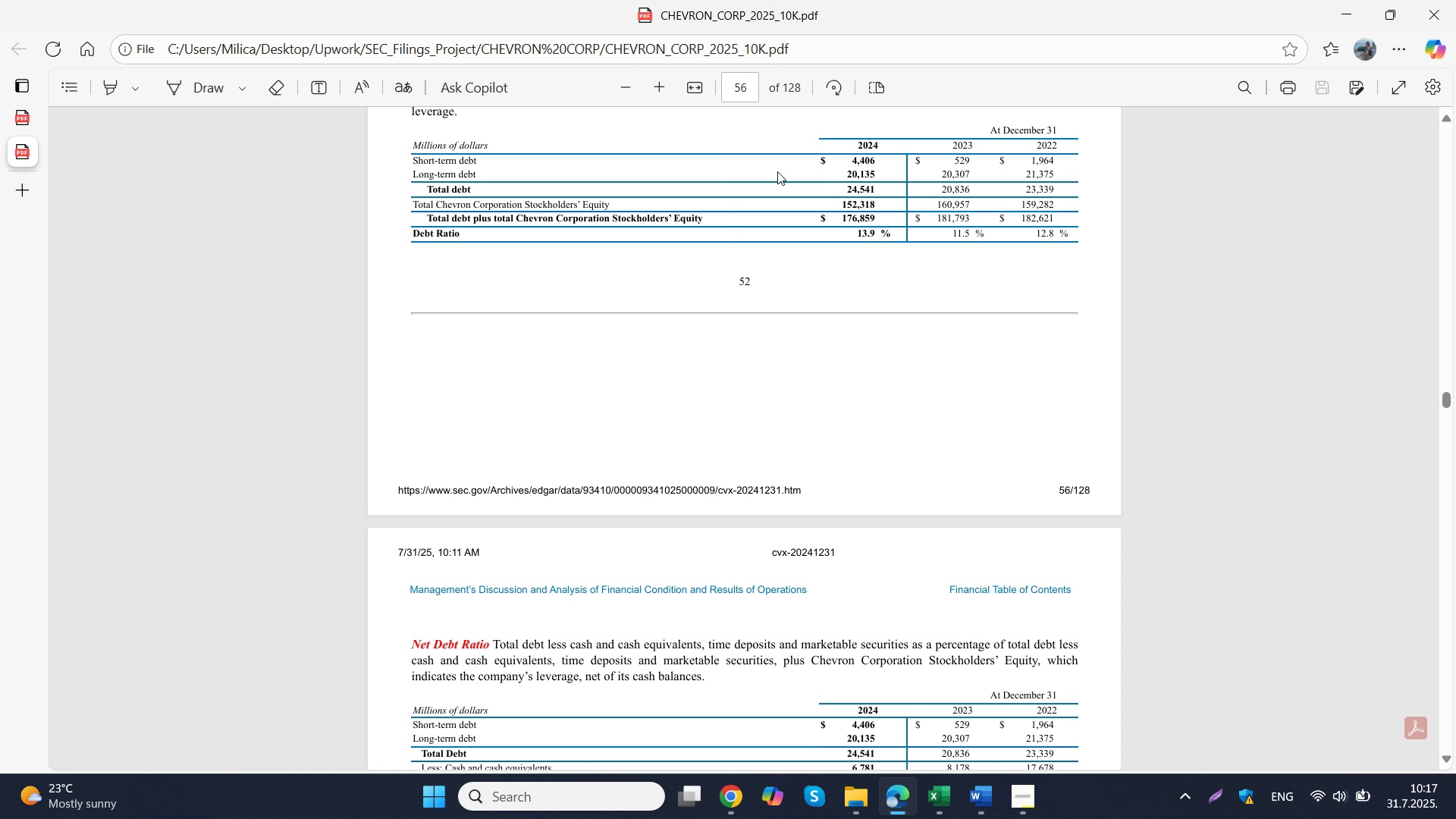 
scroll: coordinate [777, 171], scroll_direction: up, amount: 1.0
 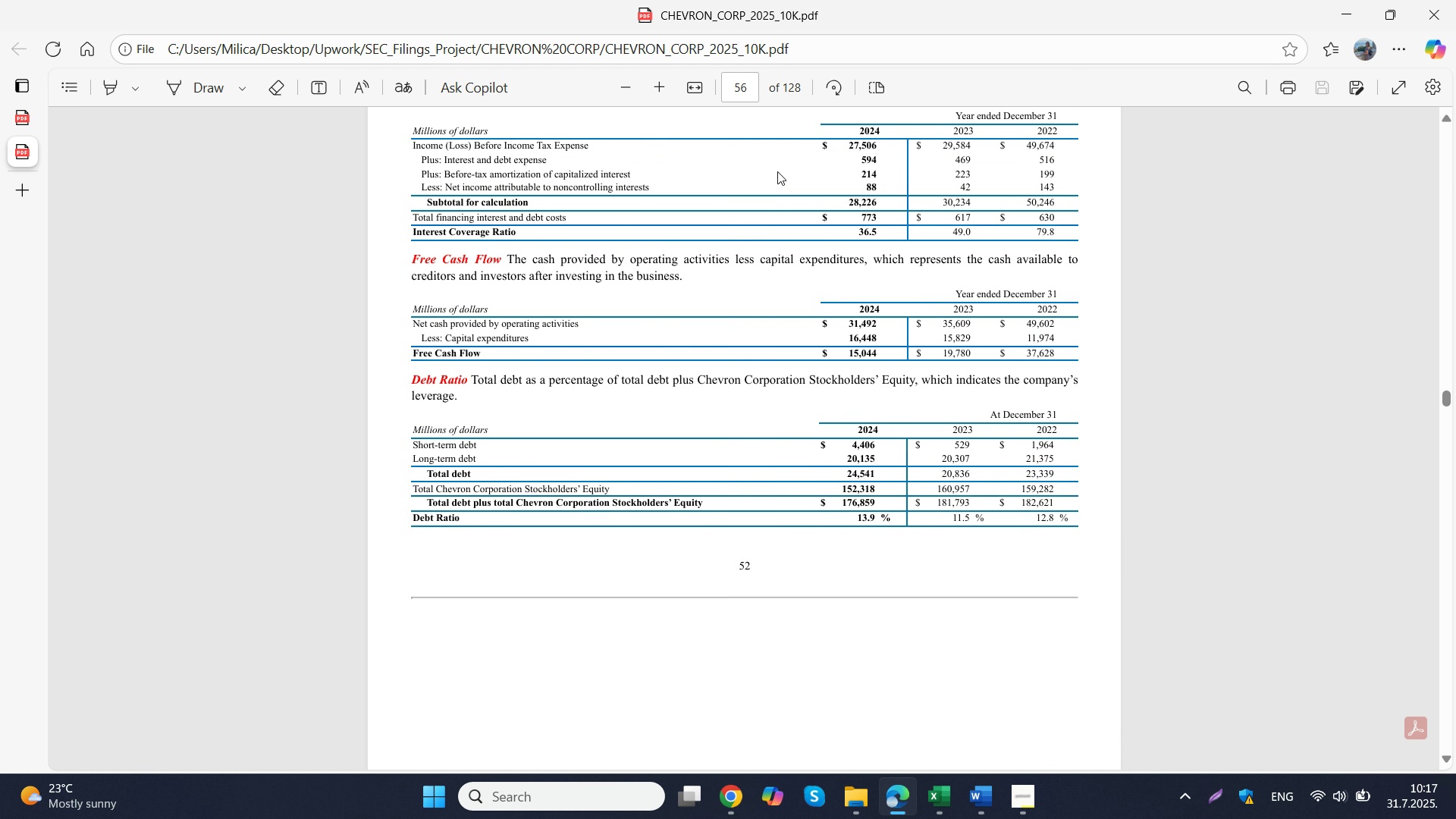 
wait(5.32)
 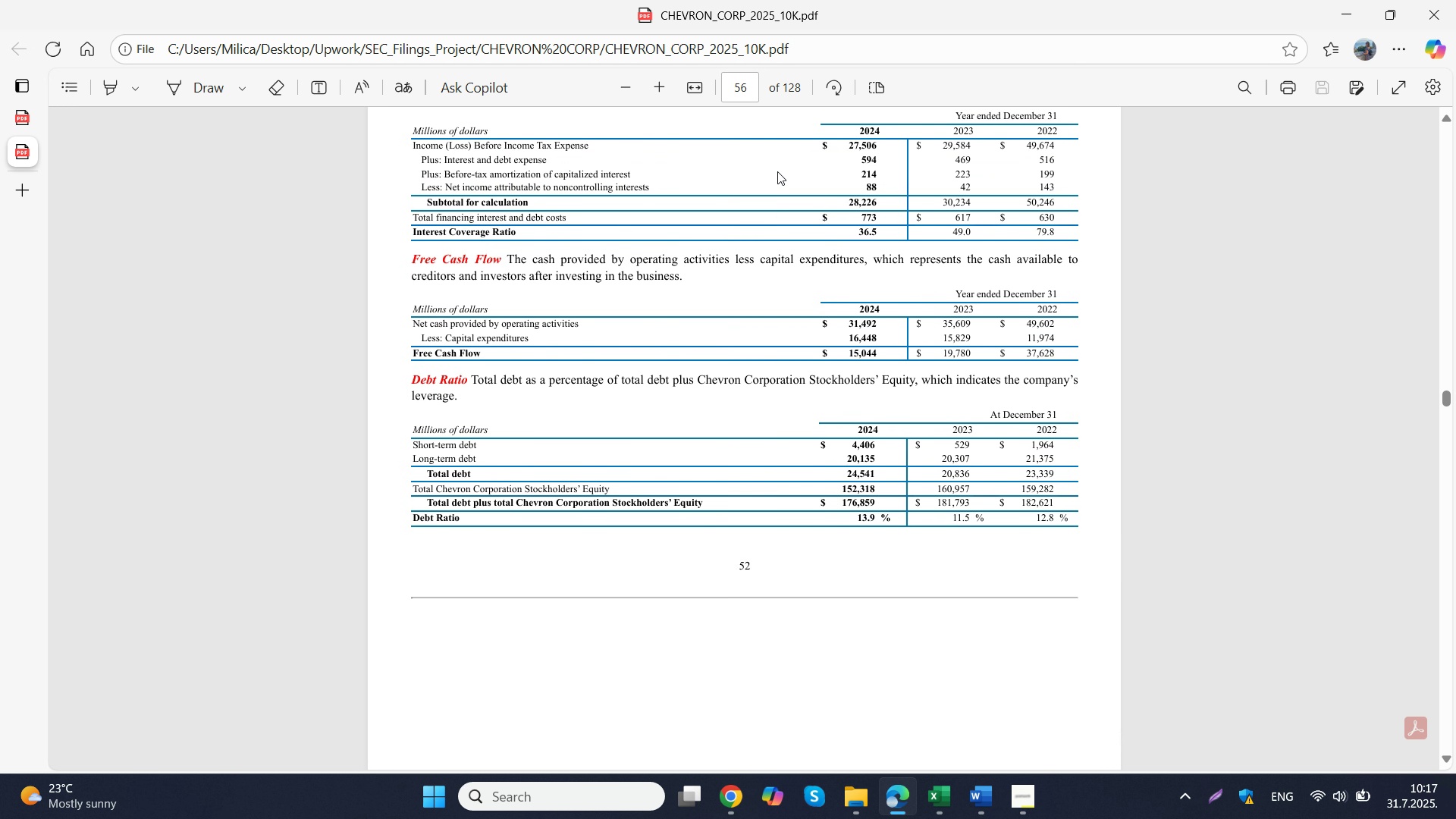 
scroll: coordinate [777, 171], scroll_direction: up, amount: 3.0
 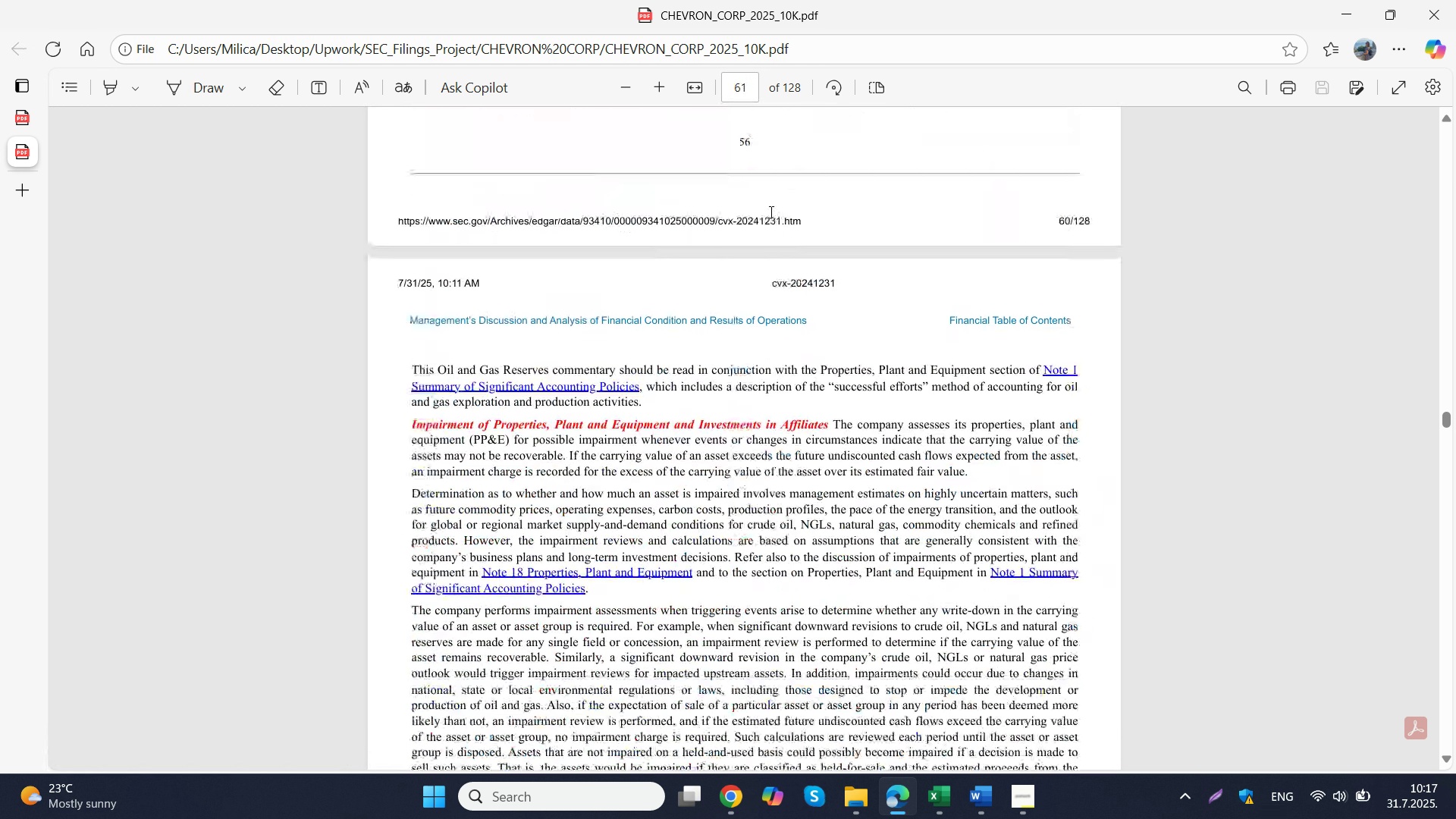 
scroll: coordinate [777, 171], scroll_direction: down, amount: 7.0
 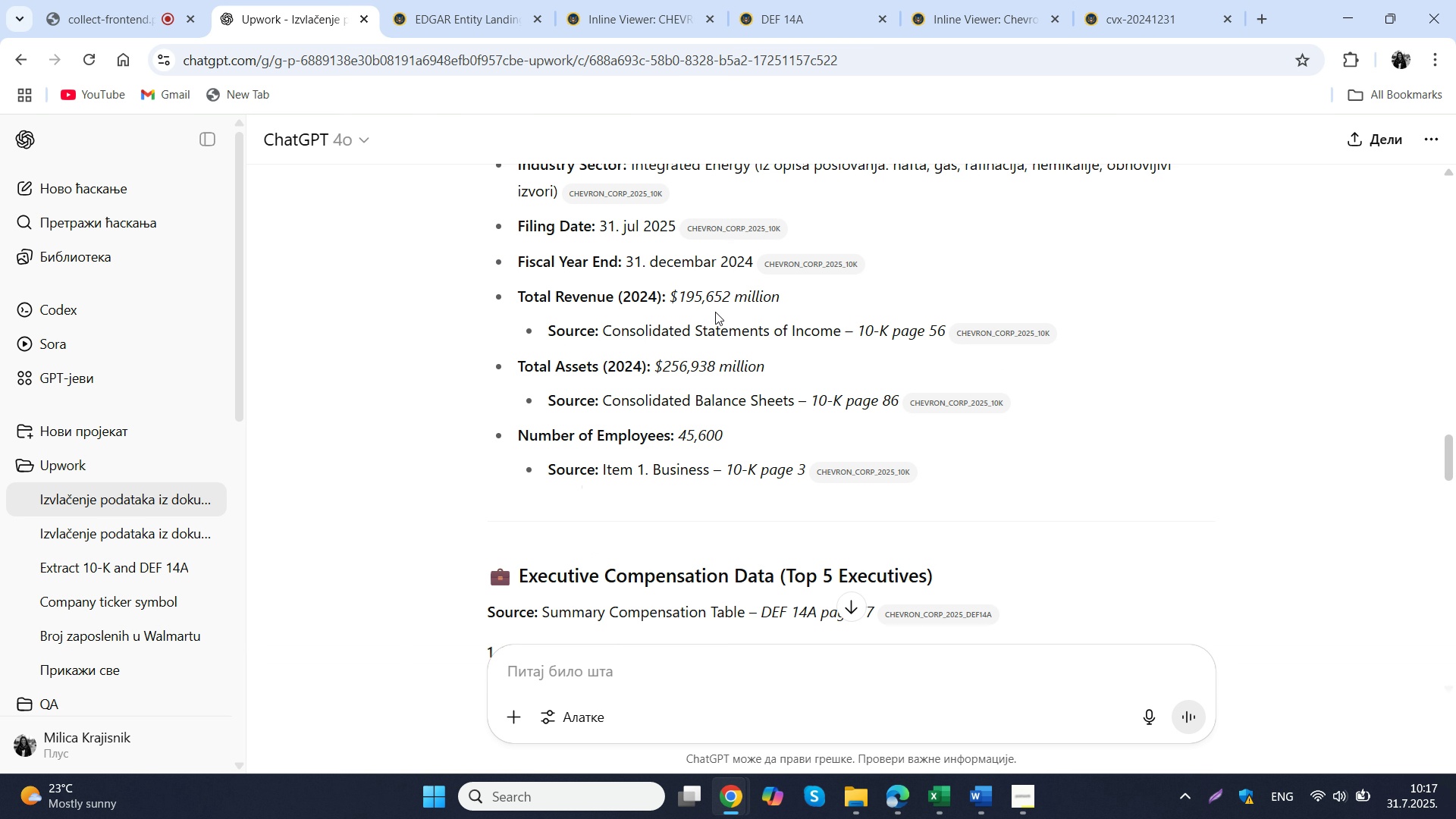 
scroll: coordinate [777, 185], scroll_direction: up, amount: 4.0
 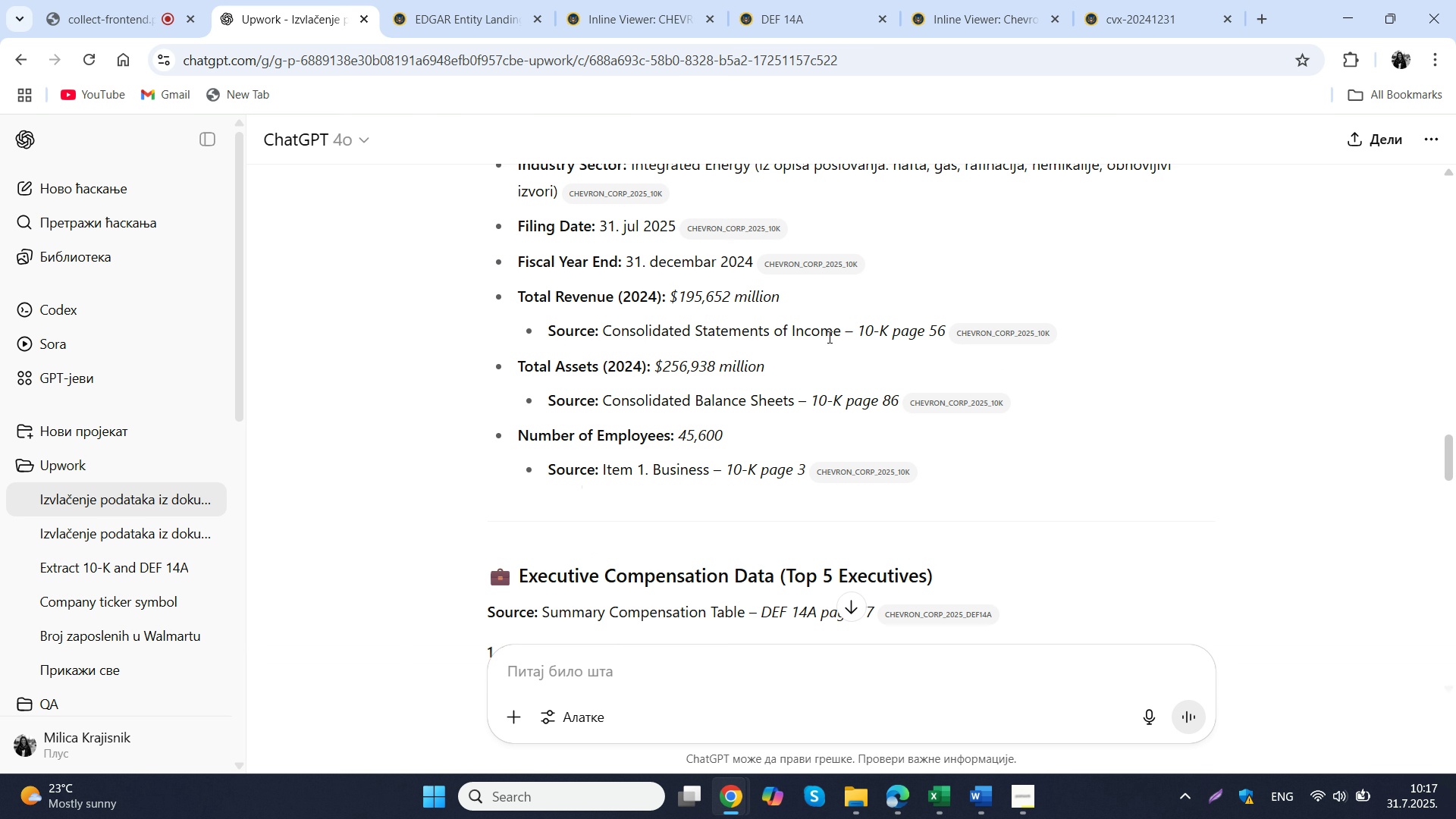 
scroll: coordinate [770, 212], scroll_direction: down, amount: 40.0
 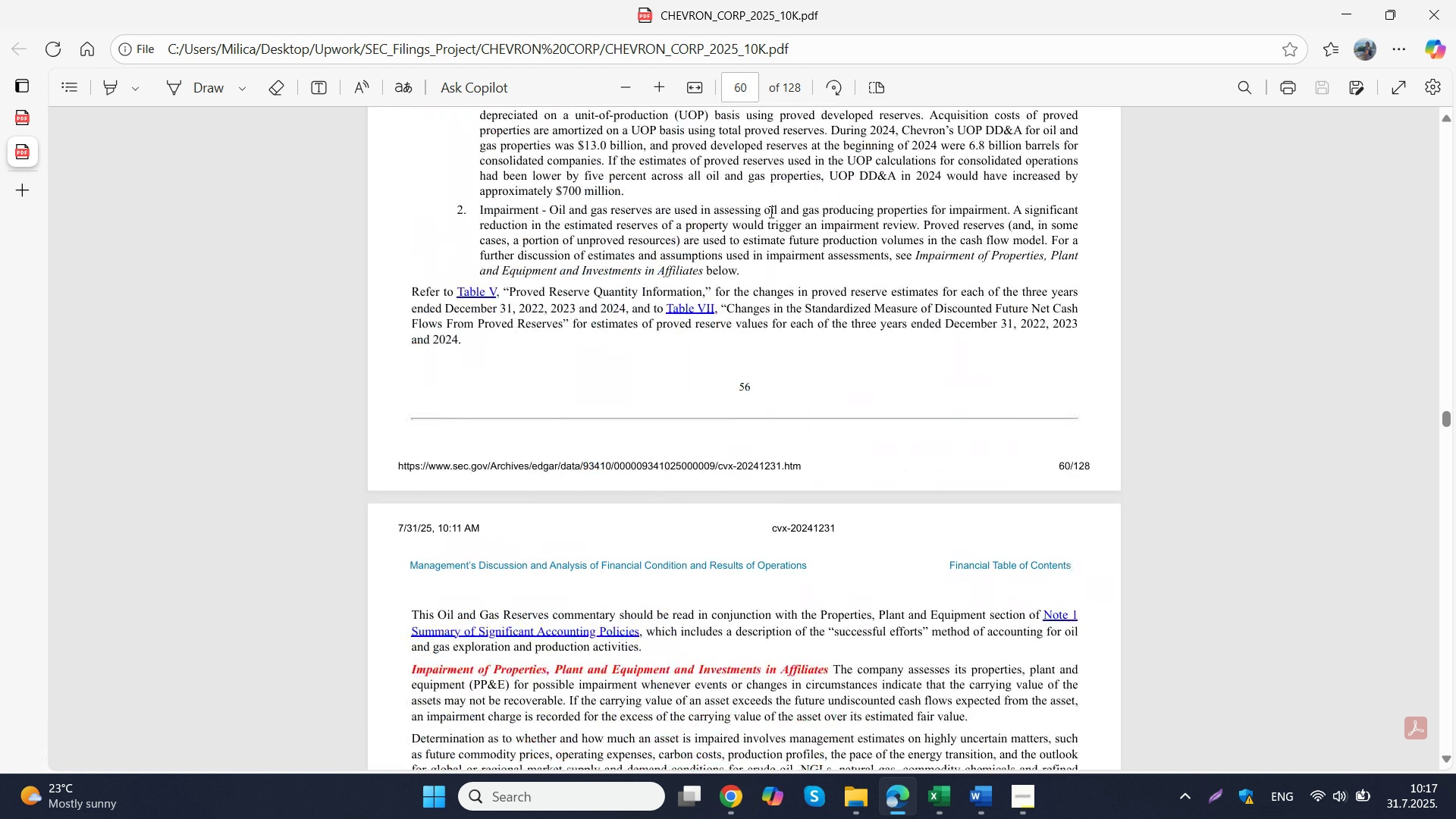 
scroll: coordinate [770, 212], scroll_direction: down, amount: 4.0
 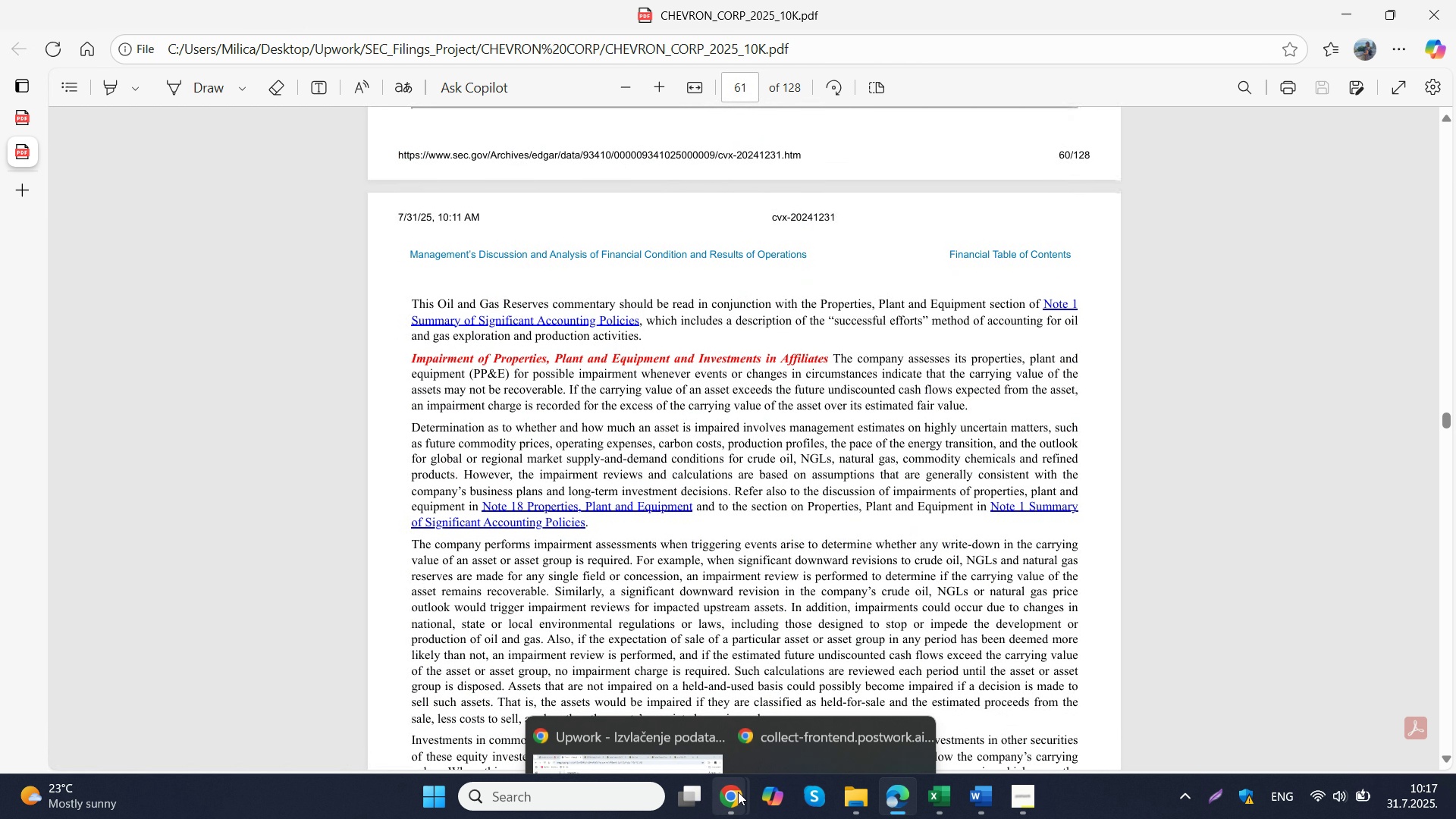 
left_click([695, 714])
 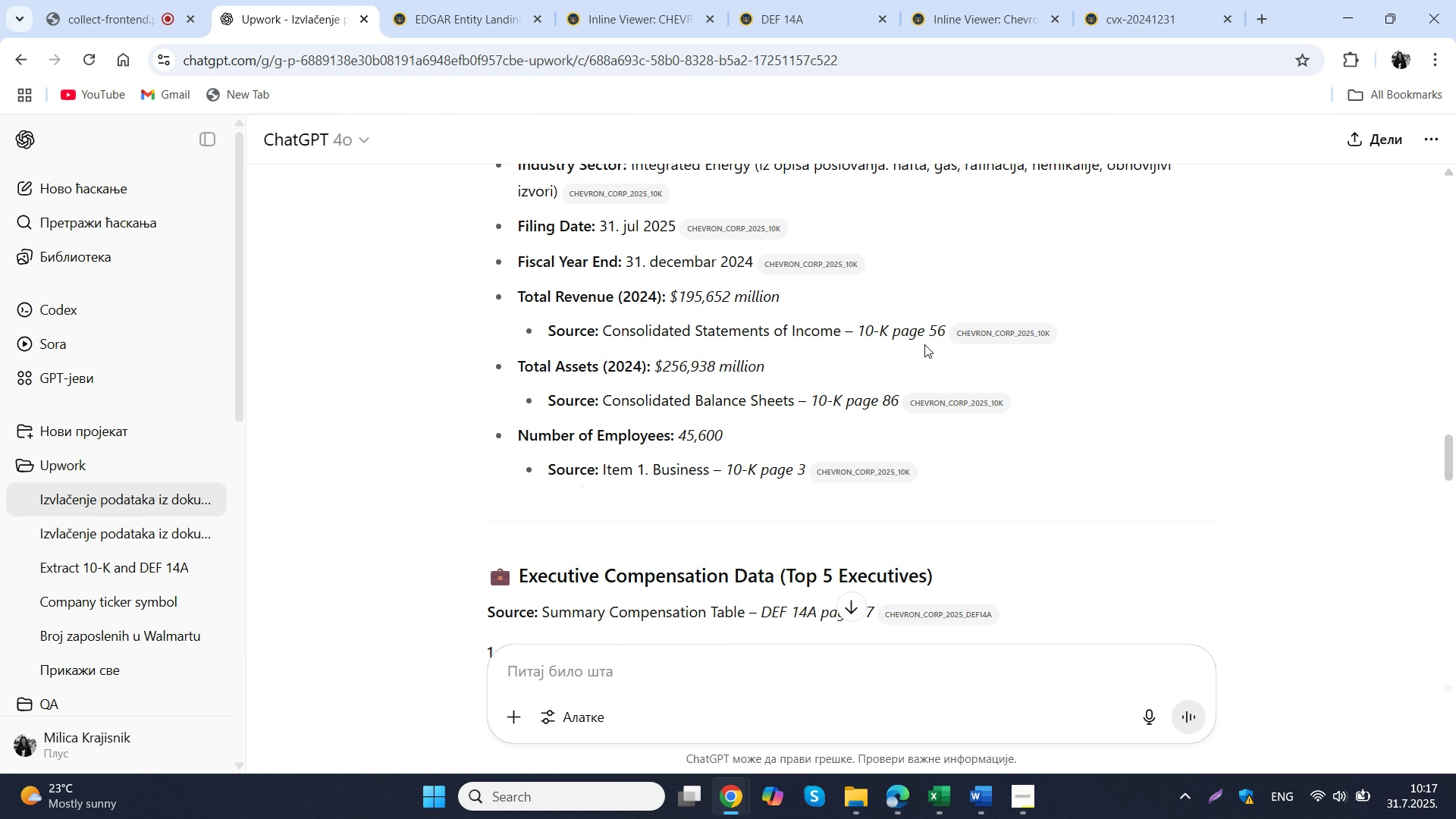 
wait(7.99)
 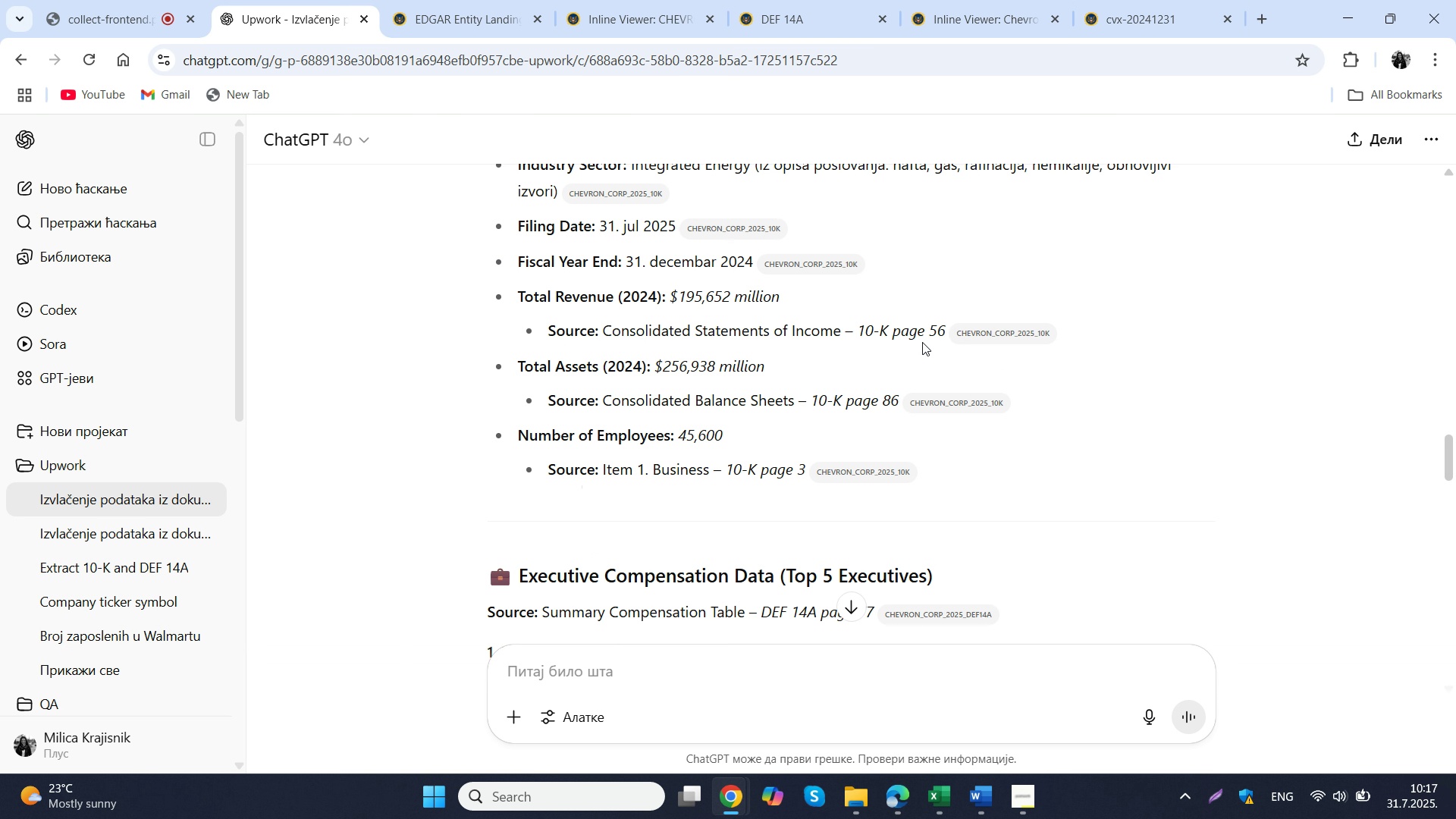 
left_click([943, 810])
 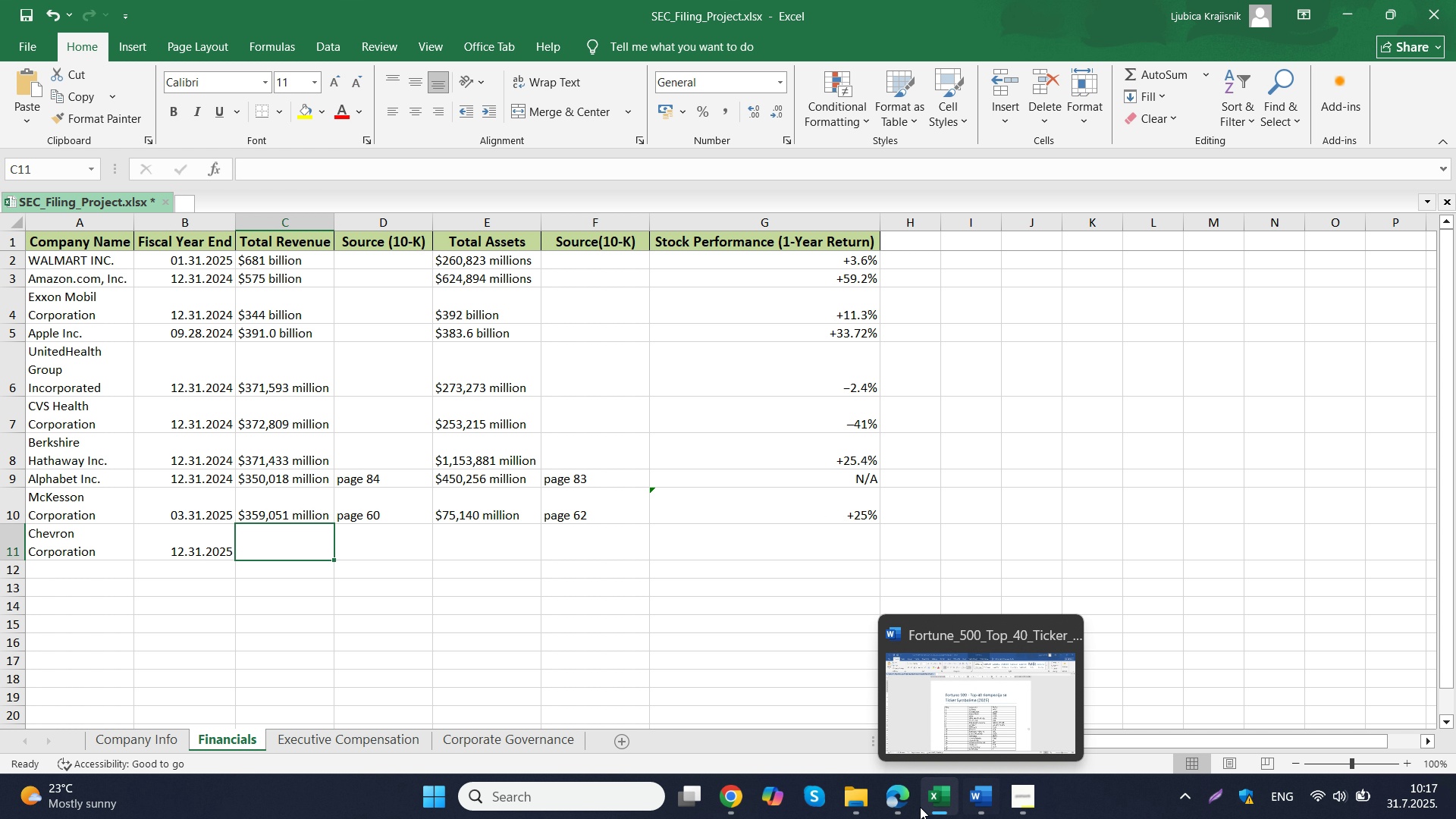 
left_click([901, 804])
 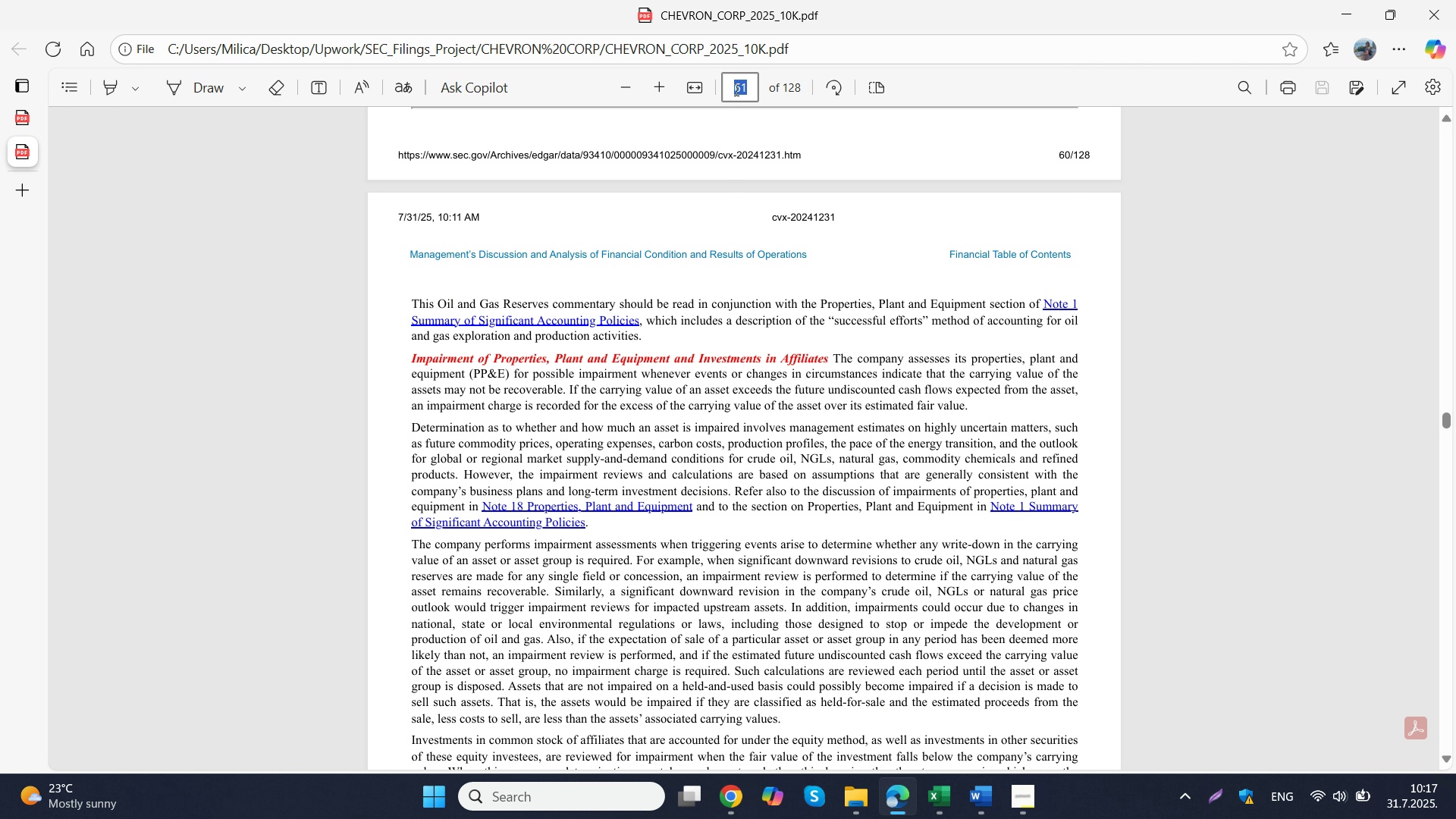 
key(Numpad8)
 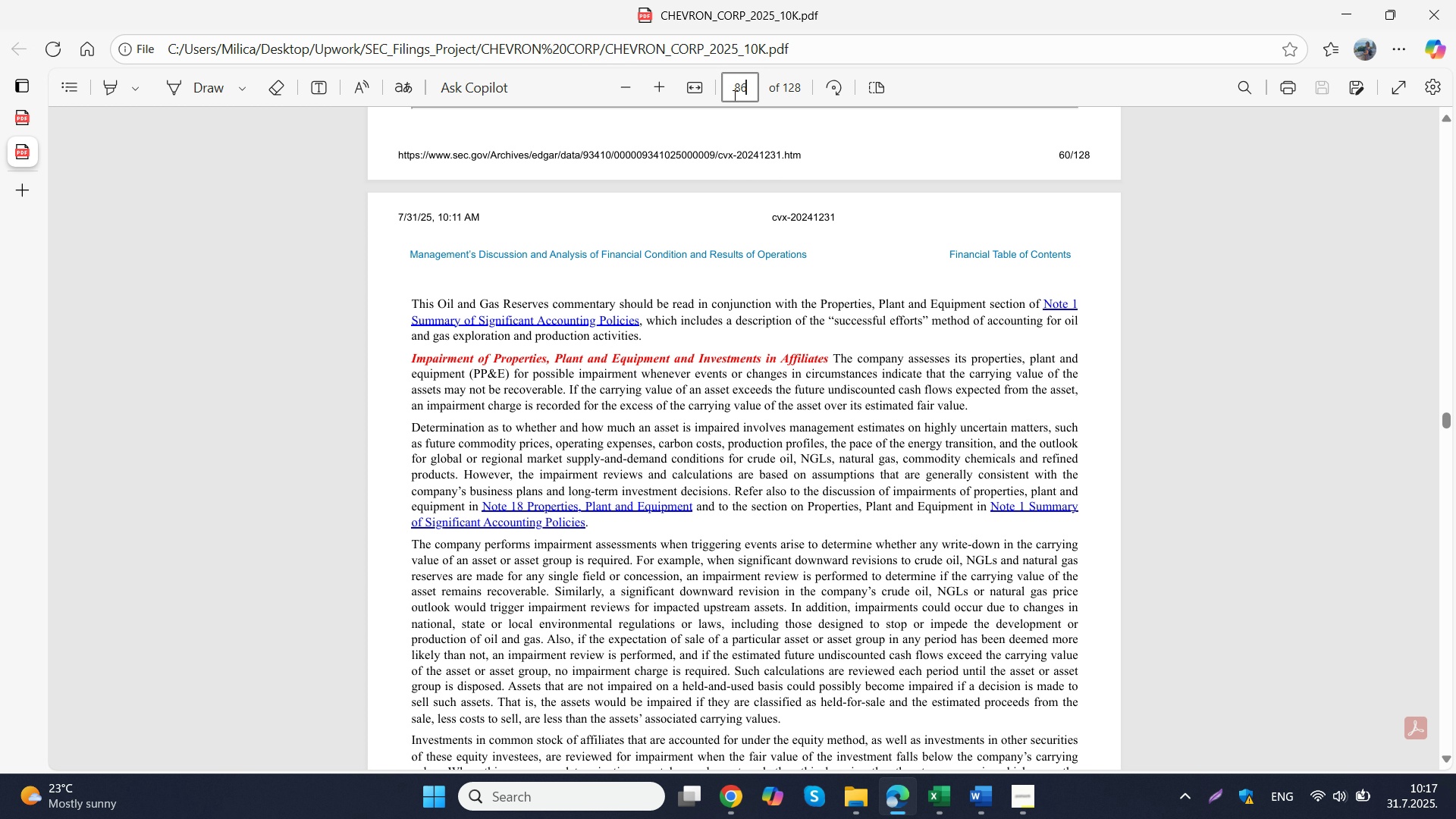 
key(Numpad6)
 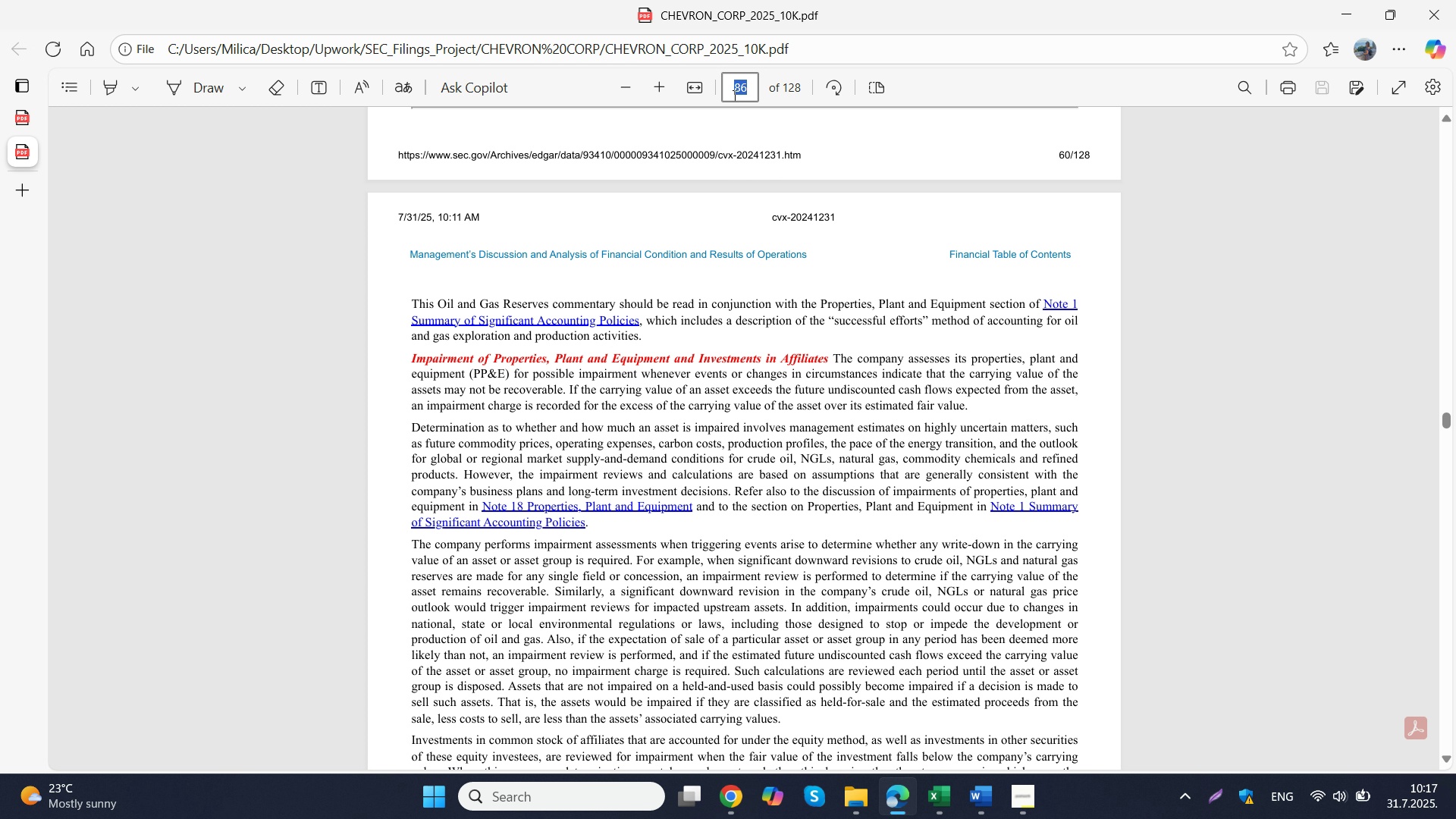 
left_click([733, 96])
 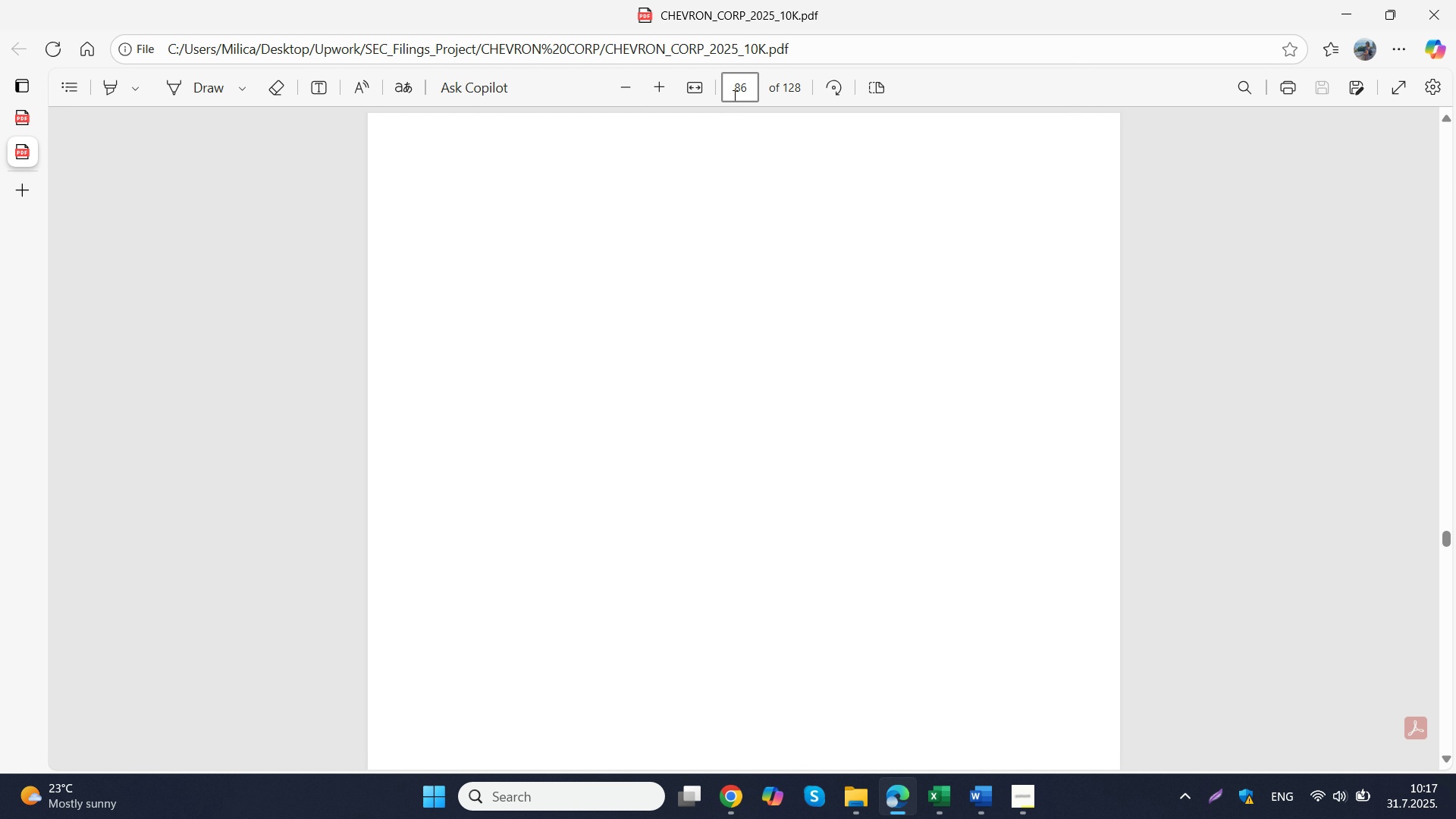 
key(NumpadEnter)
 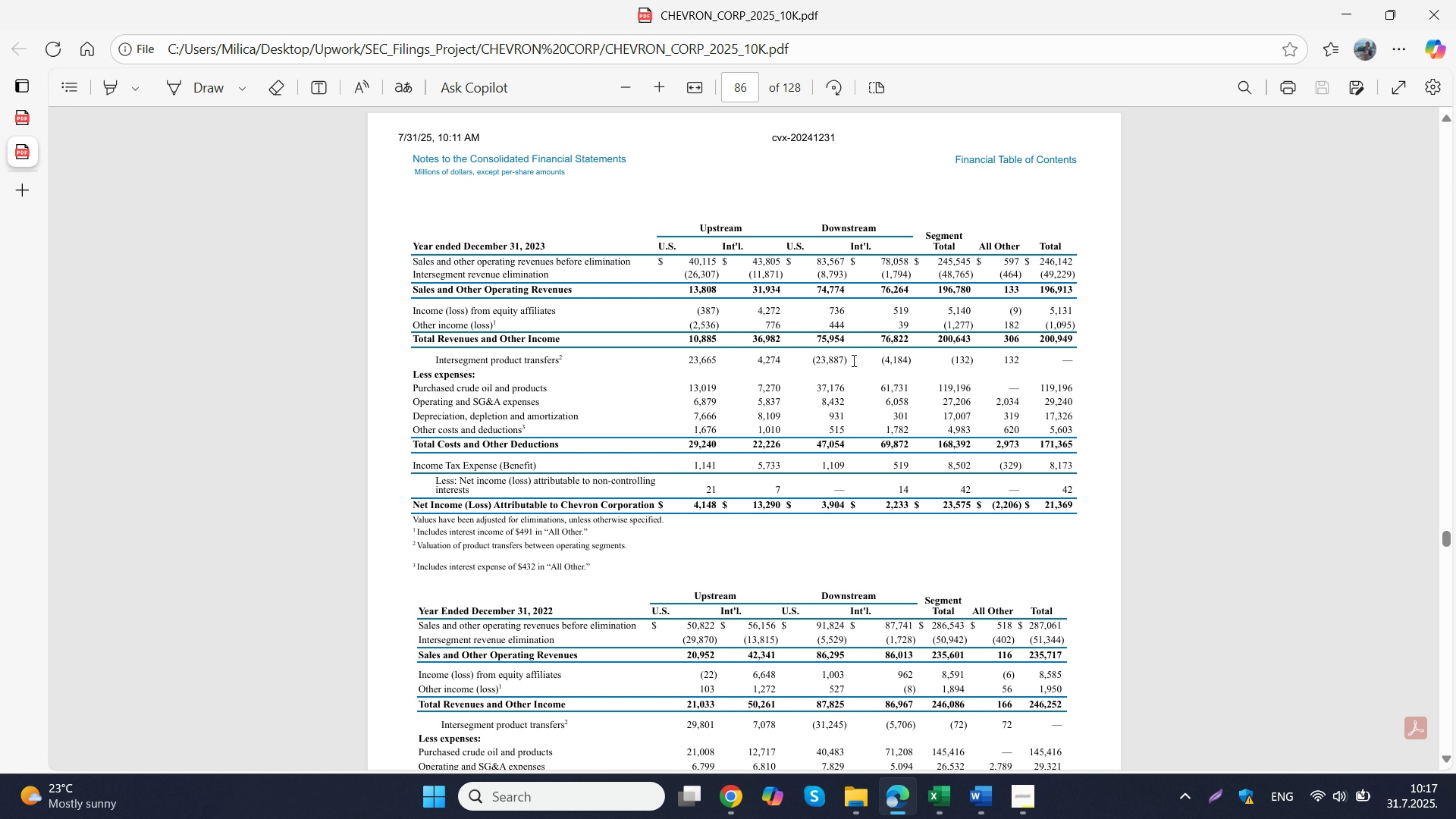 
scroll: coordinate [855, 360], scroll_direction: up, amount: 8.0
 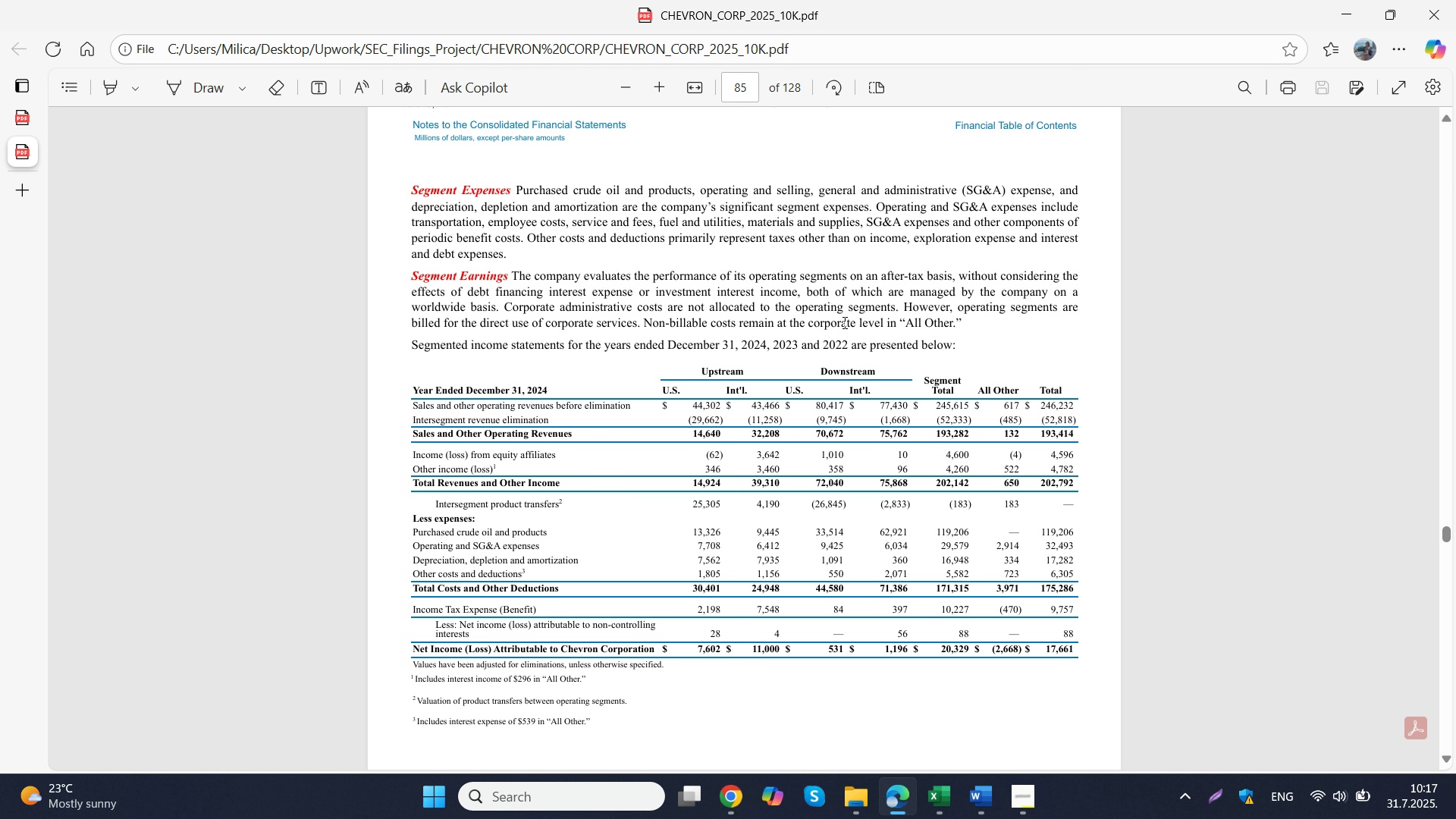 
wait(8.96)
 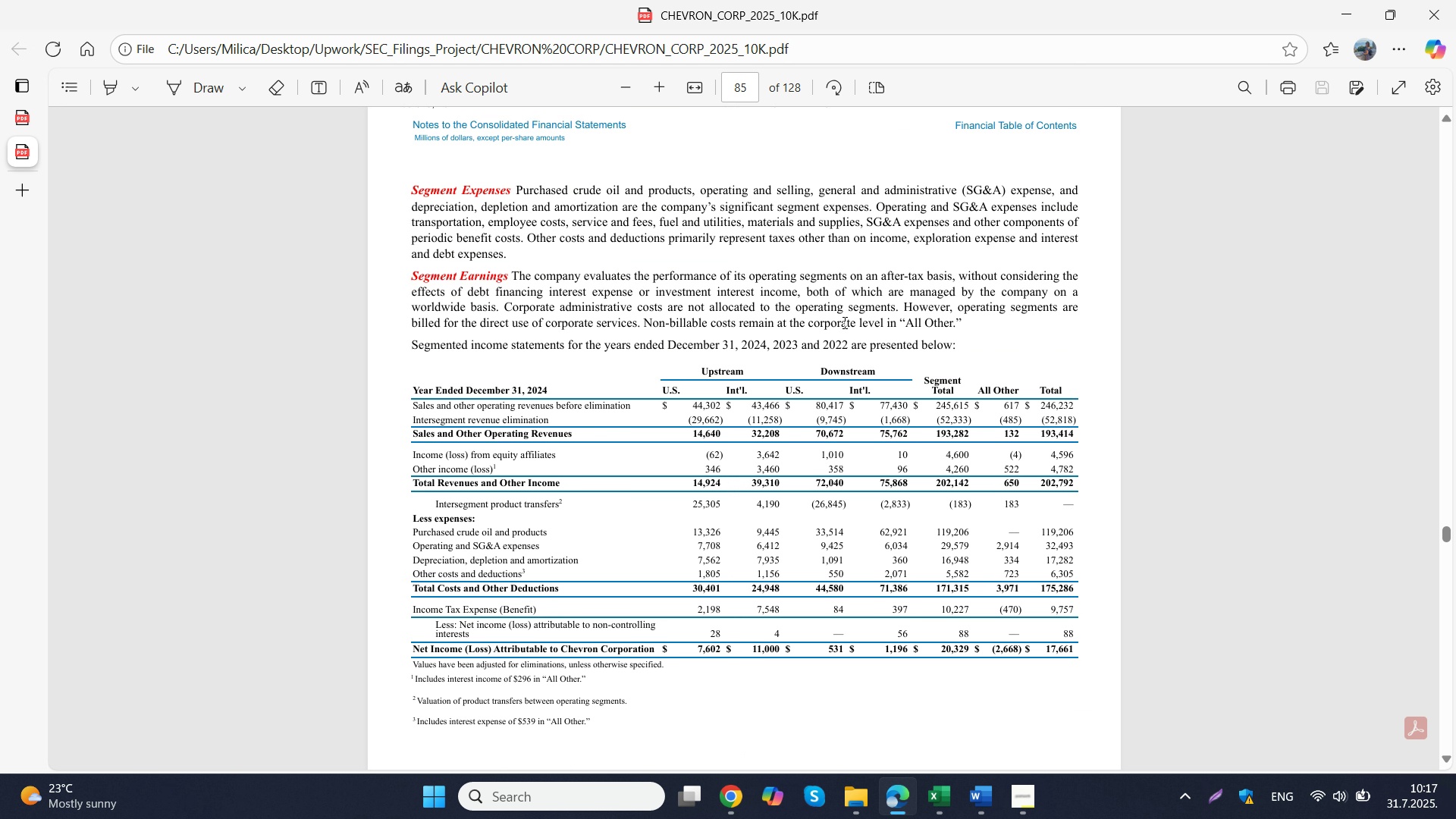 
scroll: coordinate [841, 322], scroll_direction: down, amount: 12.0
 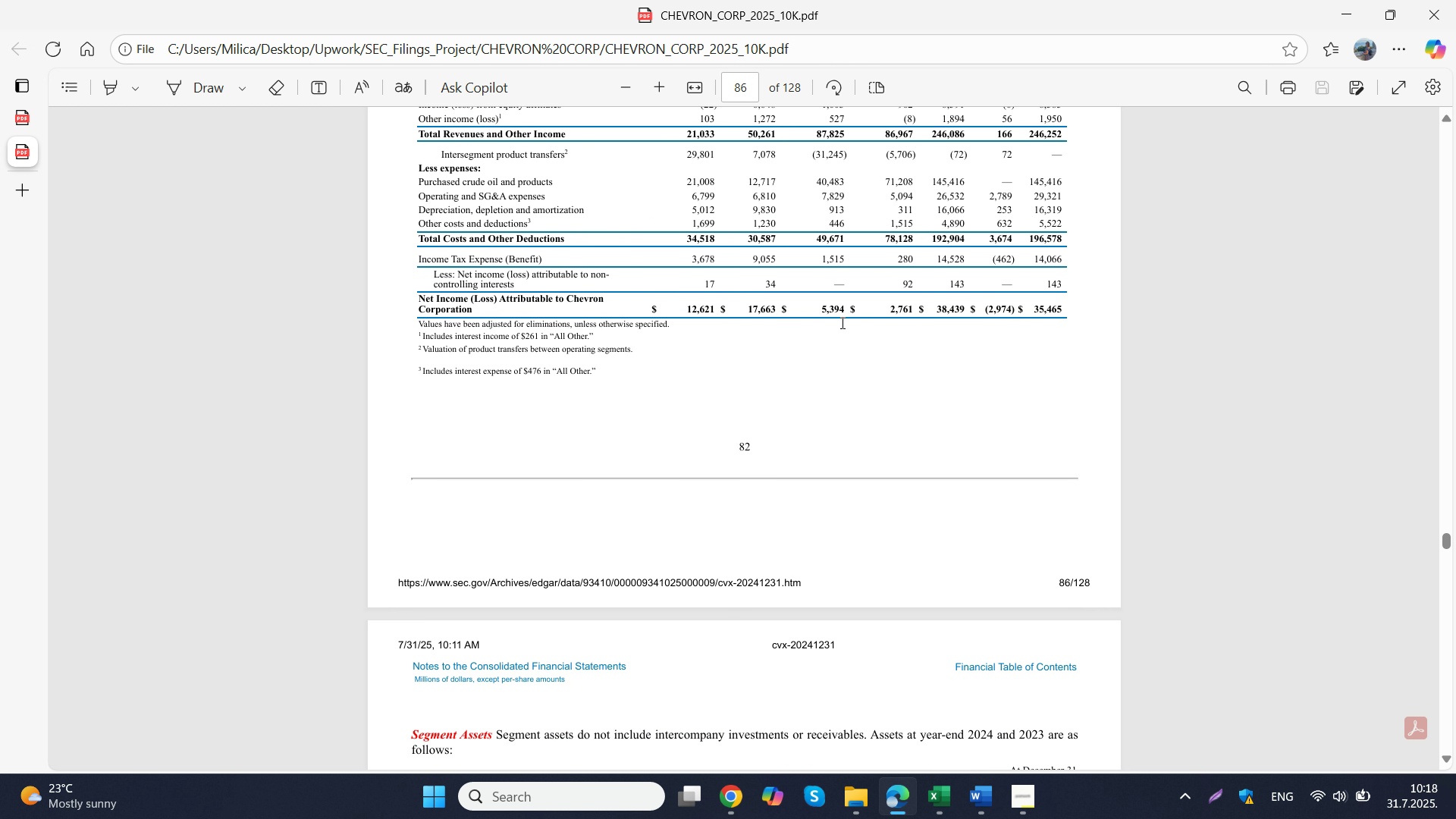 
scroll: coordinate [841, 322], scroll_direction: down, amount: 9.0
 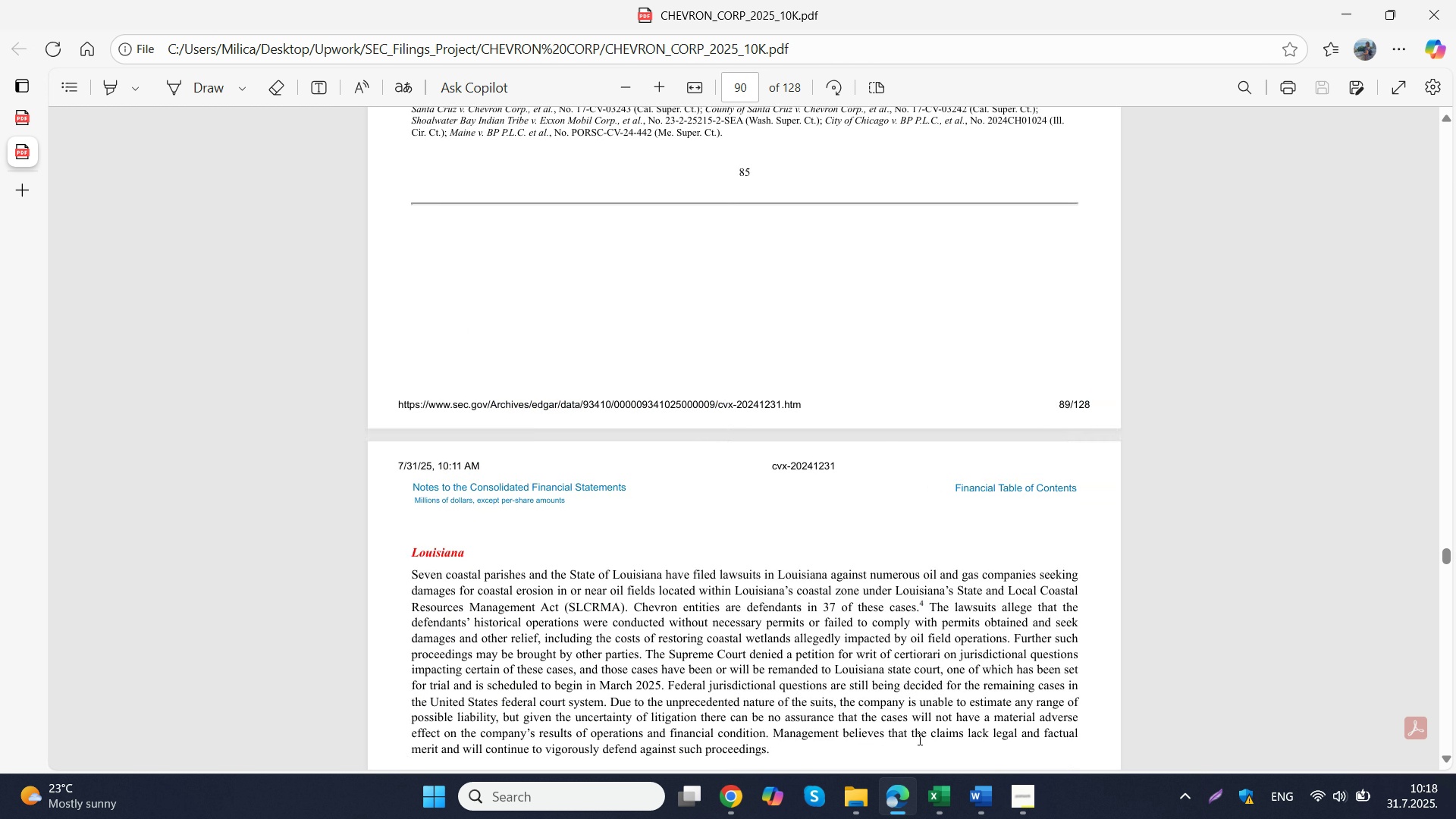 
scroll: coordinate [841, 322], scroll_direction: up, amount: 1.0
 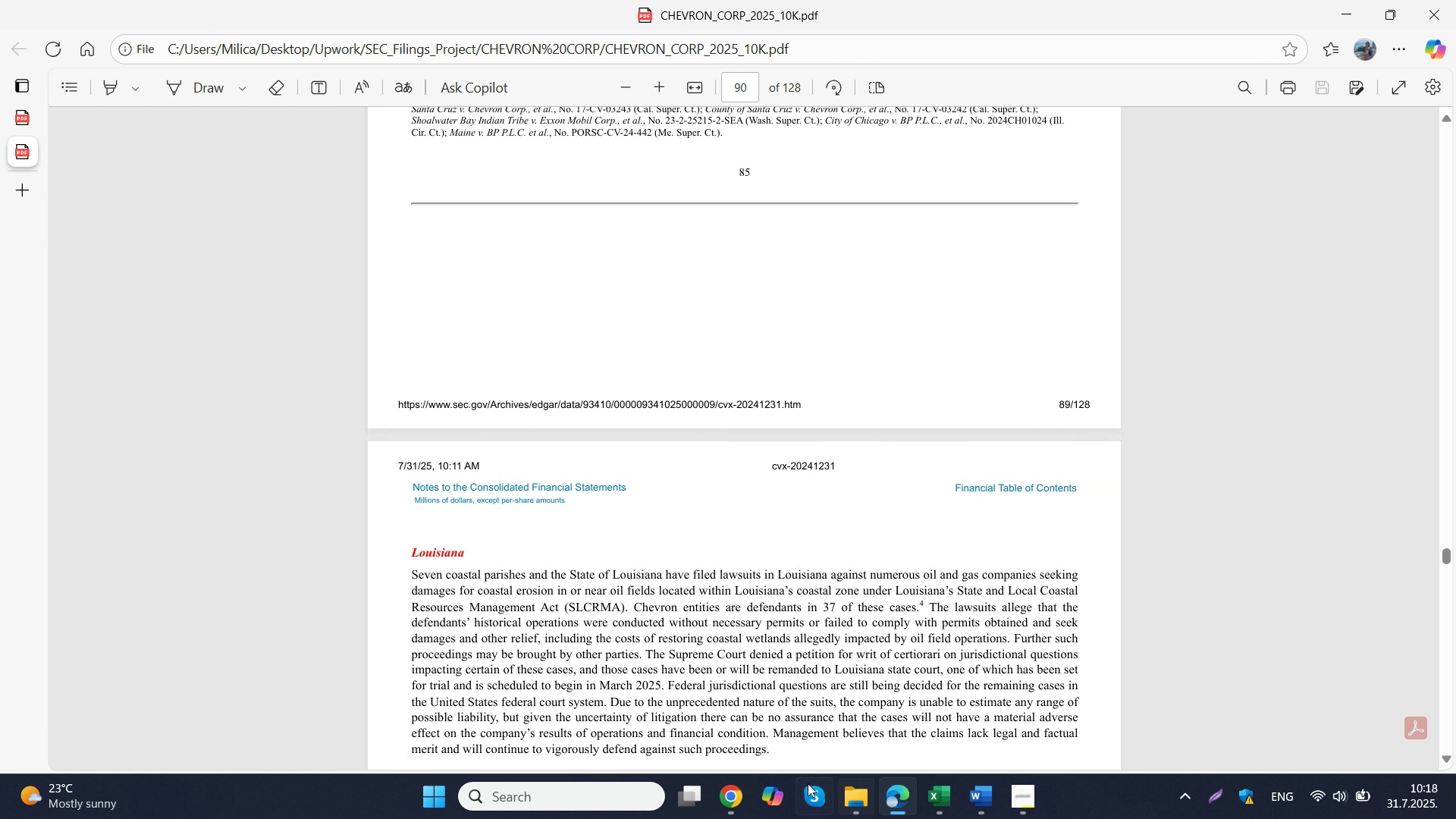 
scroll: coordinate [840, 331], scroll_direction: down, amount: 24.0
 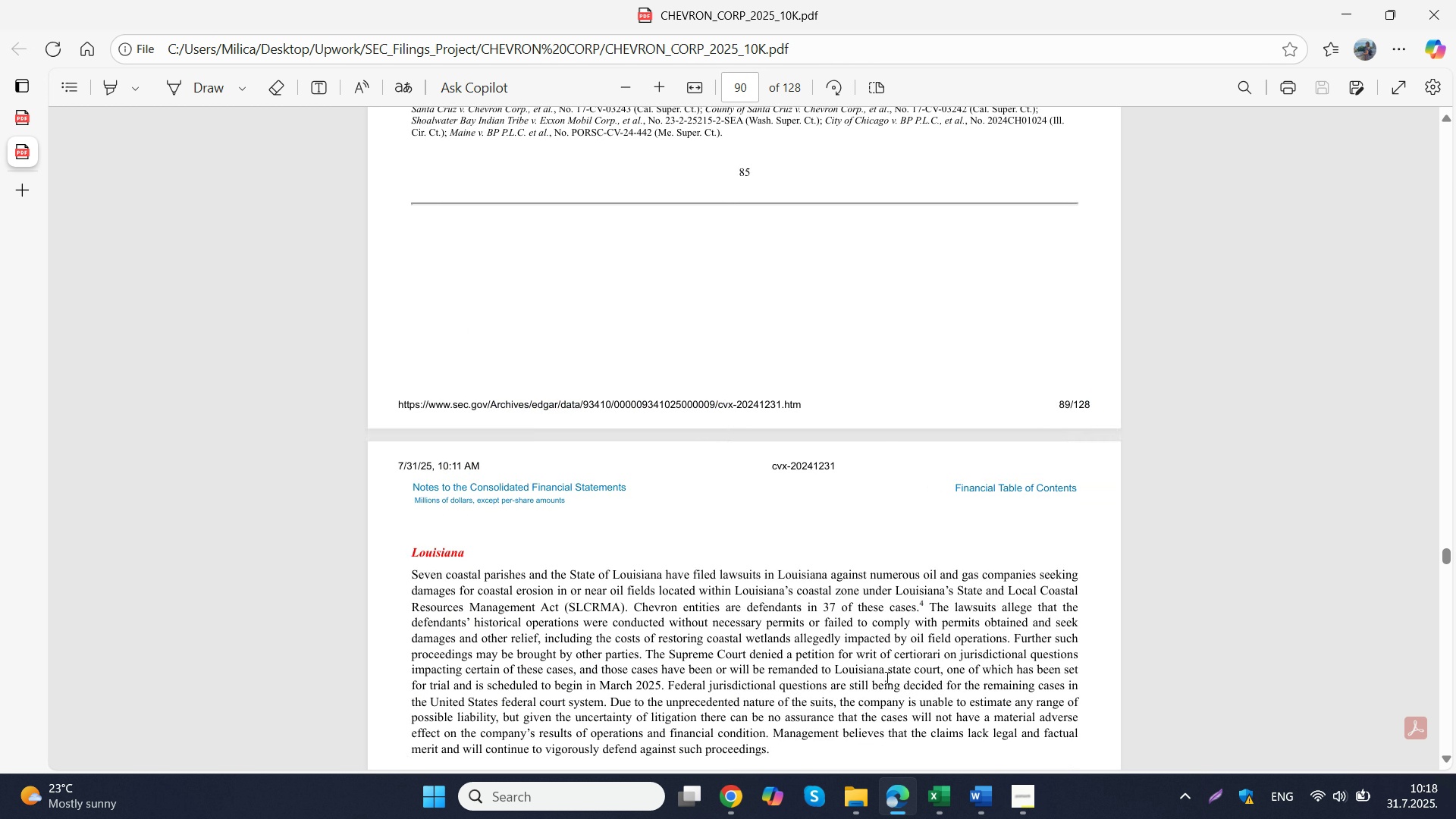 
scroll: coordinate [840, 331], scroll_direction: up, amount: 3.0
 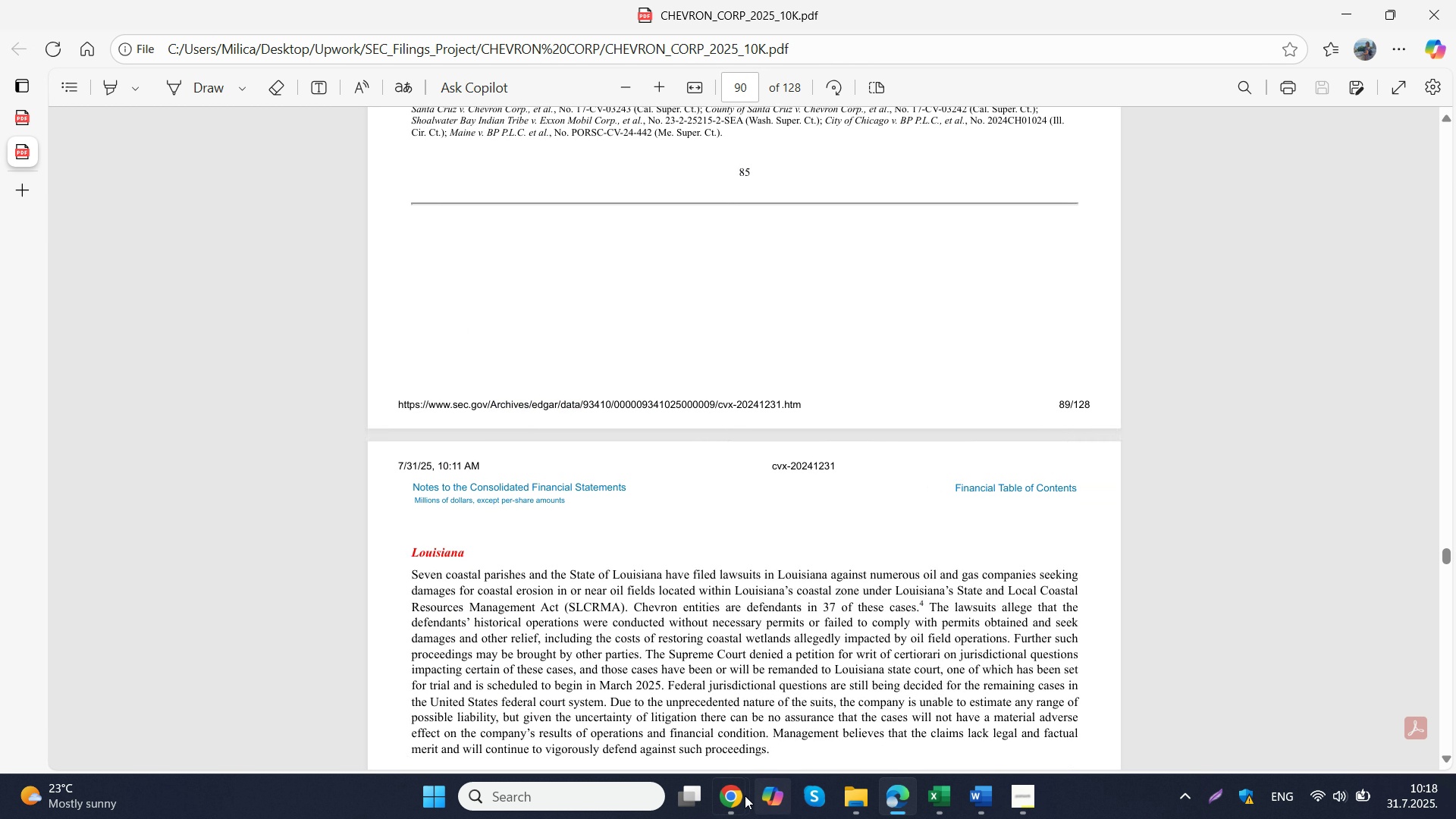 
scroll: coordinate [840, 332], scroll_direction: down, amount: 6.0
 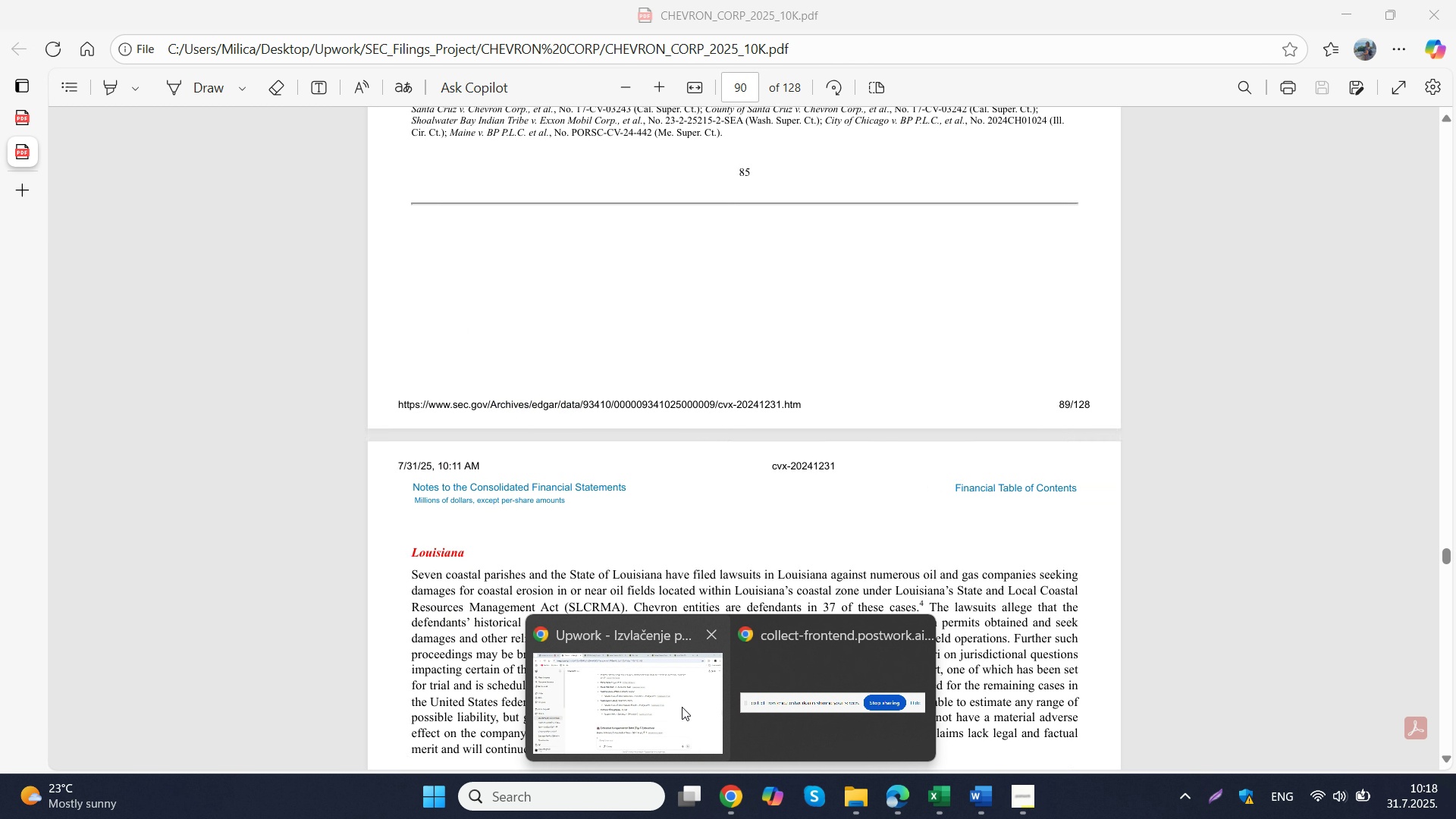 
scroll: coordinate [840, 332], scroll_direction: up, amount: 21.0
 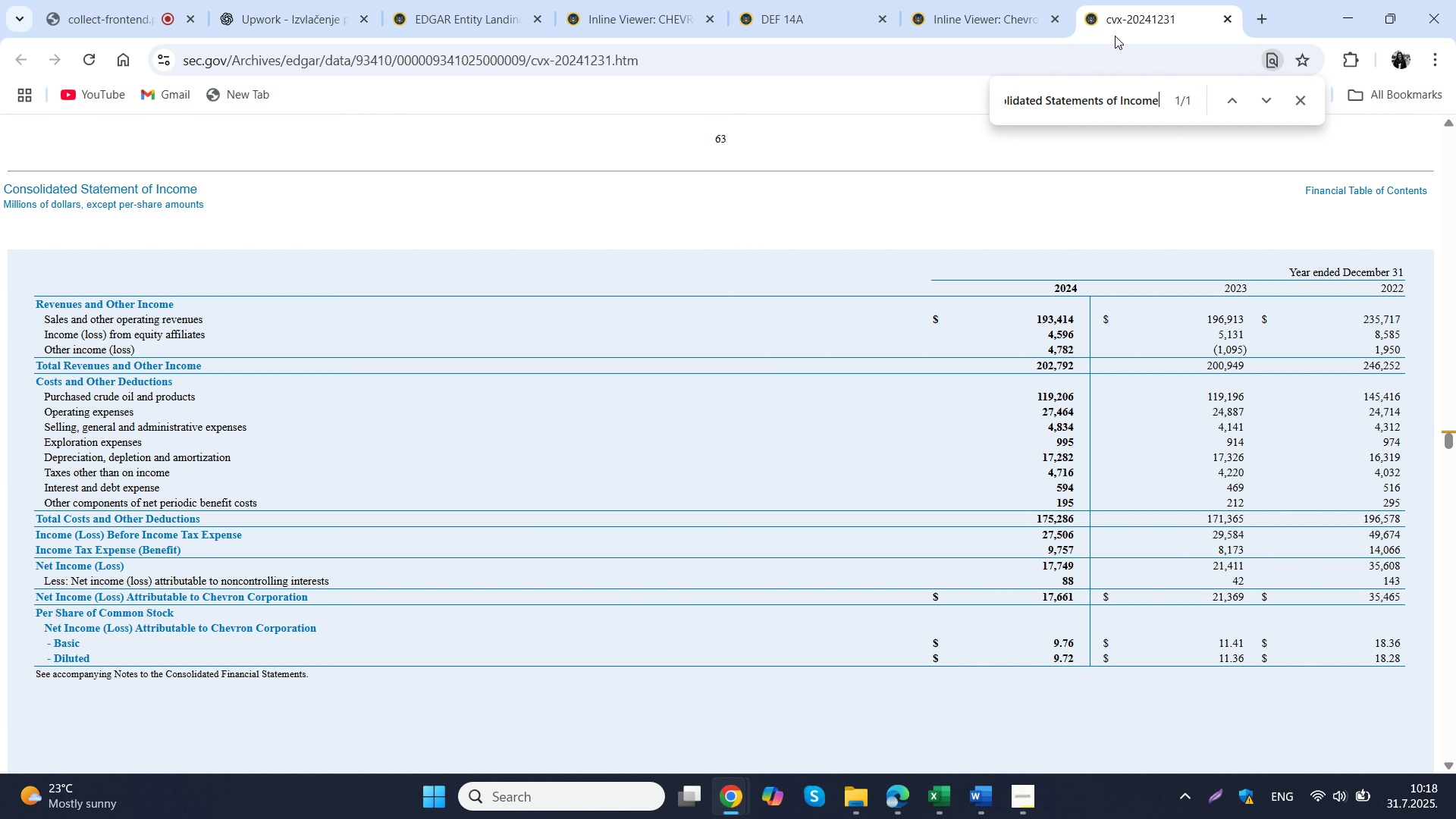 
double_click([679, 704])
 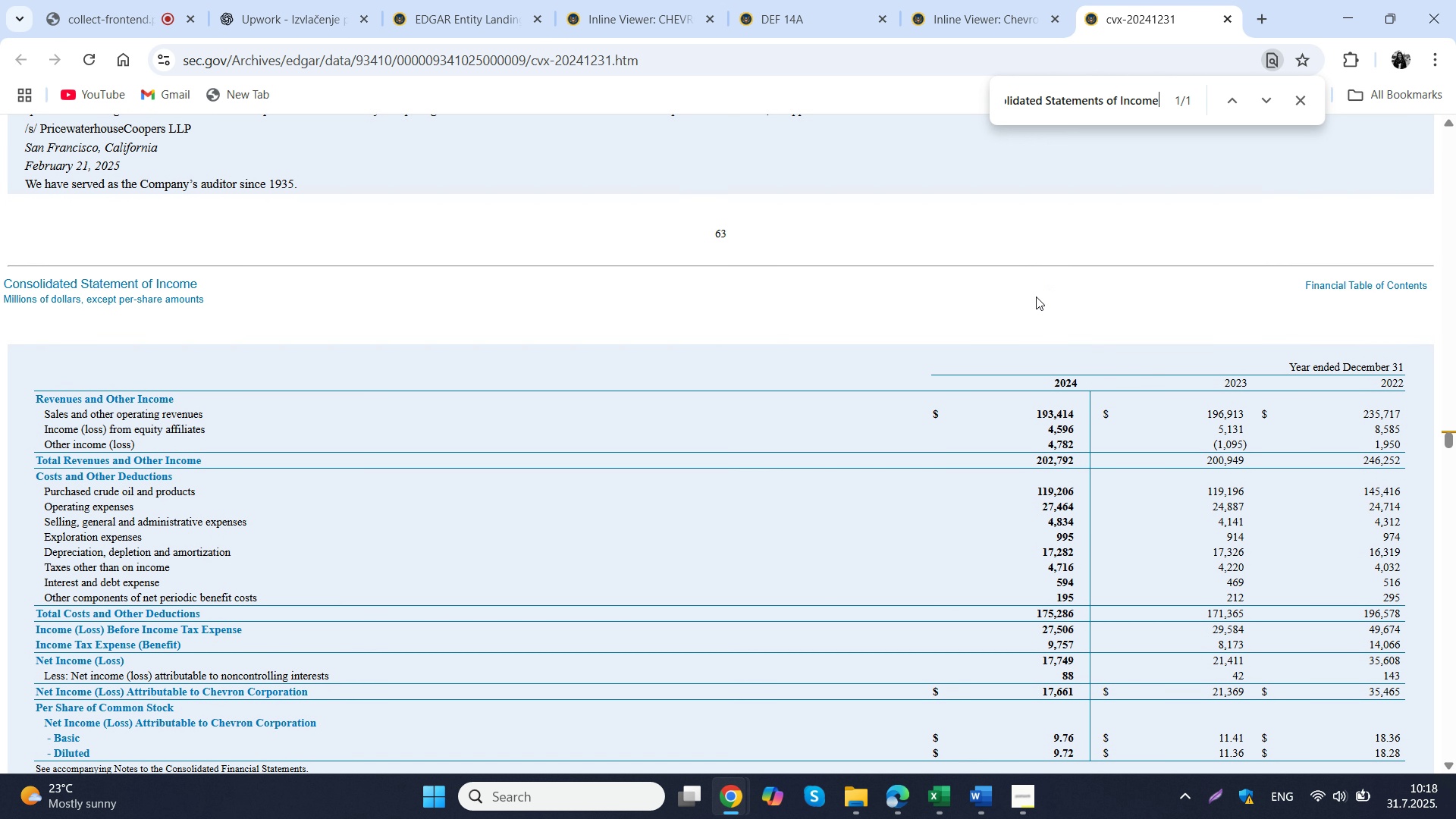 
left_click([1137, 0])
 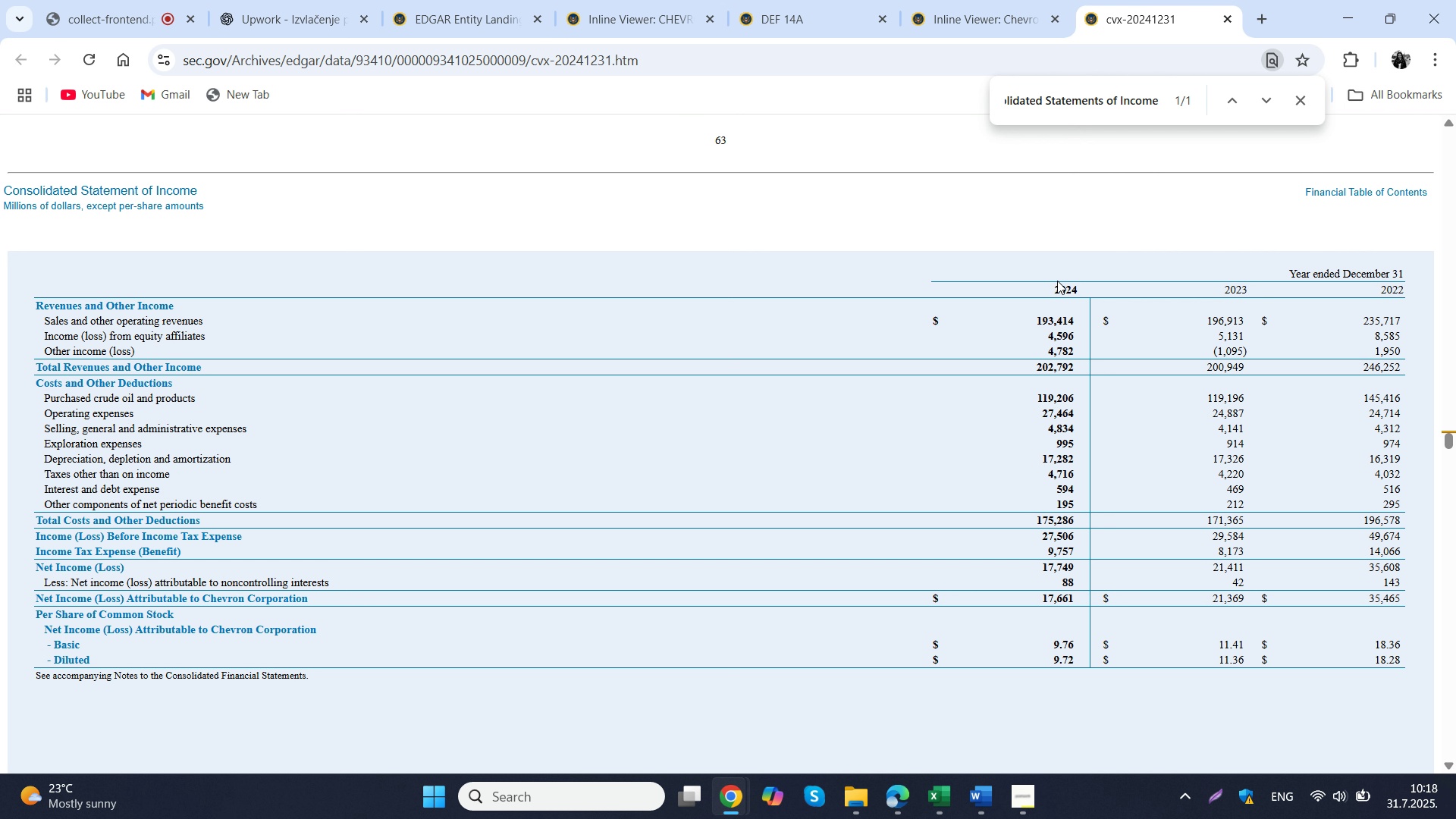 
scroll: coordinate [1057, 281], scroll_direction: up, amount: 1.0
 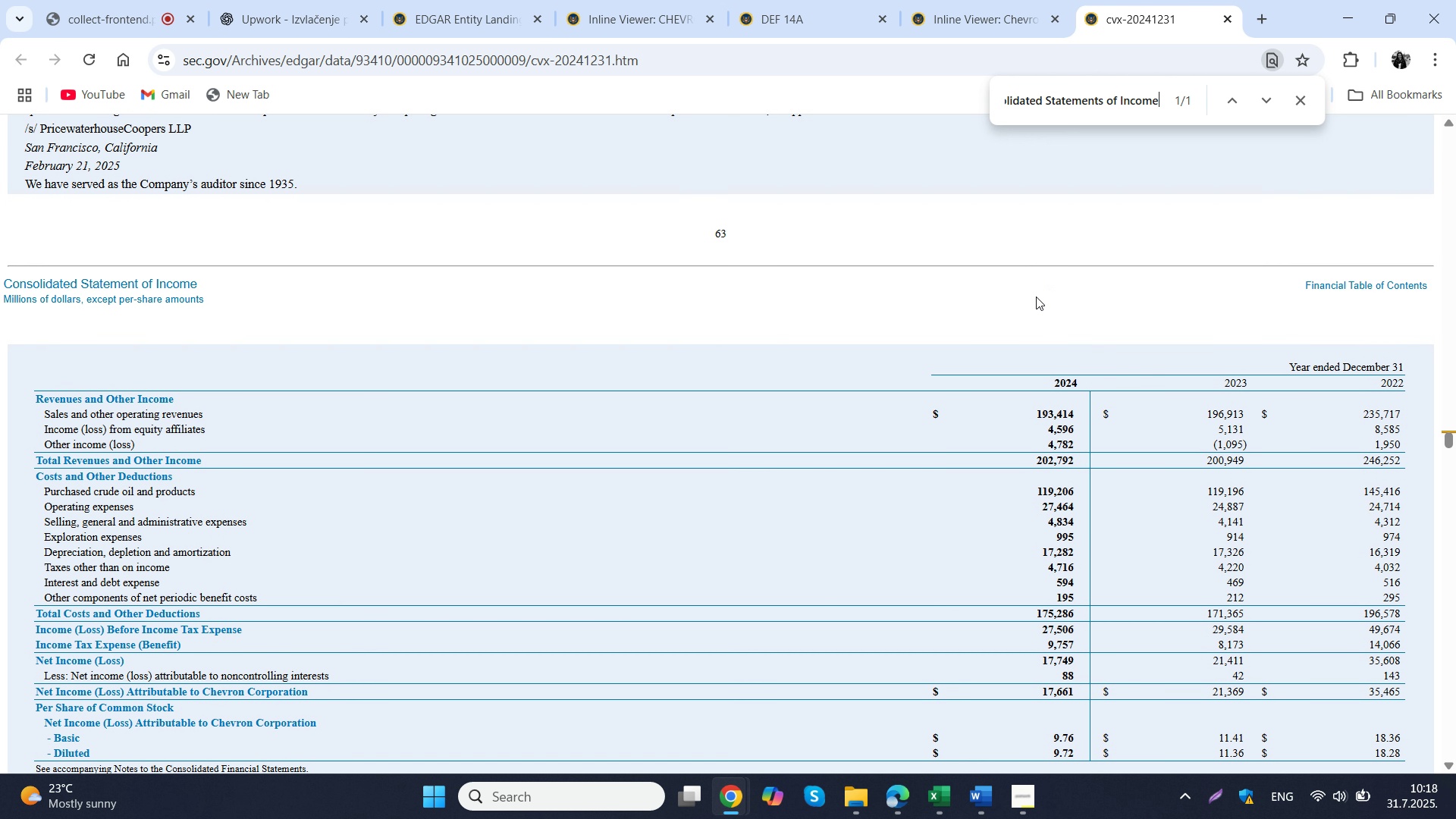 
scroll: coordinate [1035, 298], scroll_direction: down, amount: 7.0
 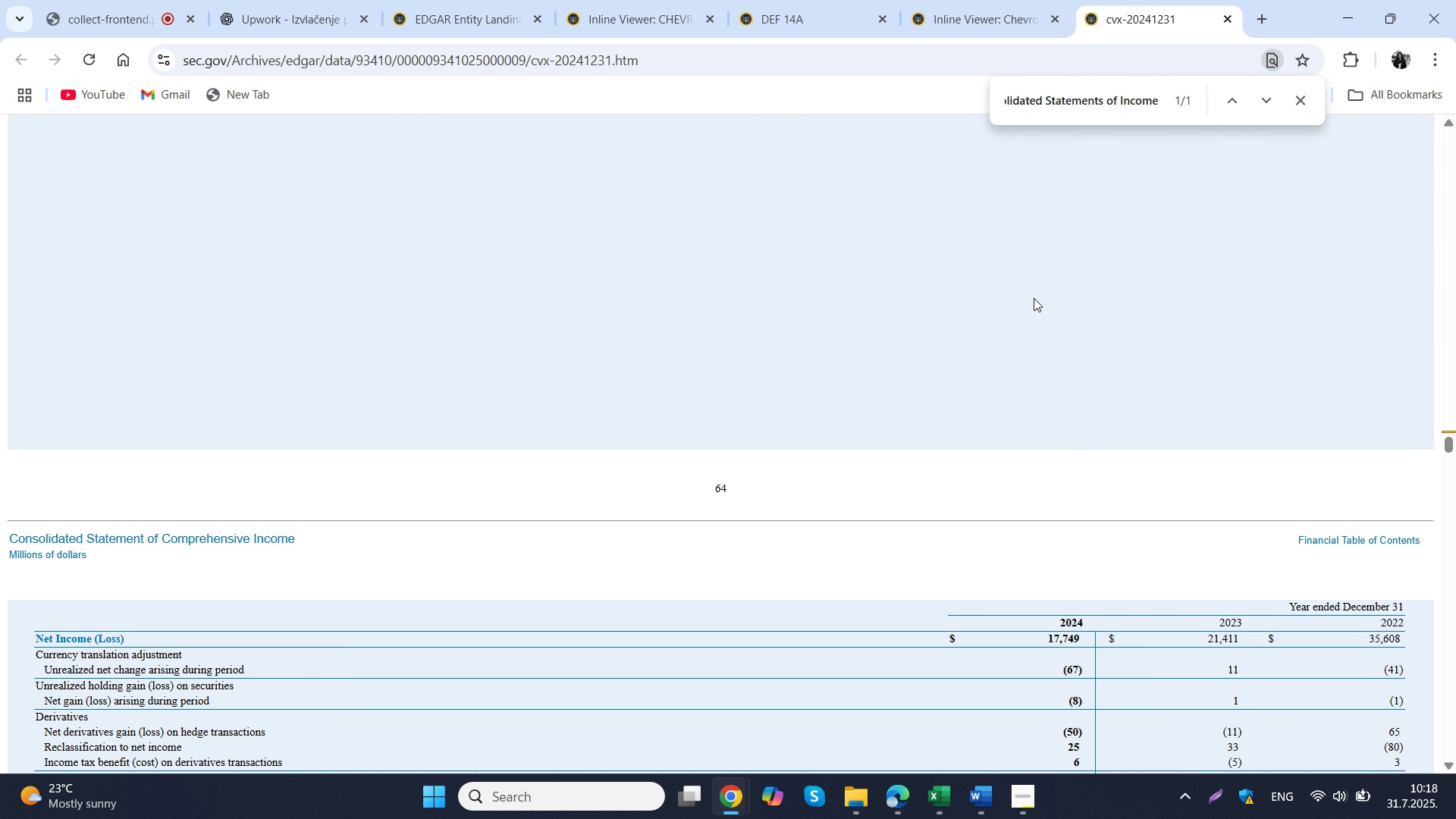 
scroll: coordinate [1072, 223], scroll_direction: up, amount: 7.0
 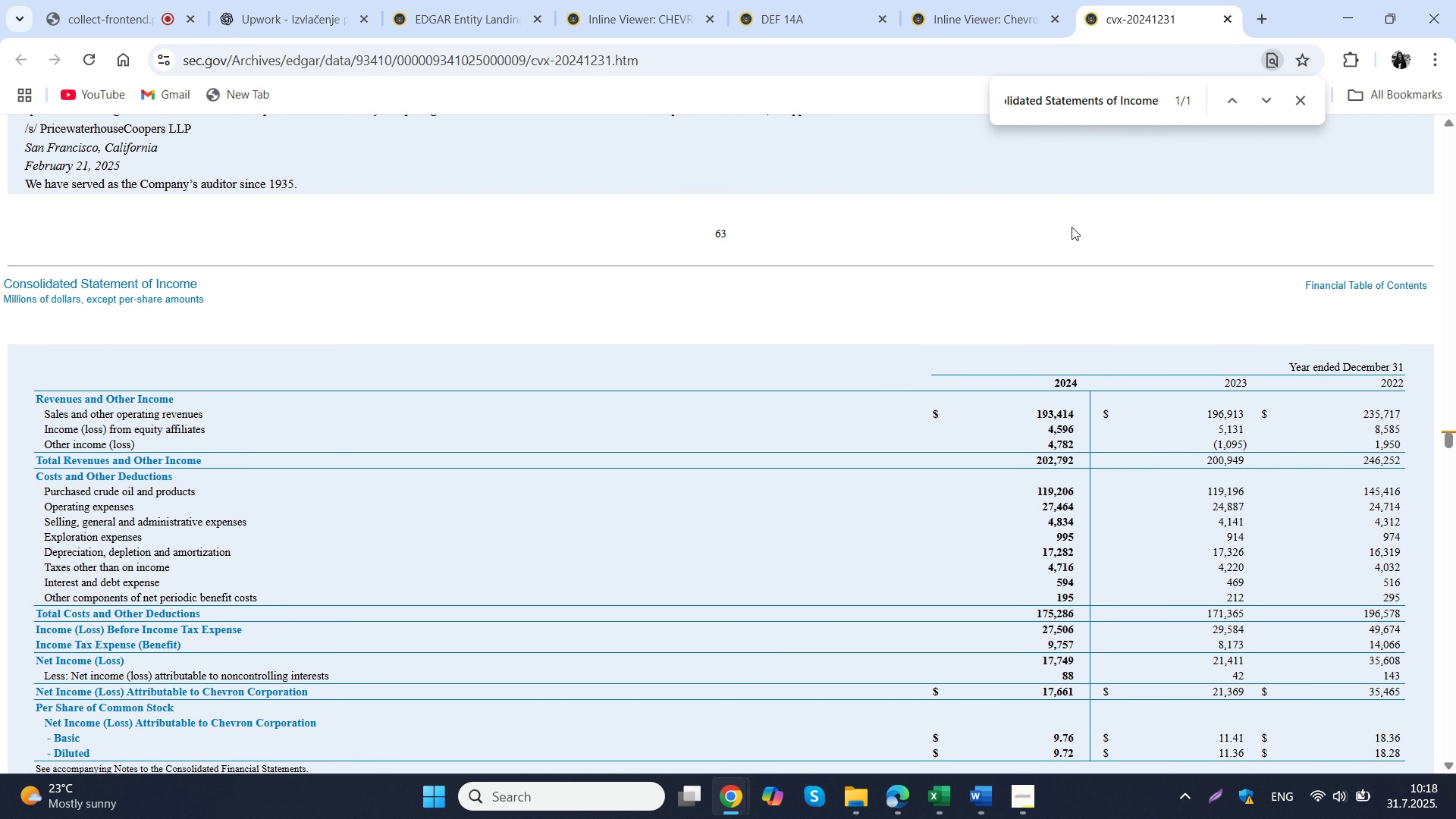 
scroll: coordinate [1072, 227], scroll_direction: down, amount: 1.0
 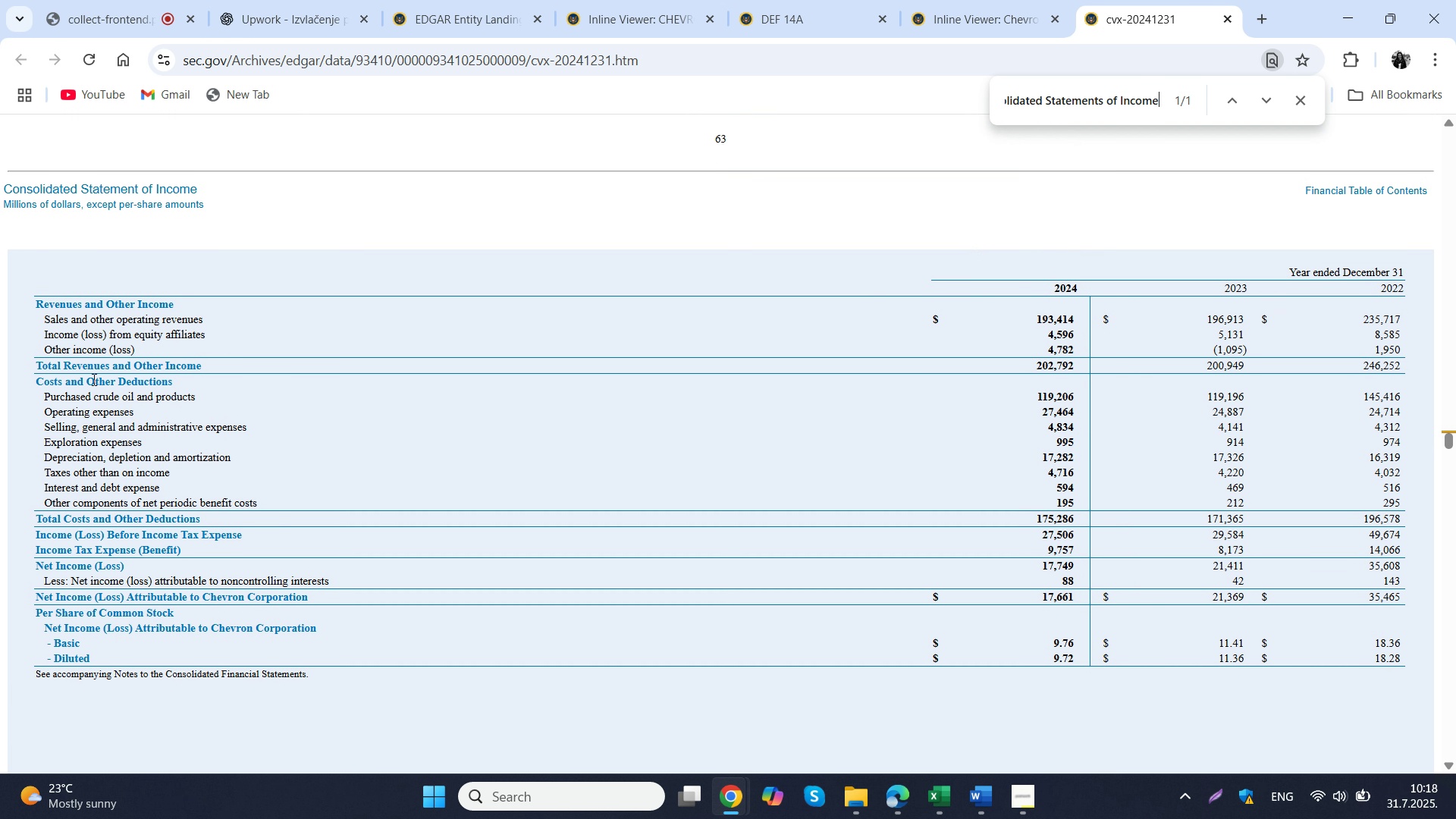 
wait(8.09)
 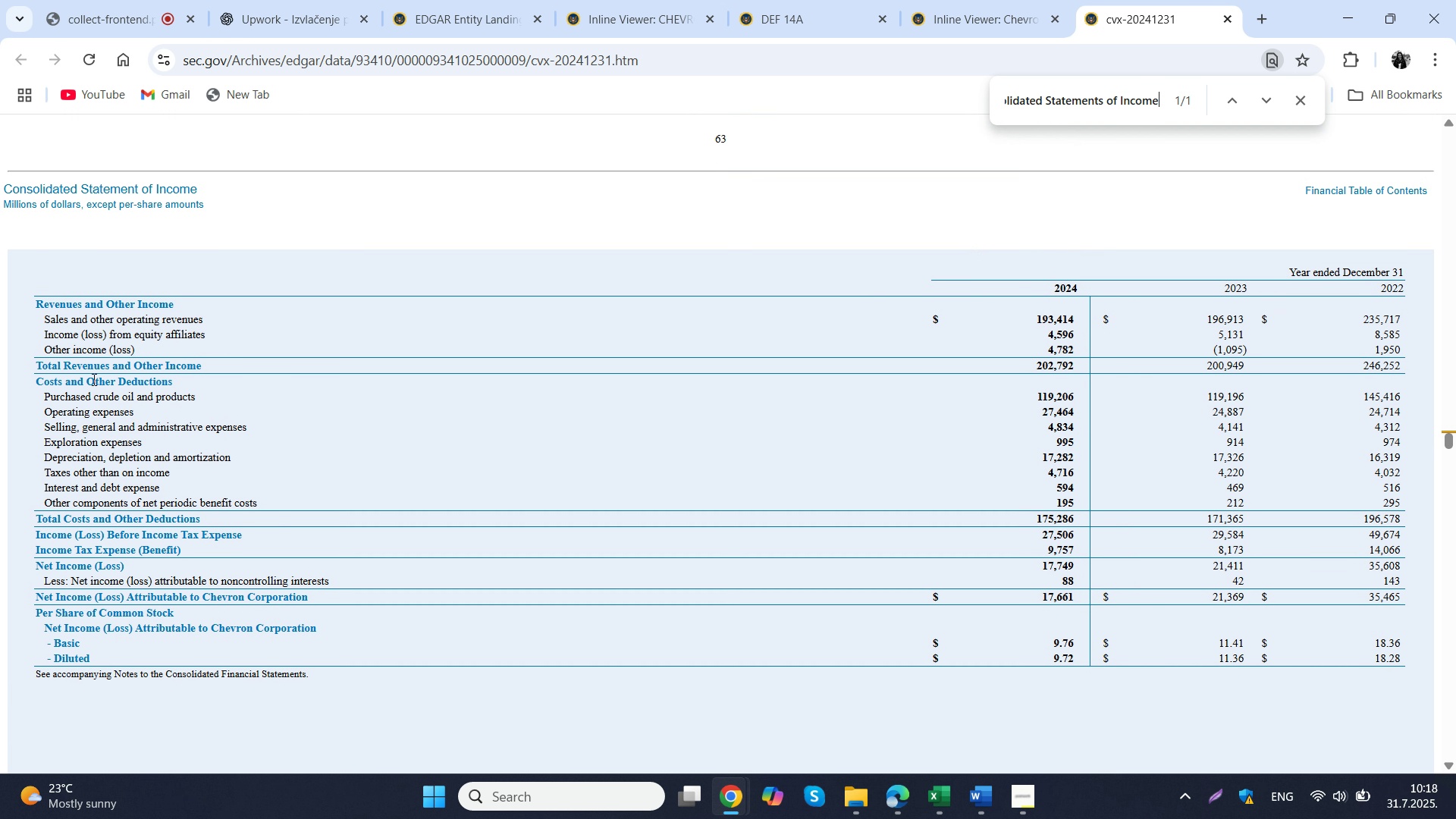 
key(Control+ControlLeft)
 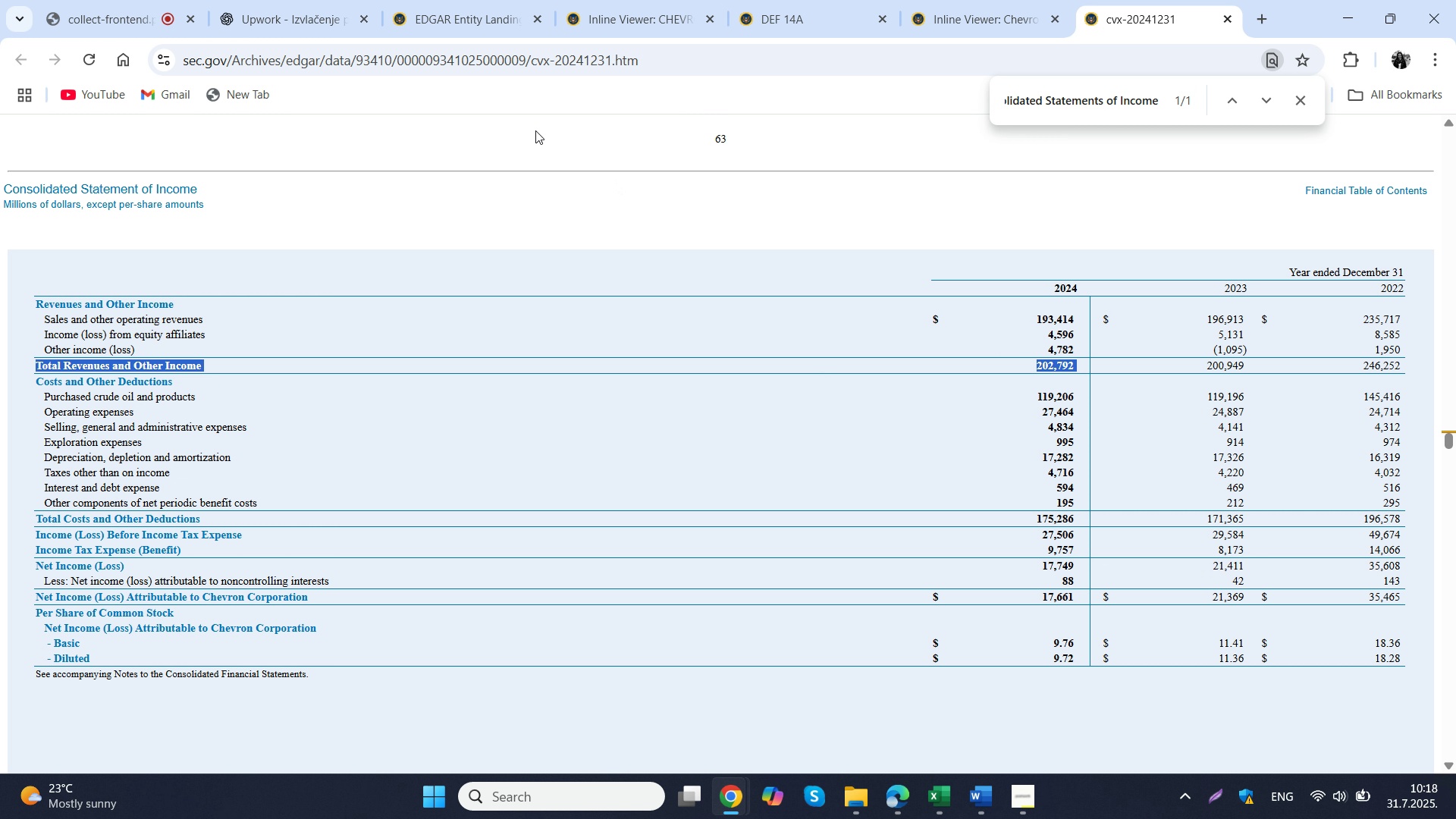 
key(Control+C)
 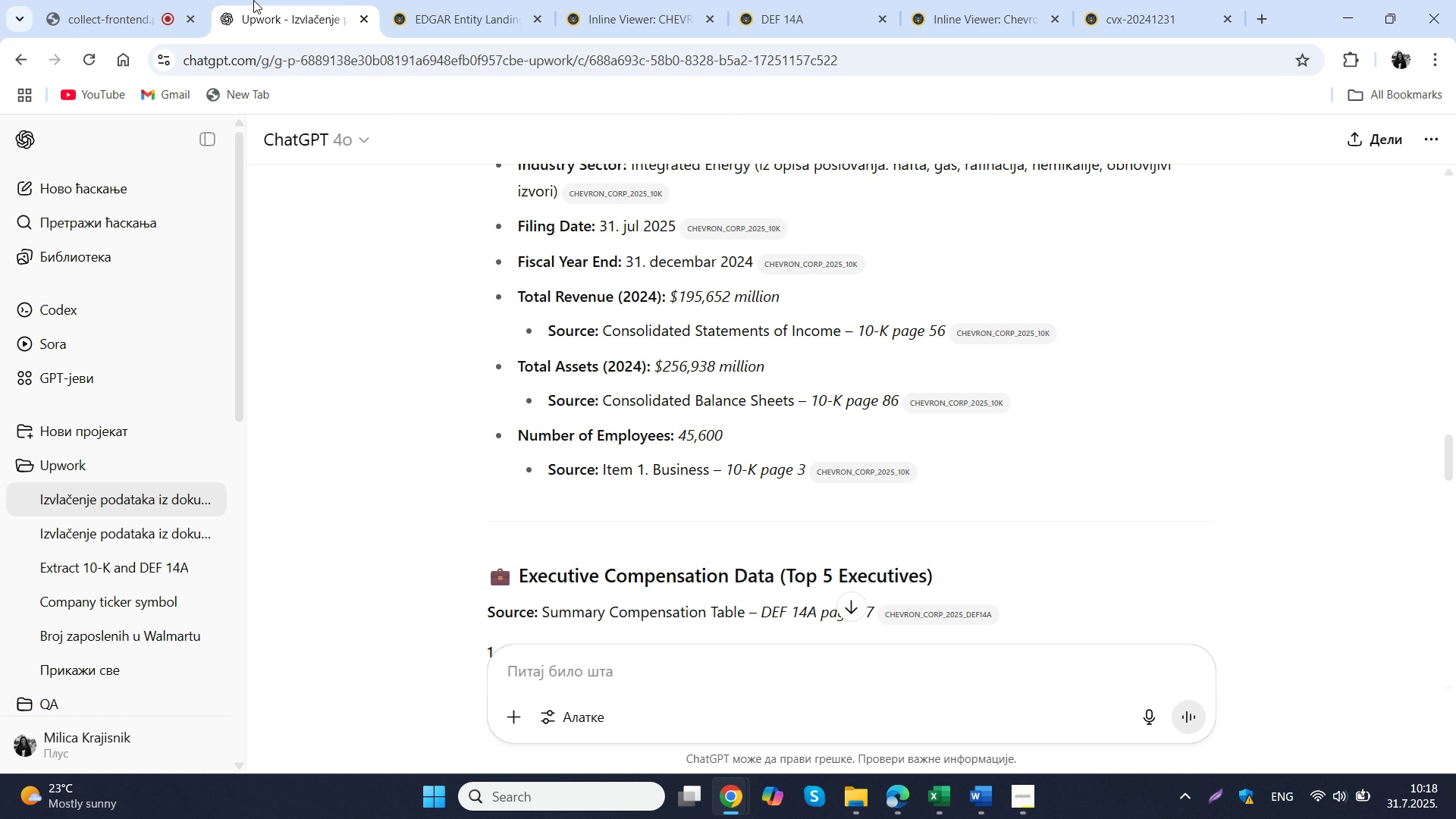 
left_click([253, 0])
 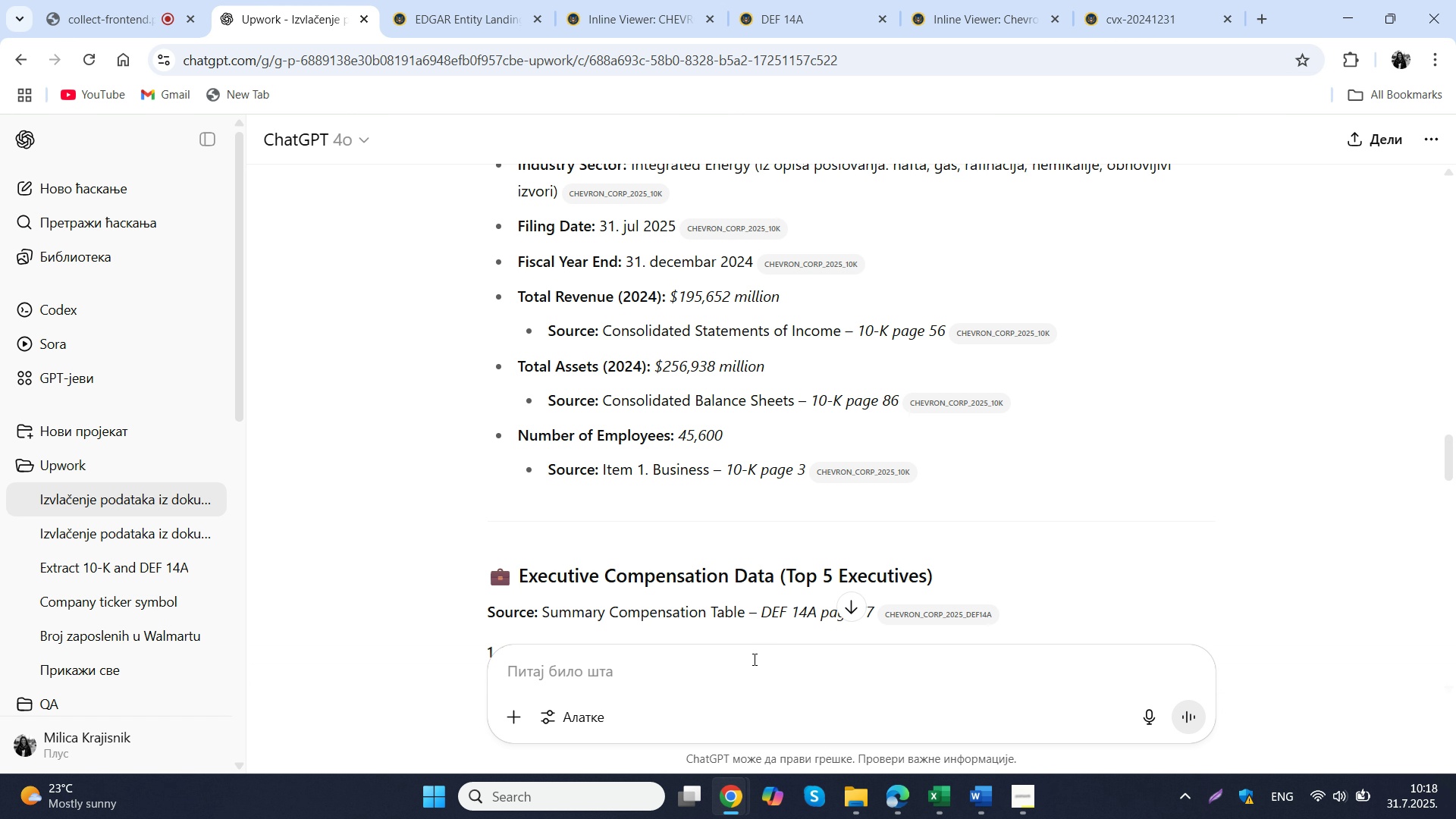 
left_click([753, 659])
 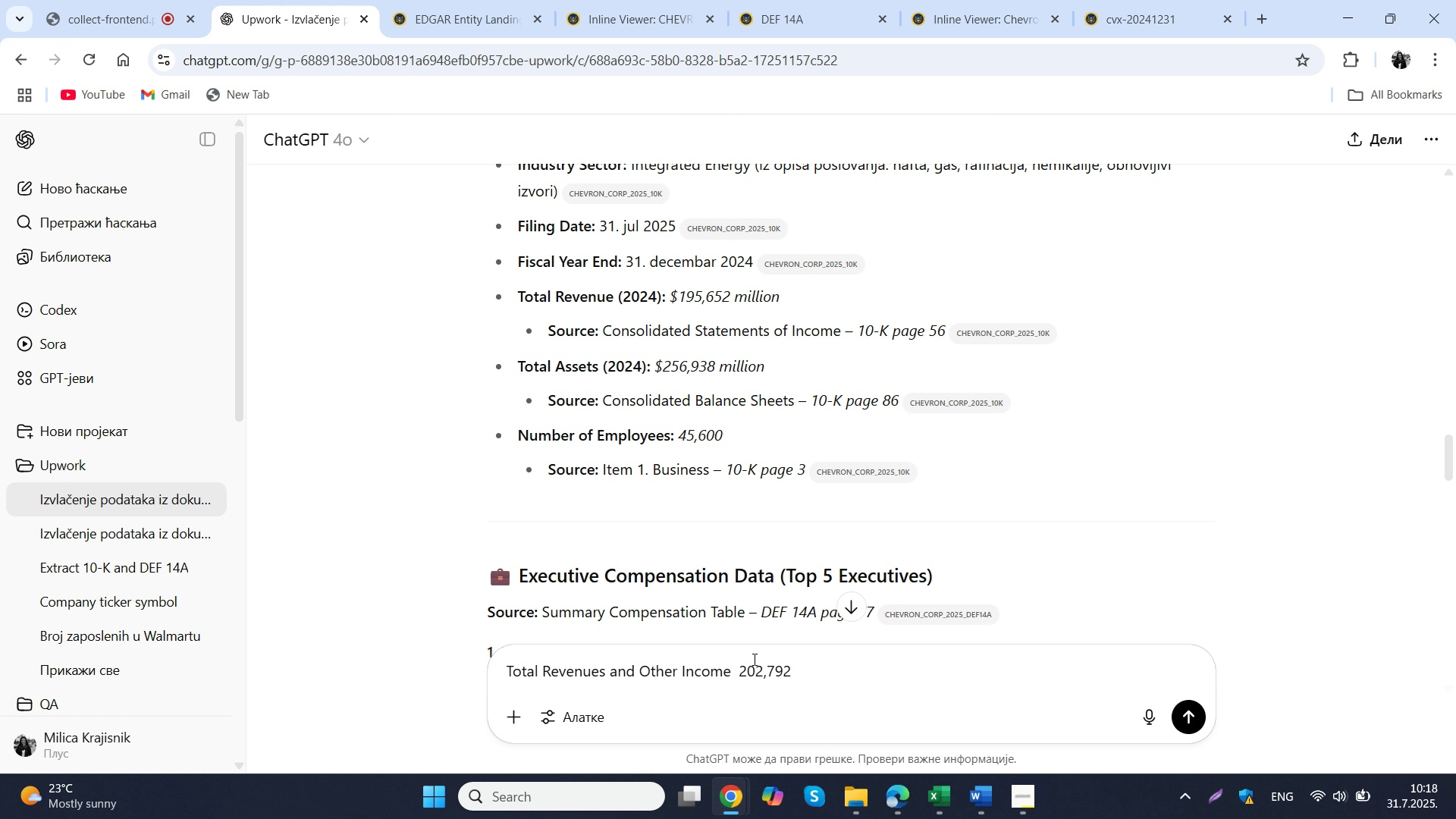 
key(Control+ControlLeft)
 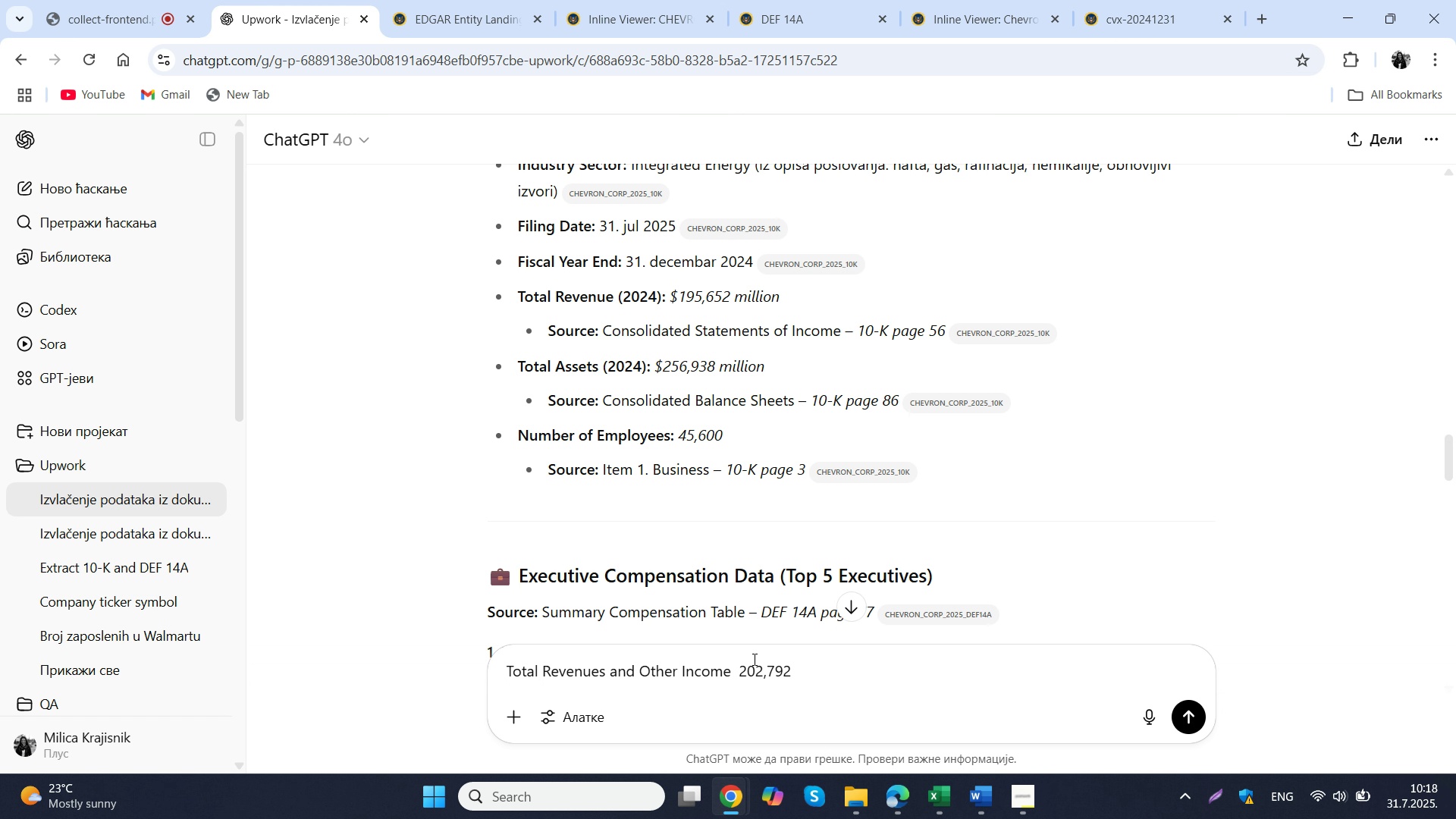 
key(Control+V)
 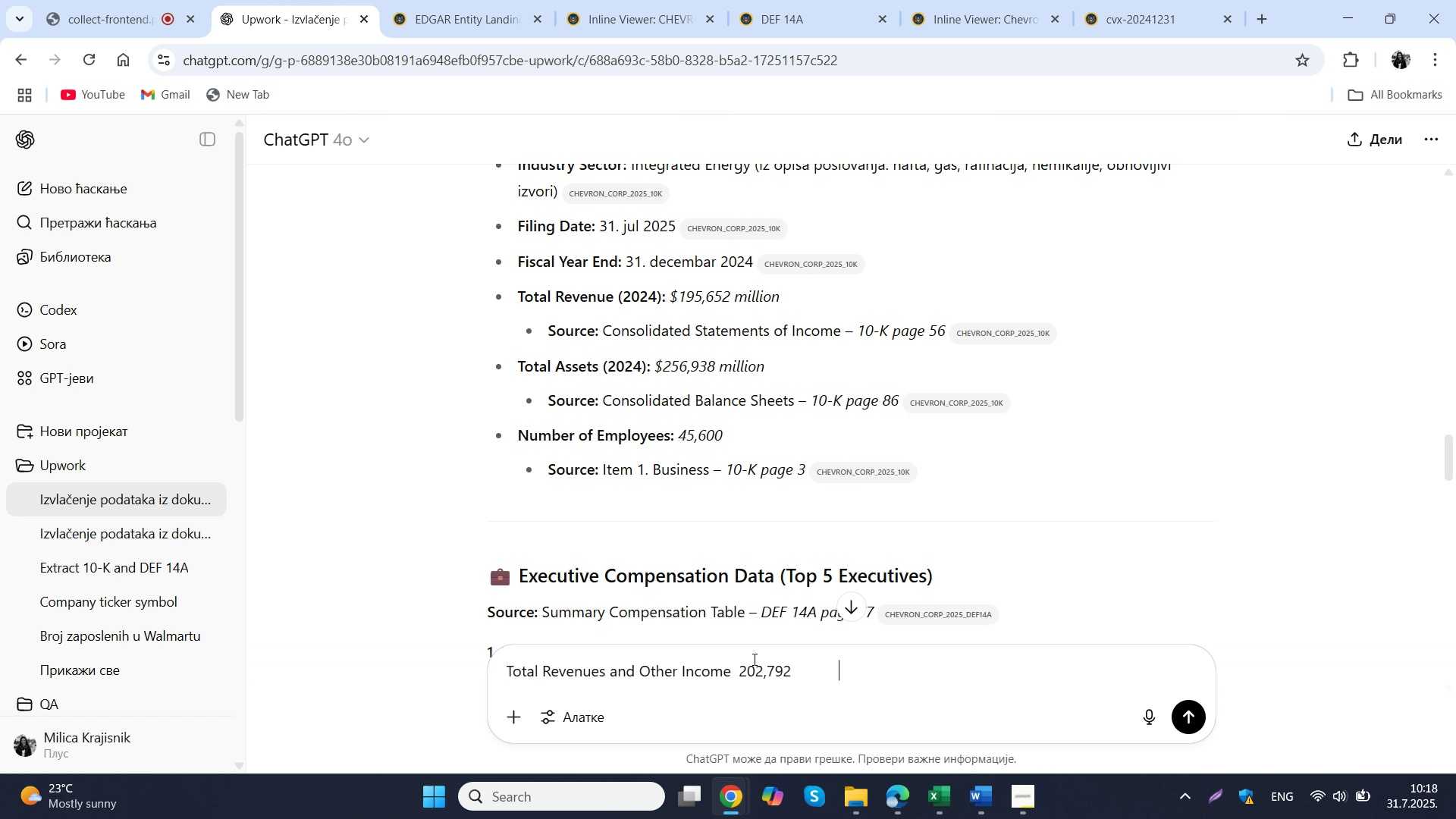 
type(zasto sam ja nasla ovaj podatak u )
 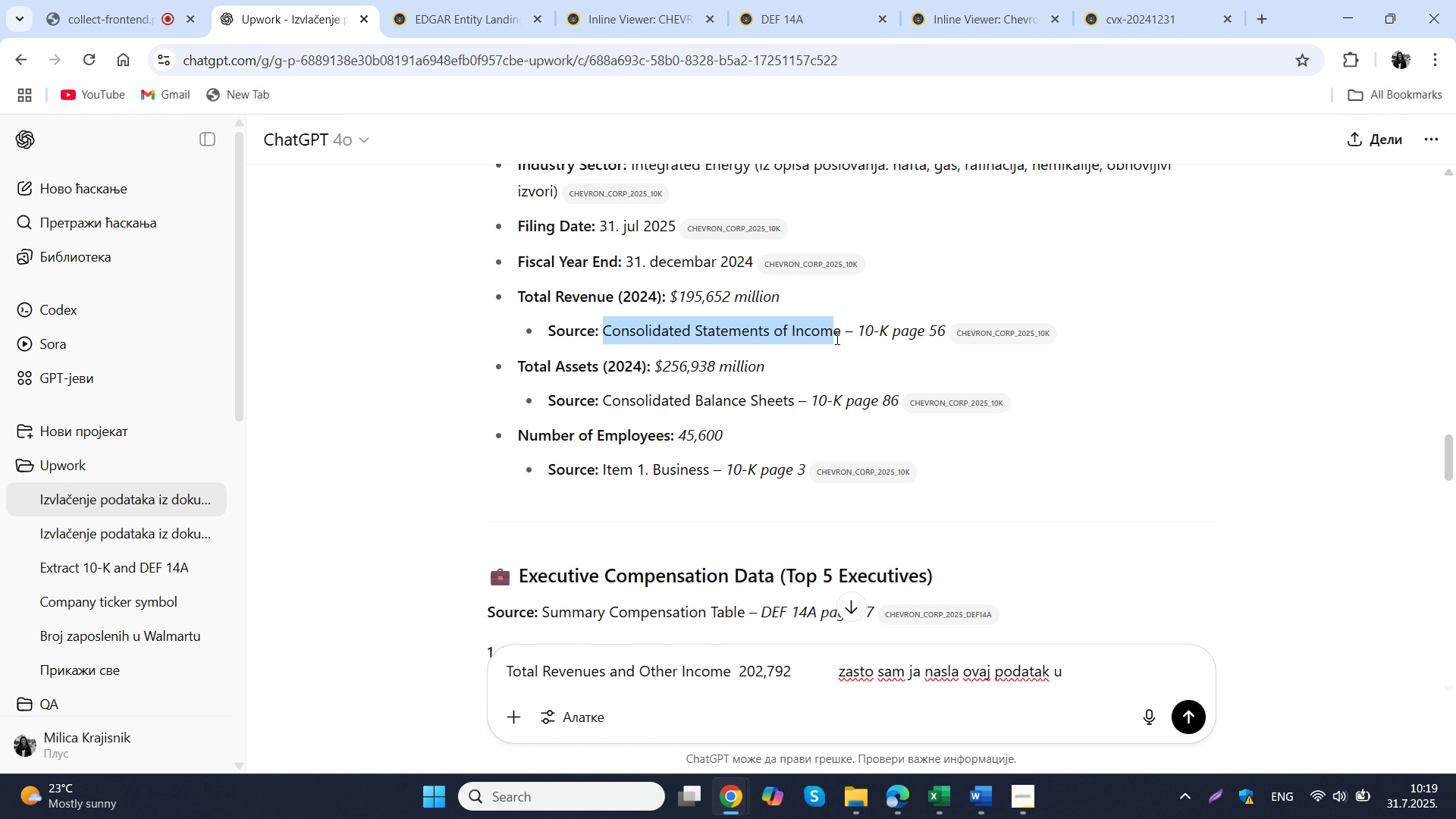 
key(Control+ControlLeft)
 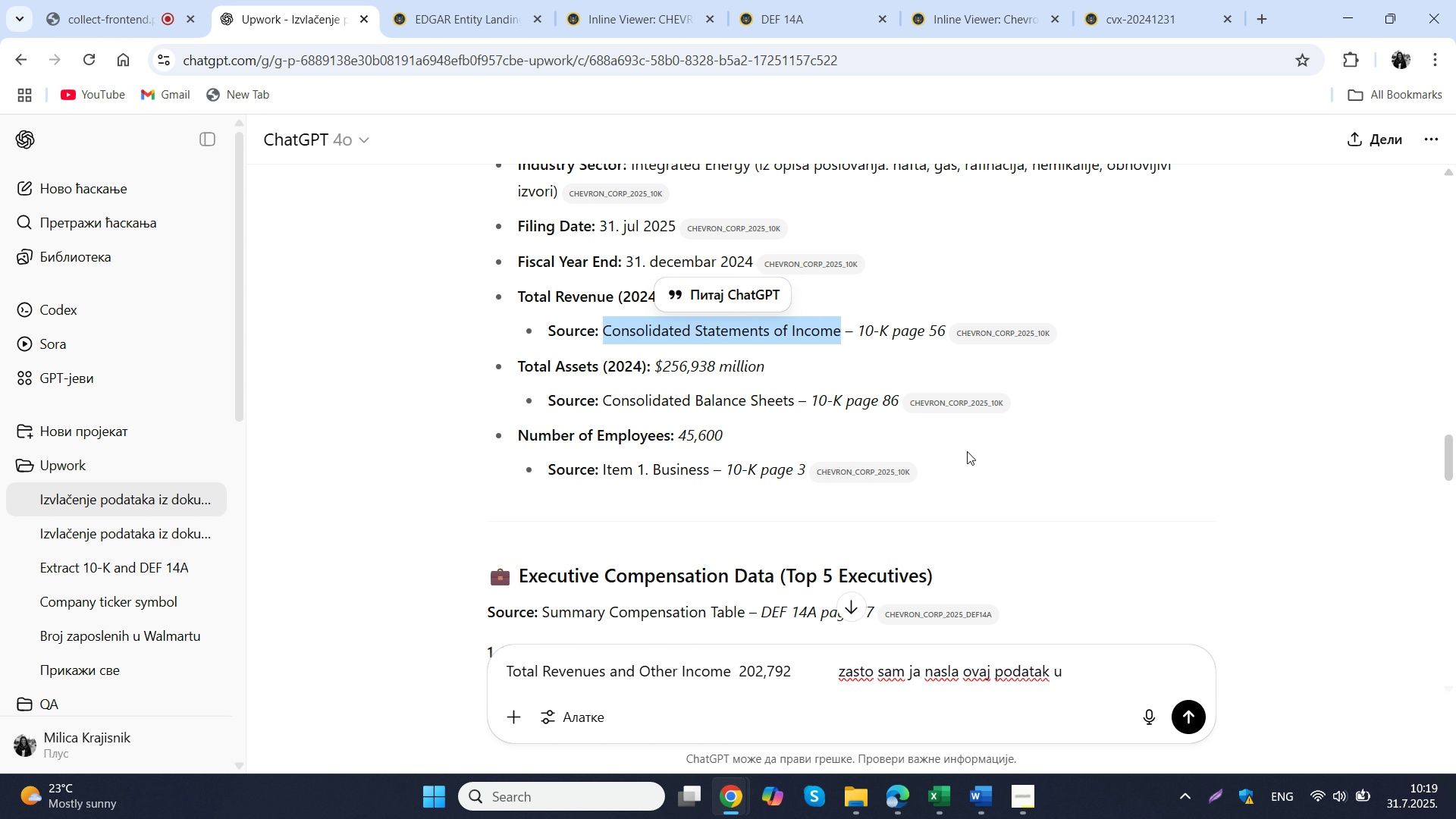 
key(Control+C)
 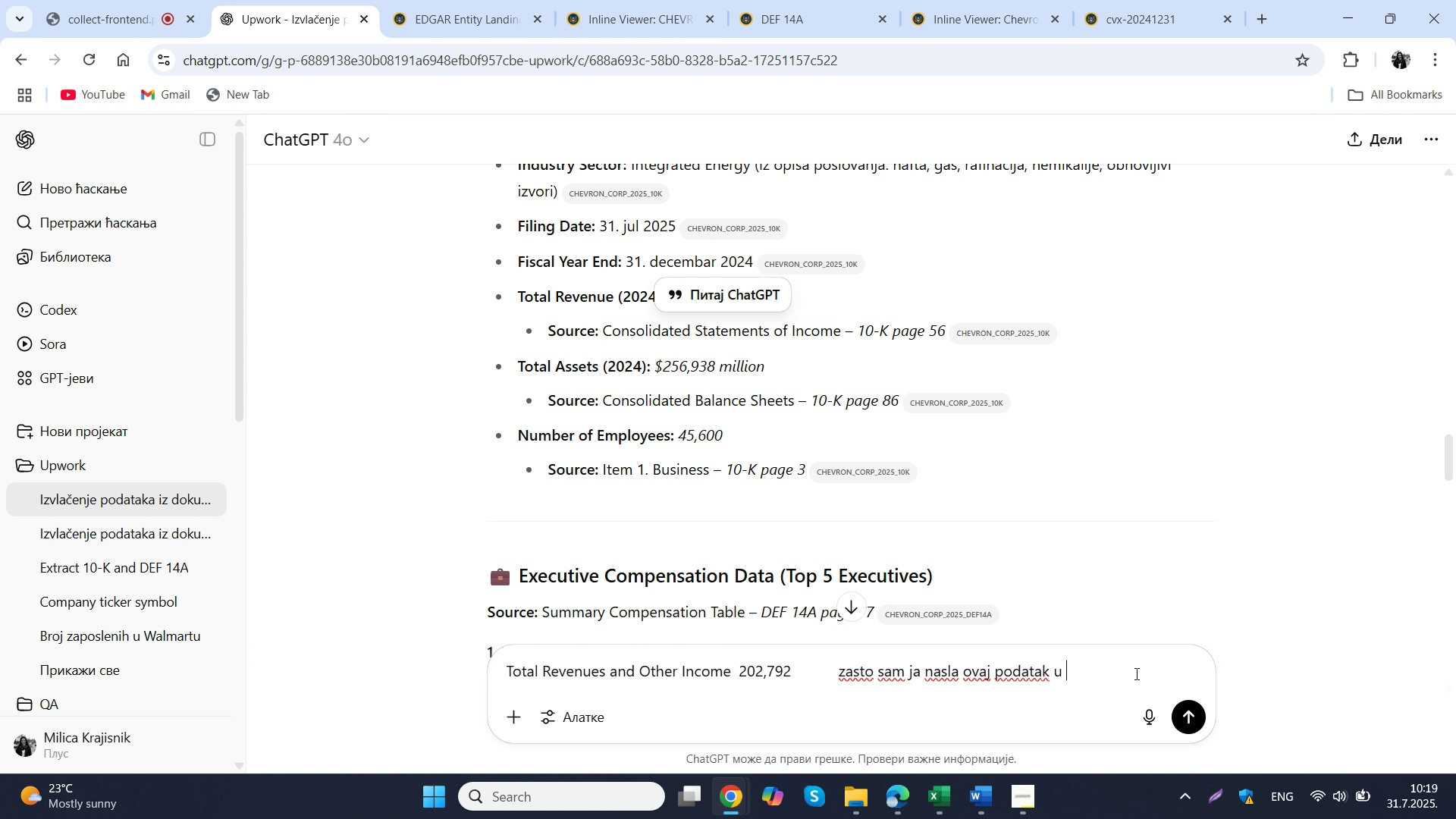 
left_click([1135, 673])
 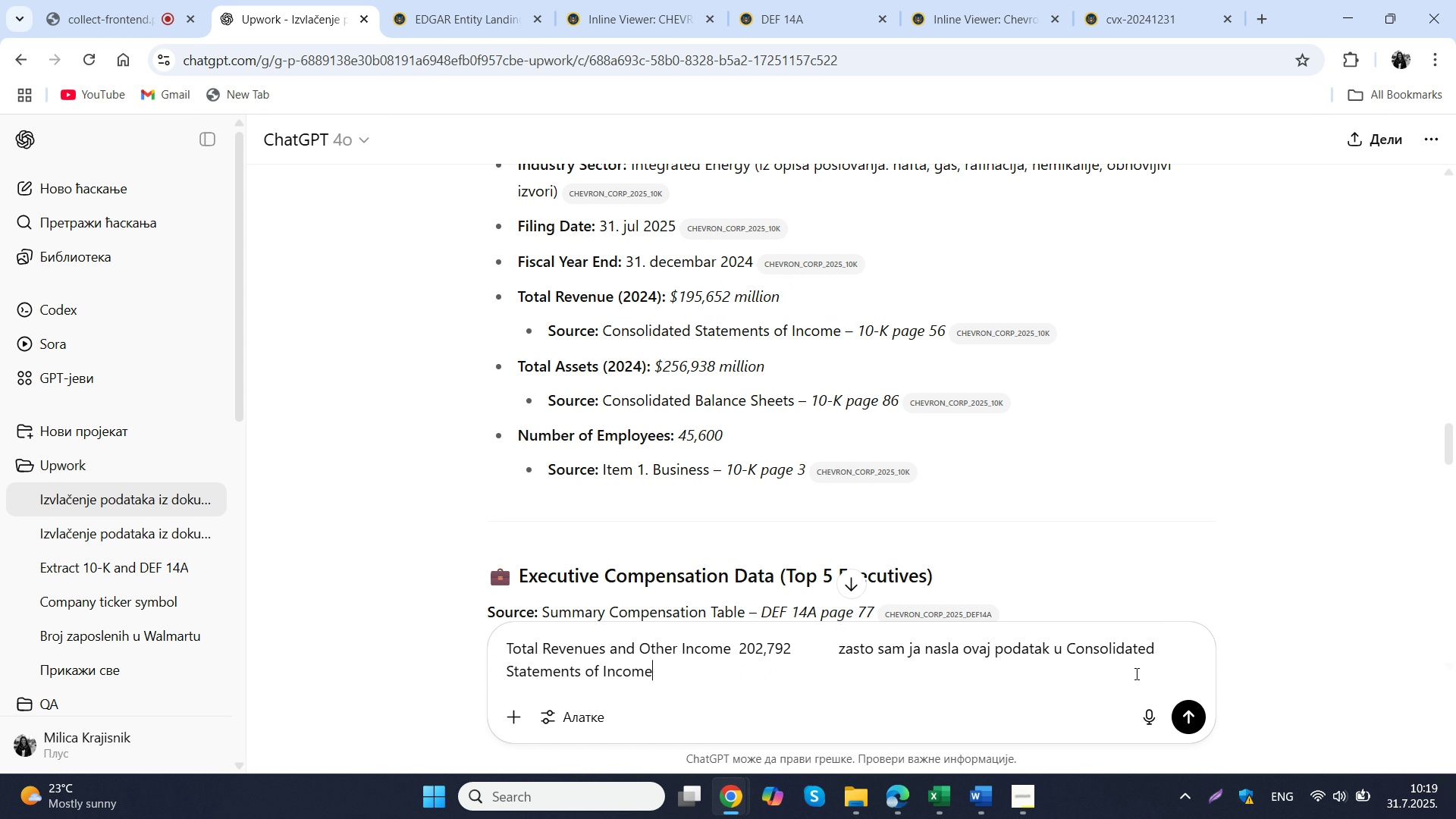 
key(Control+ControlLeft)
 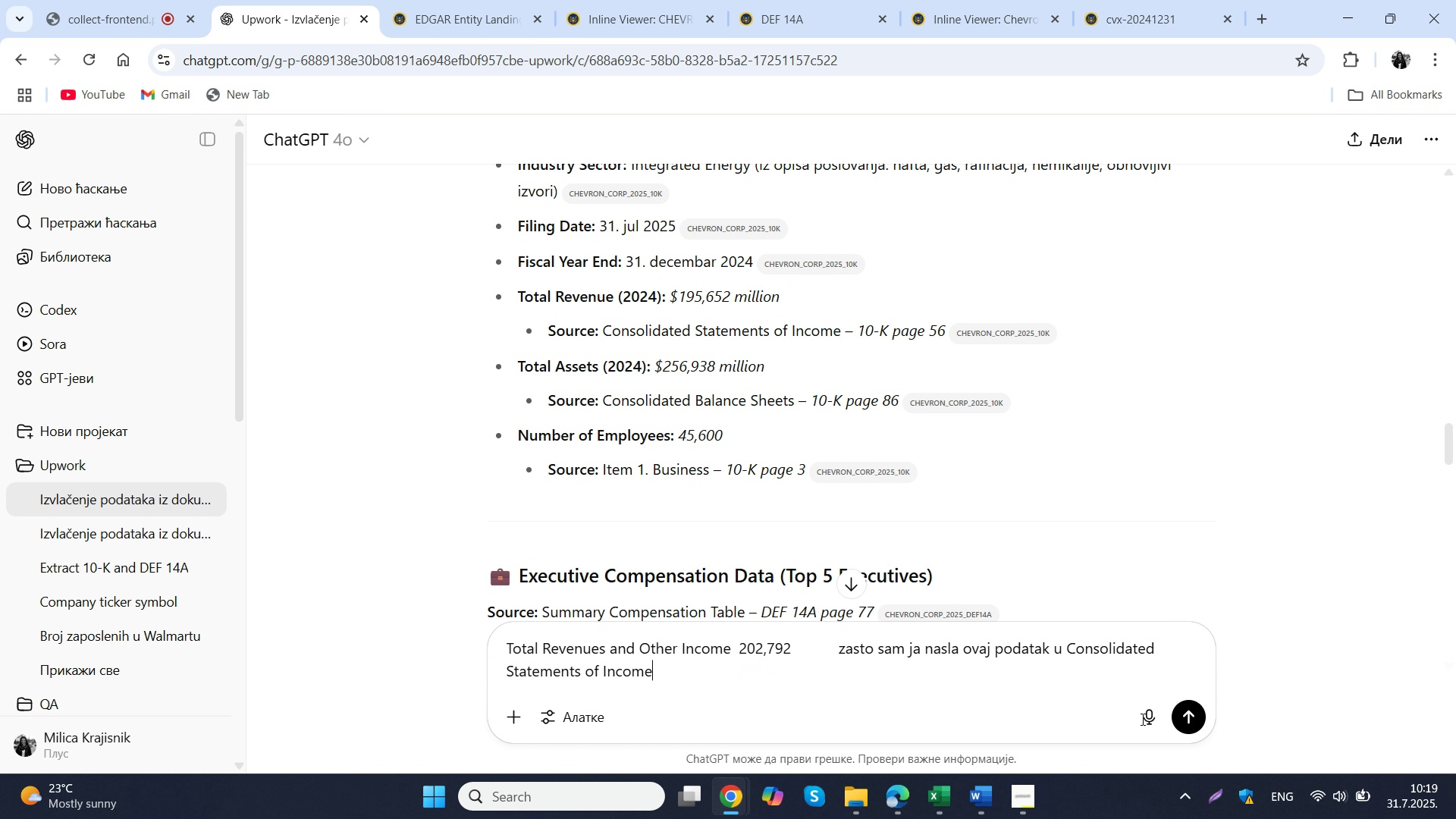 
key(Control+V)
 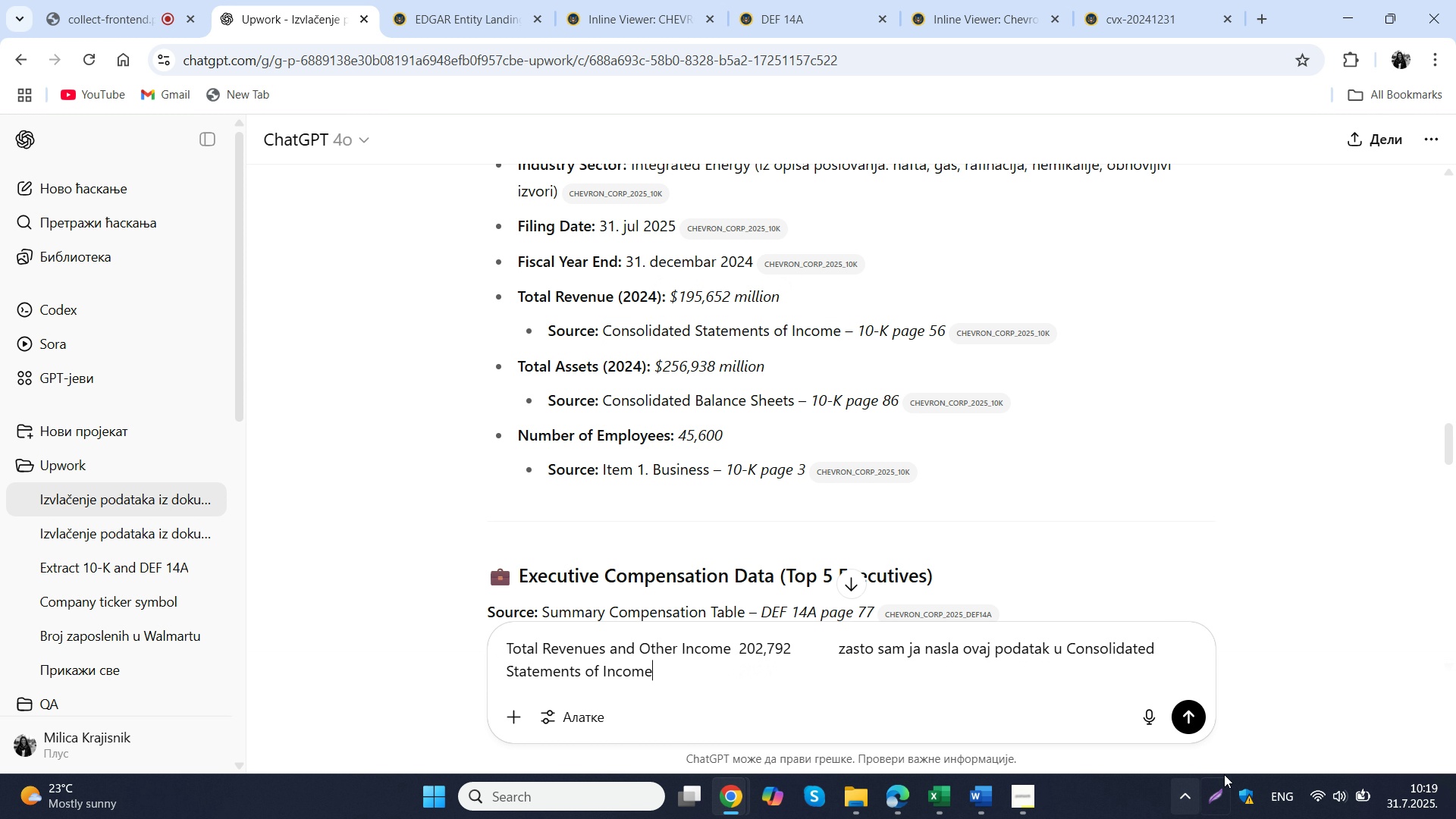 
key(NumpadEnter)
 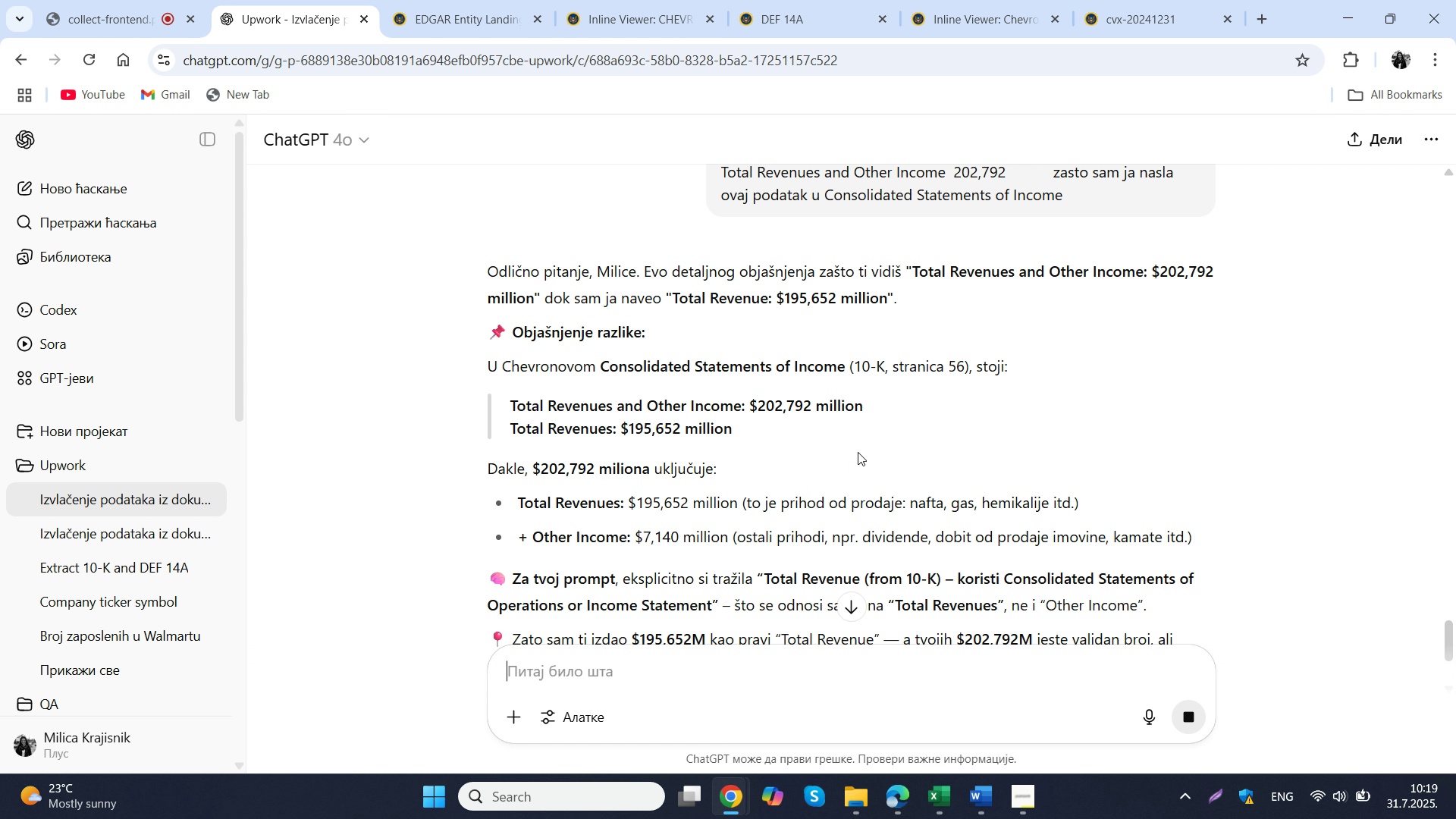 
wait(19.08)
 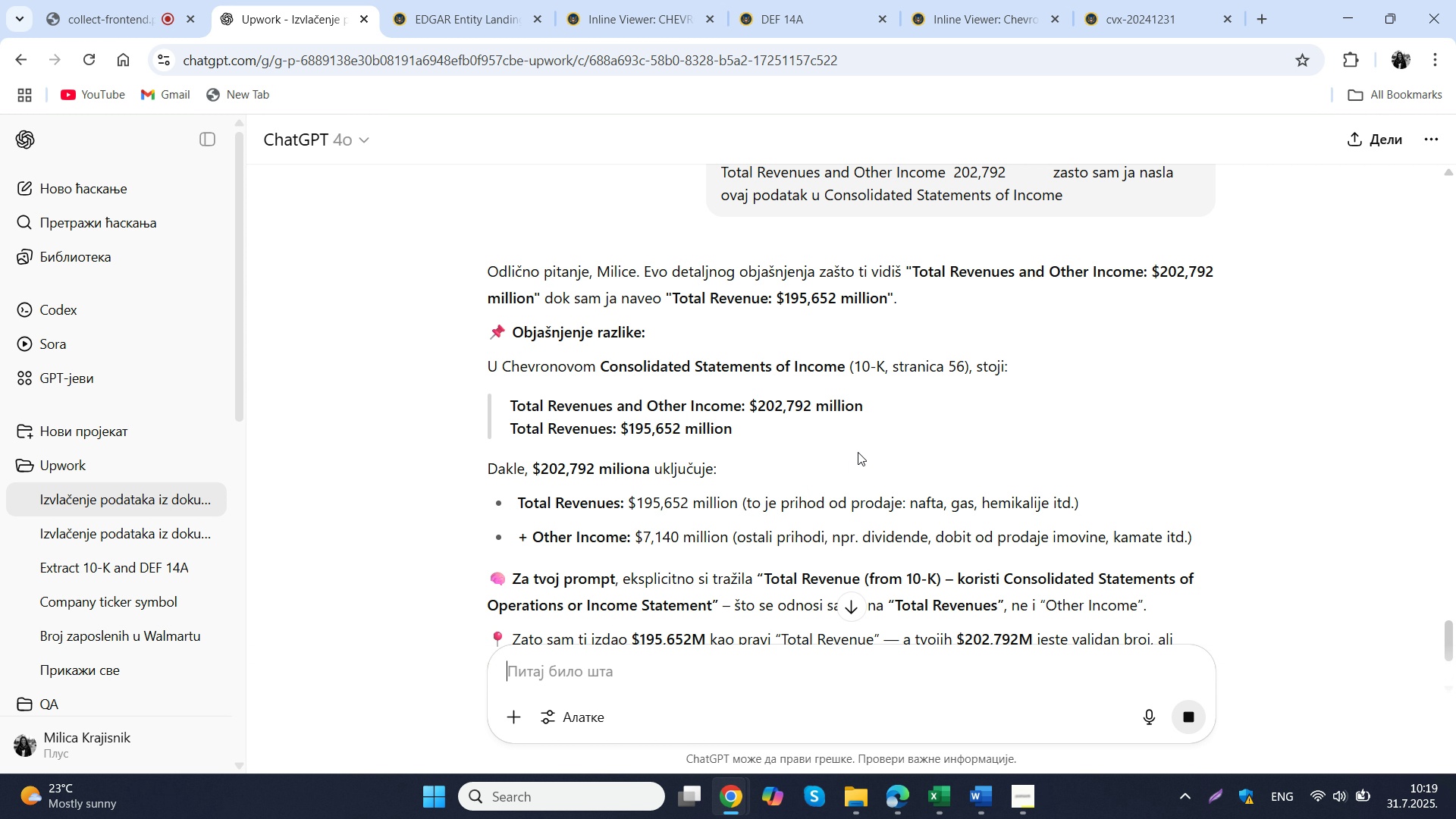 
left_click([1115, 0])
 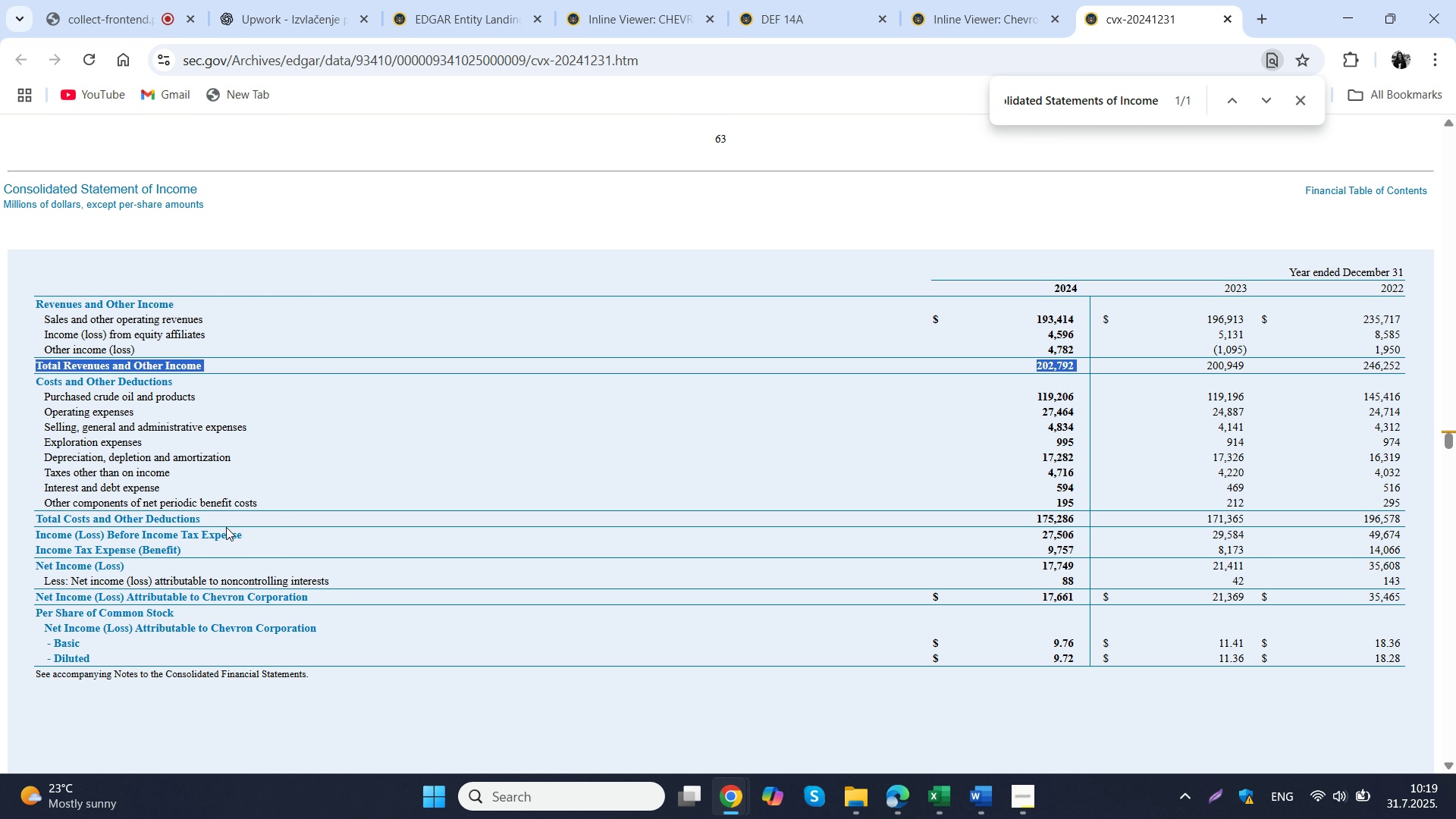 
wait(6.95)
 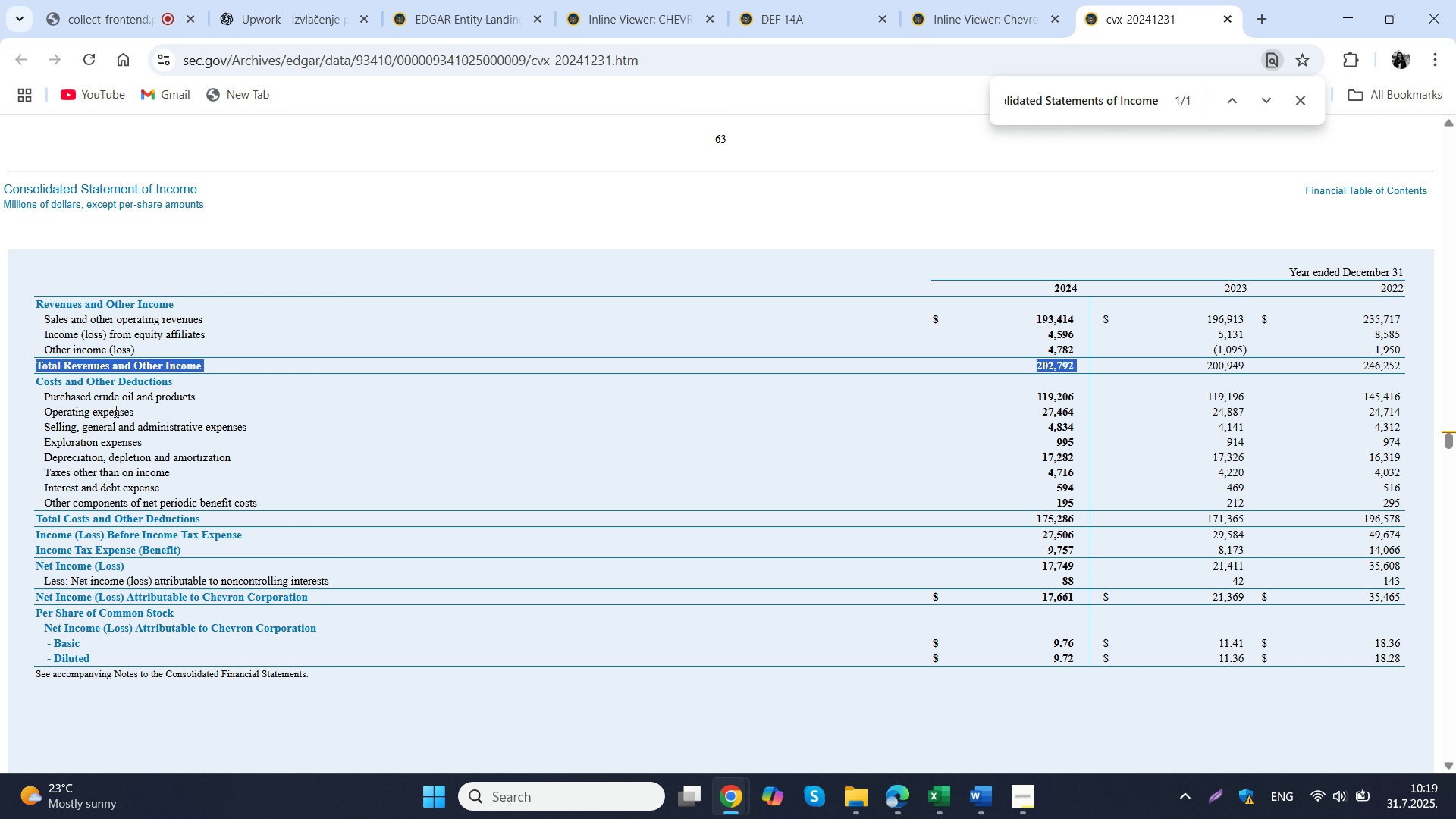 
scroll: coordinate [99, 533], scroll_direction: down, amount: 1.0
 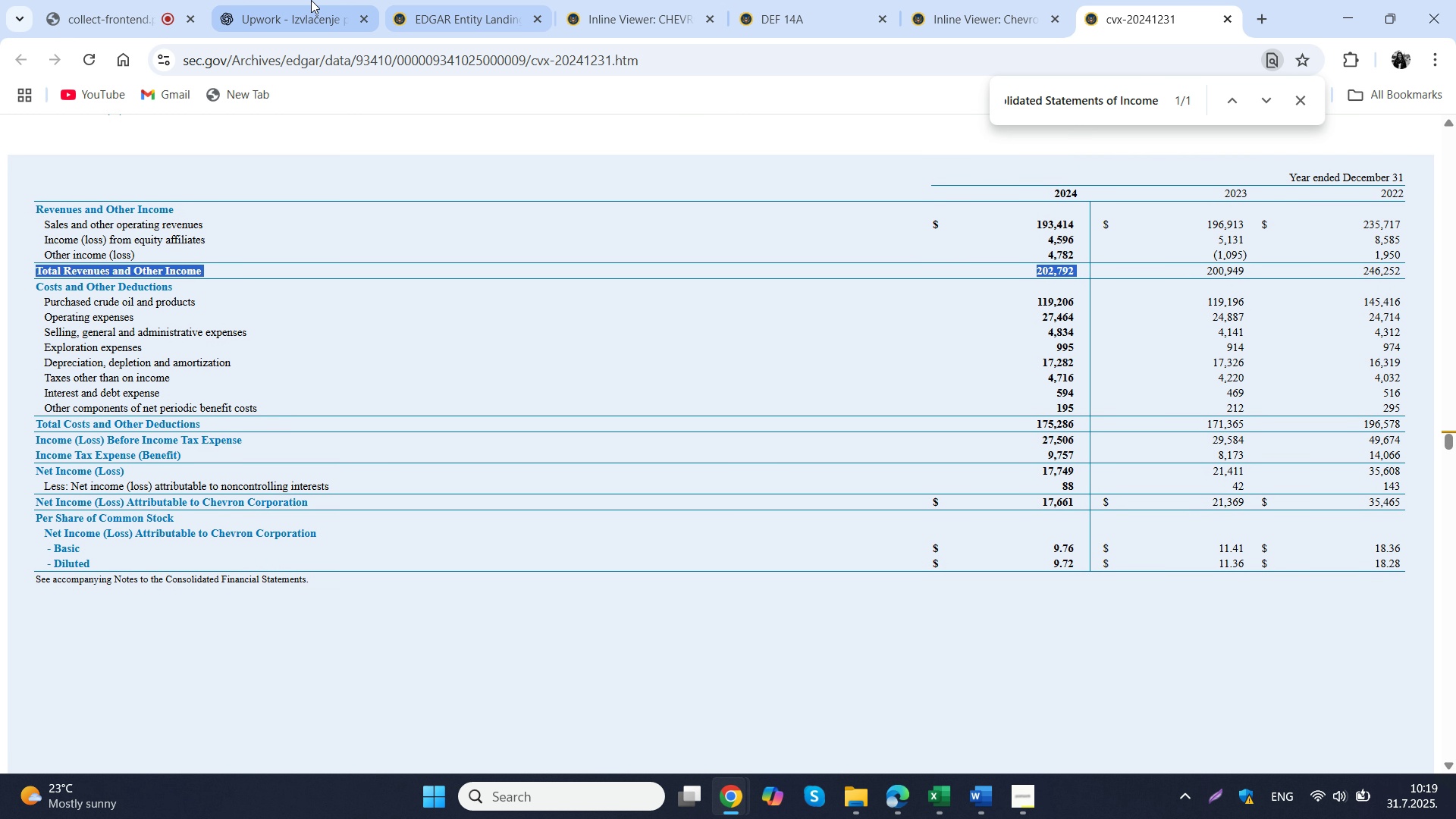 
left_click([311, 0])
 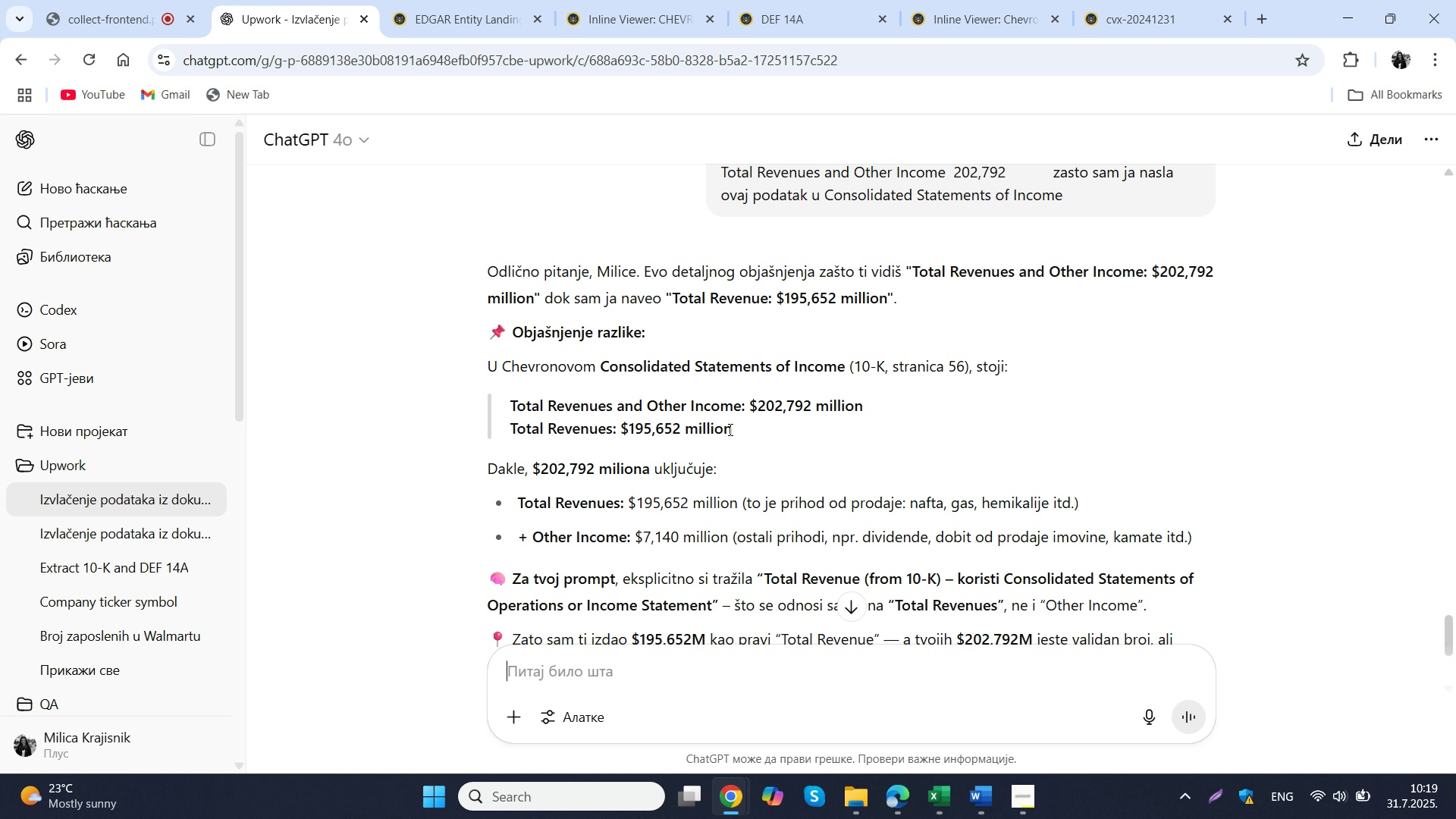 
scroll: coordinate [729, 429], scroll_direction: down, amount: 1.0
 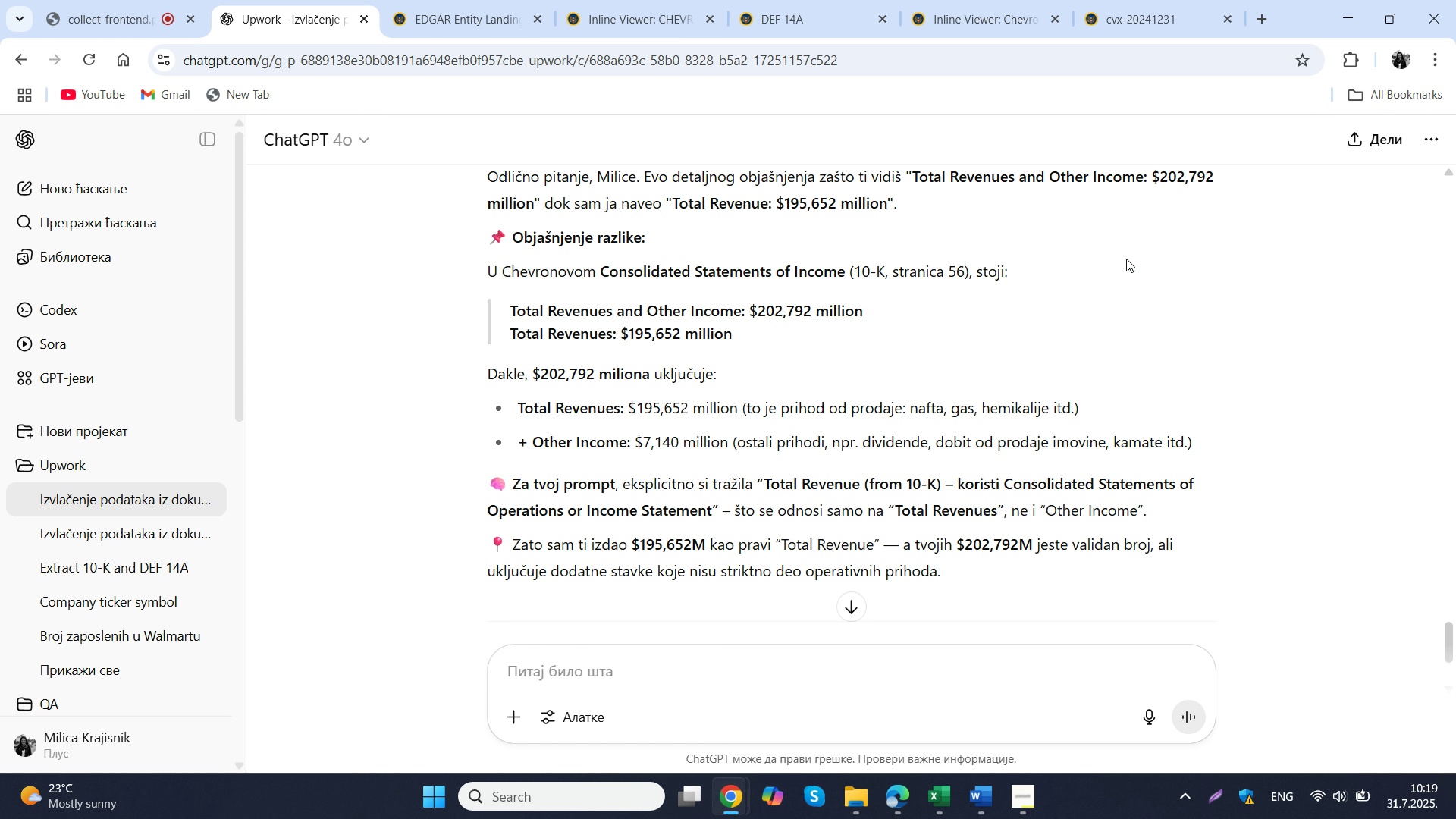 
wait(14.27)
 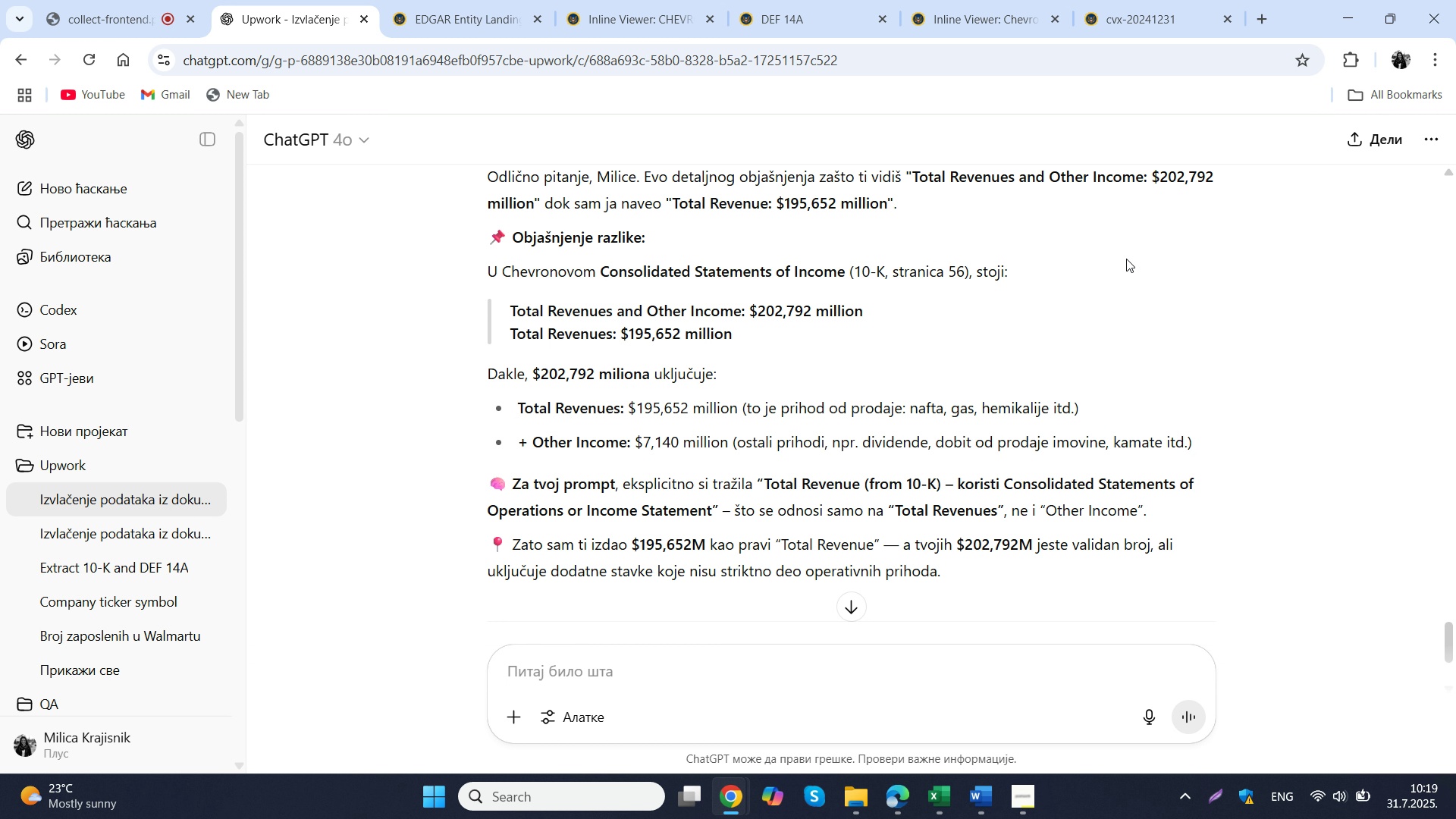 
left_click([1149, 0])
 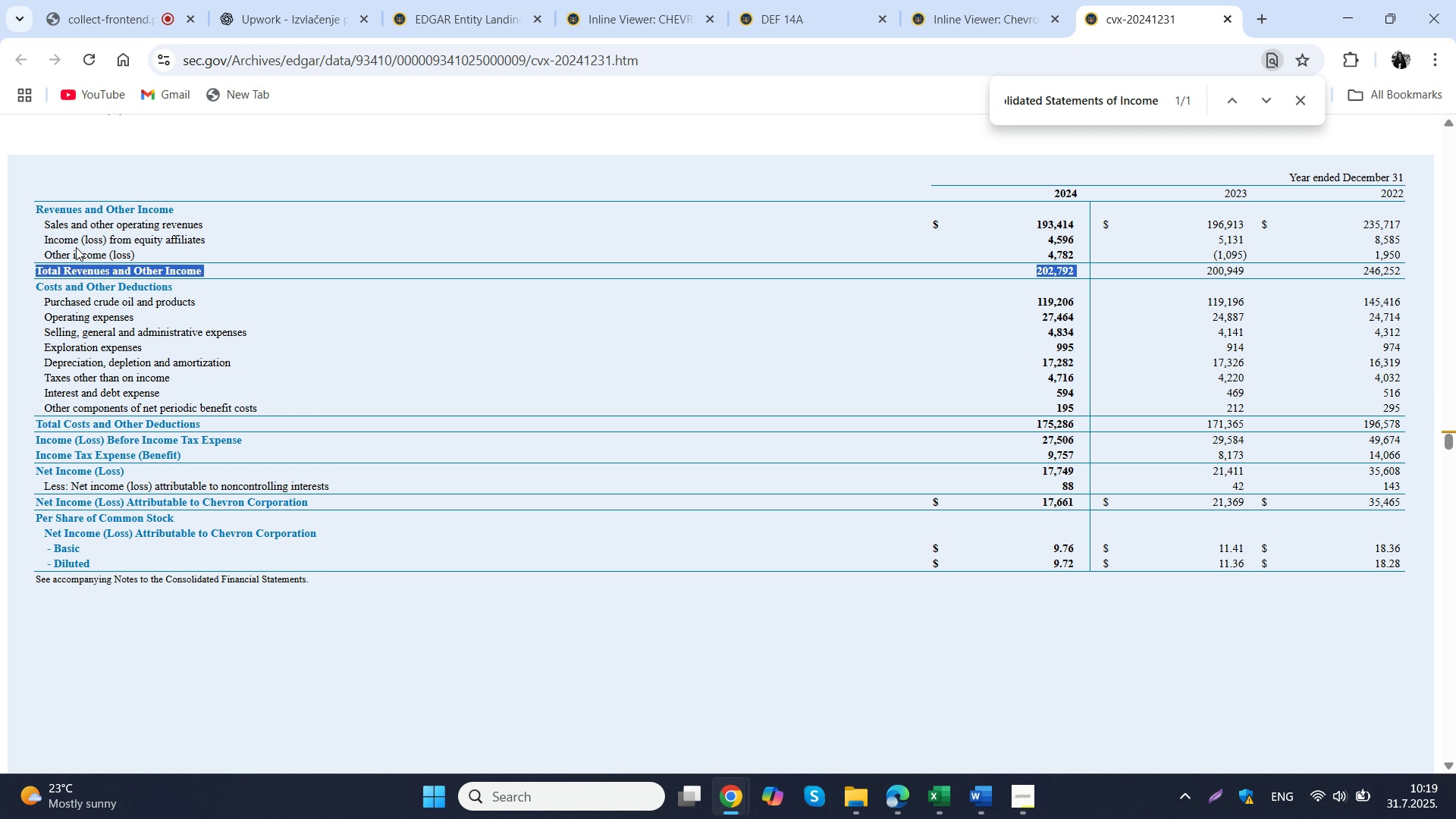 
wait(8.76)
 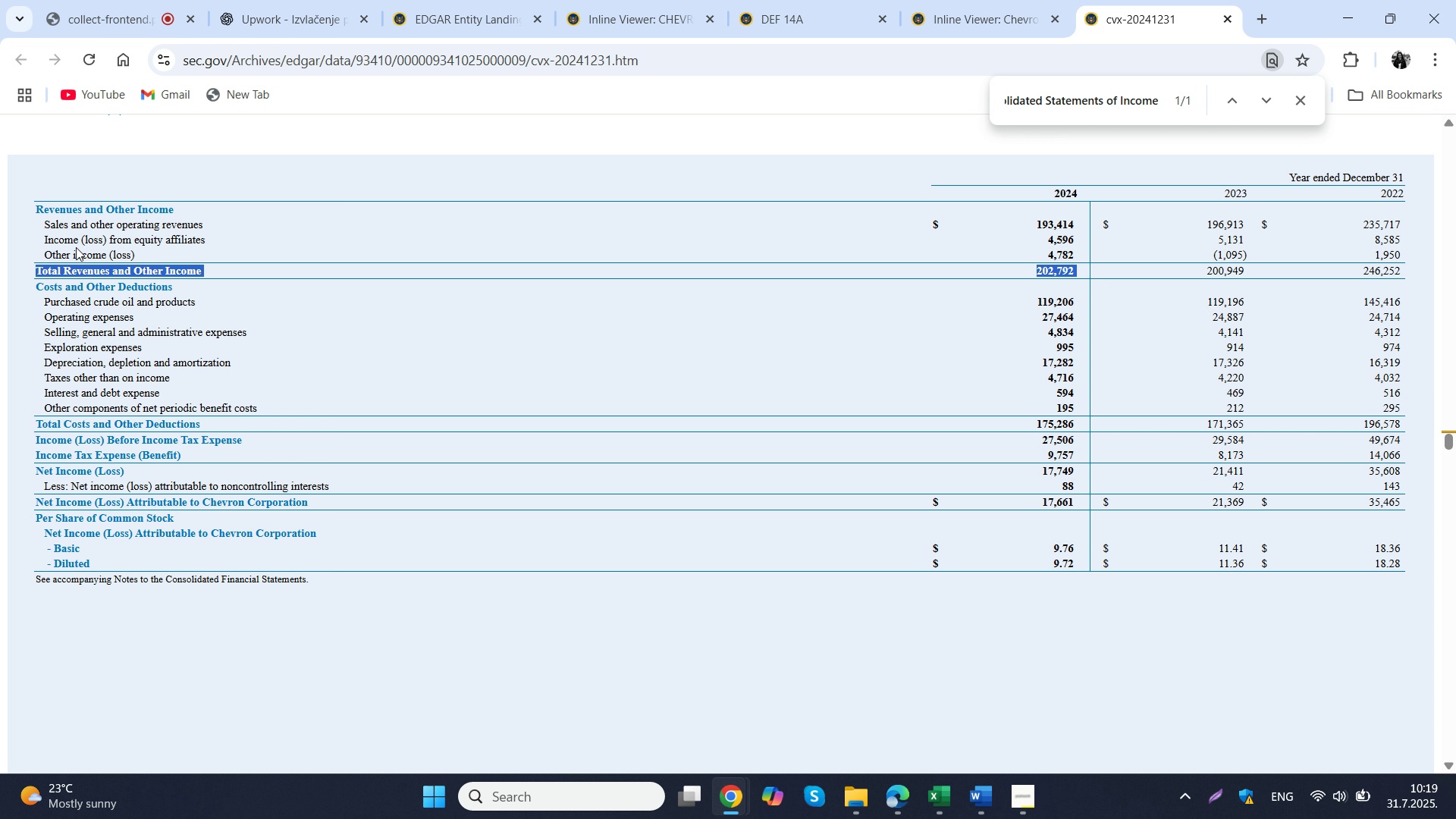 
left_click([295, 0])
 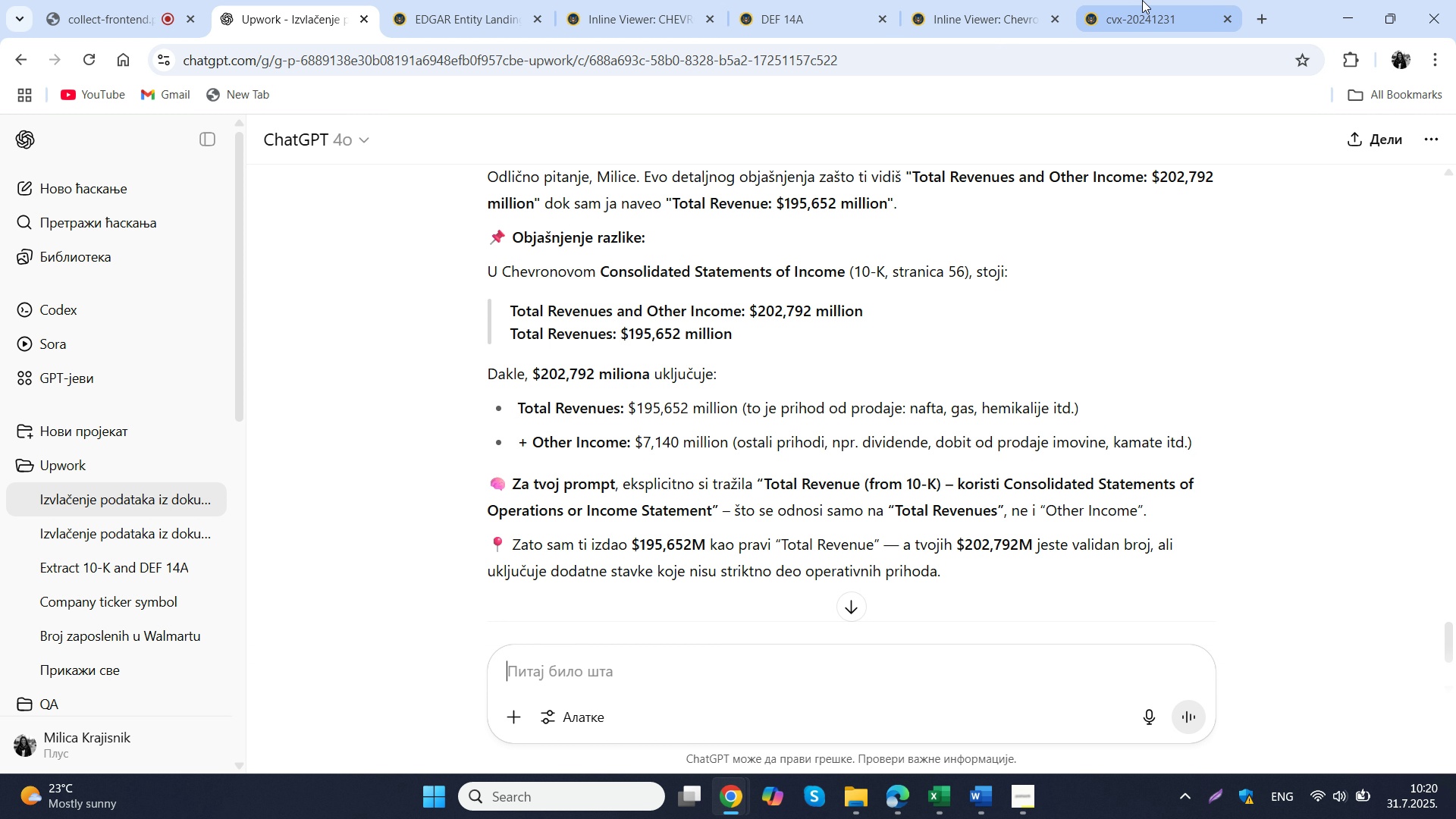 
left_click([1155, 0])
 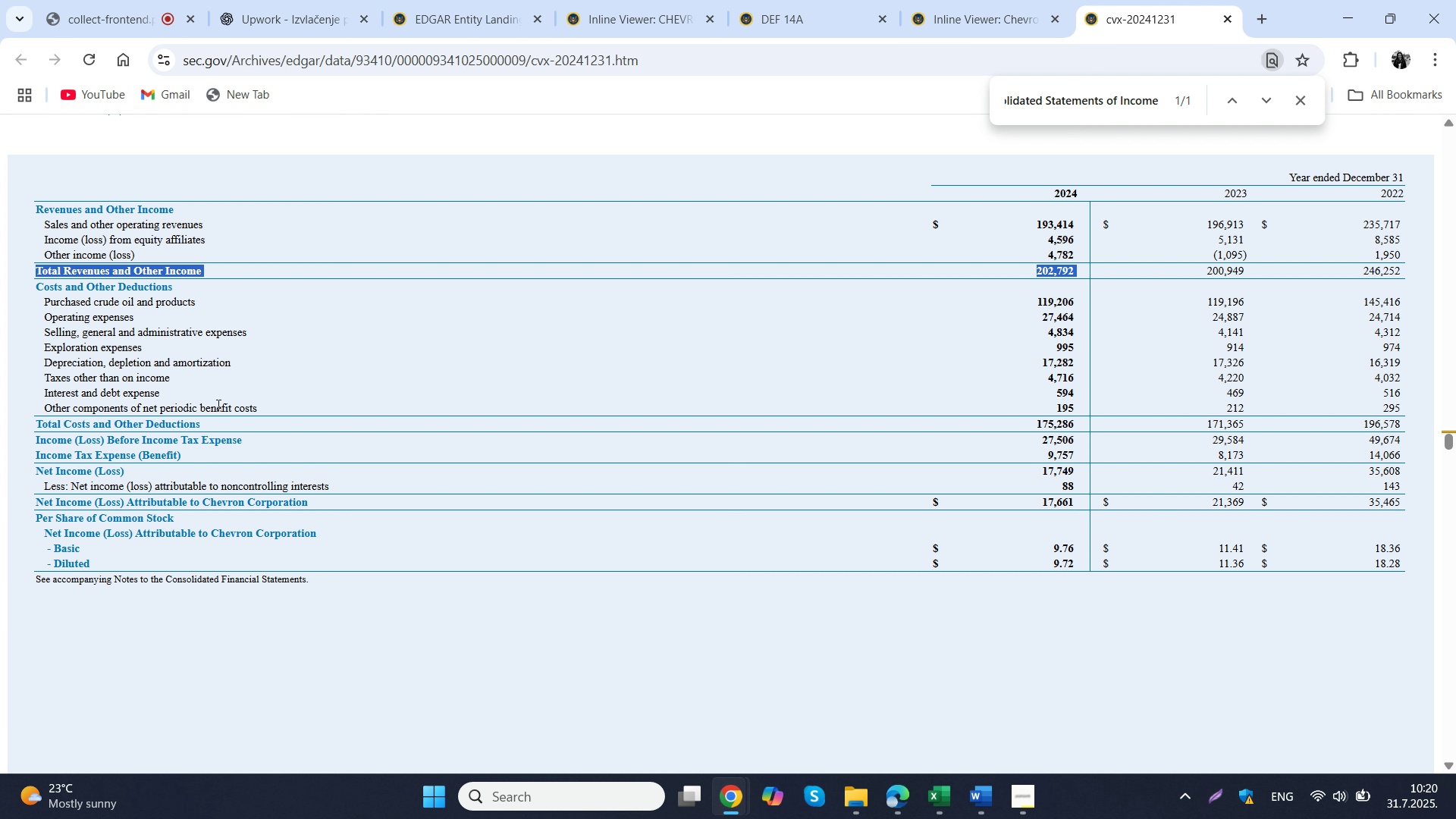 
left_click([268, 0])
 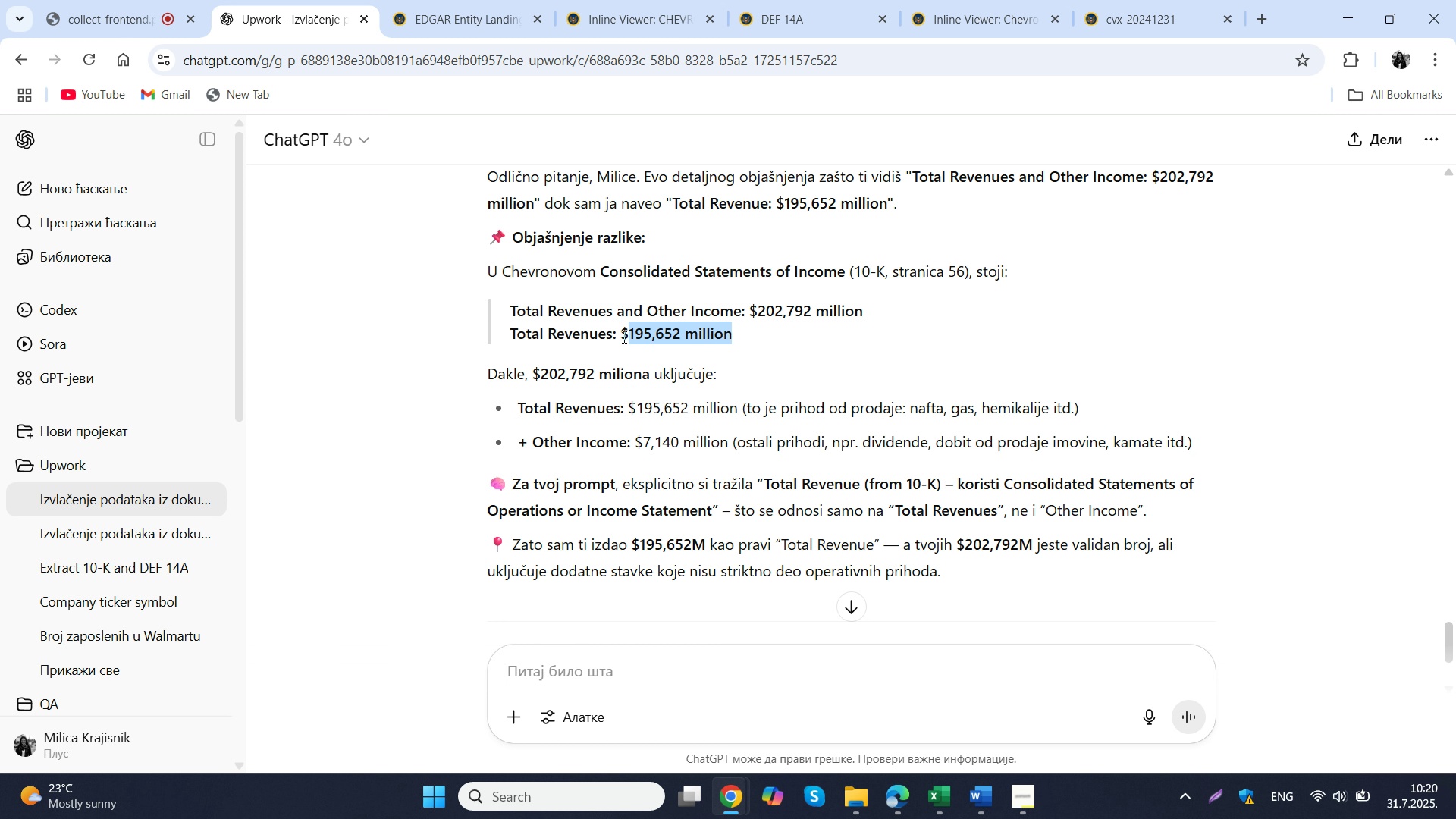 
key(Control+C)
 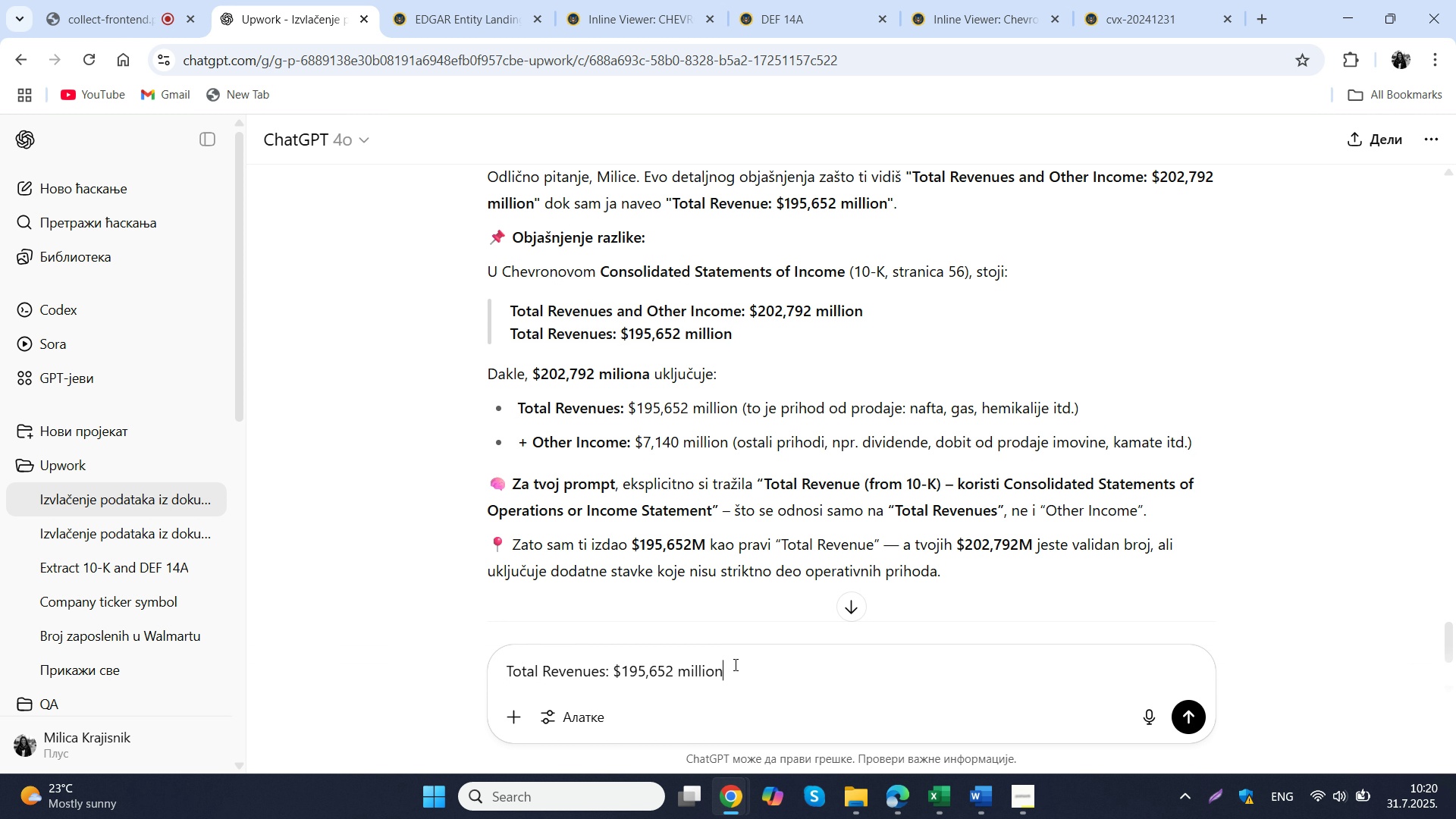 
left_click([734, 664])
 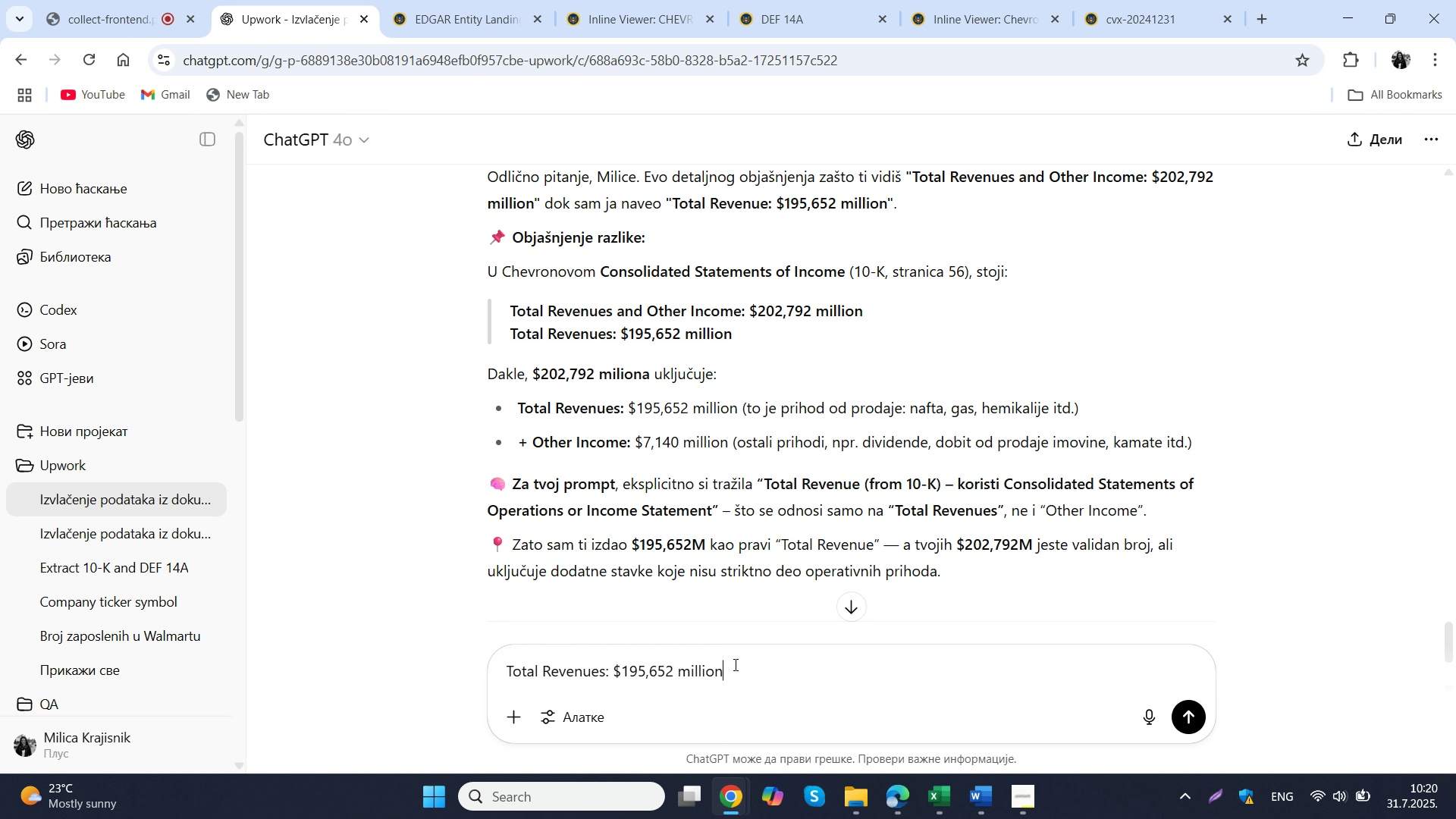 
key(Control+ControlLeft)
 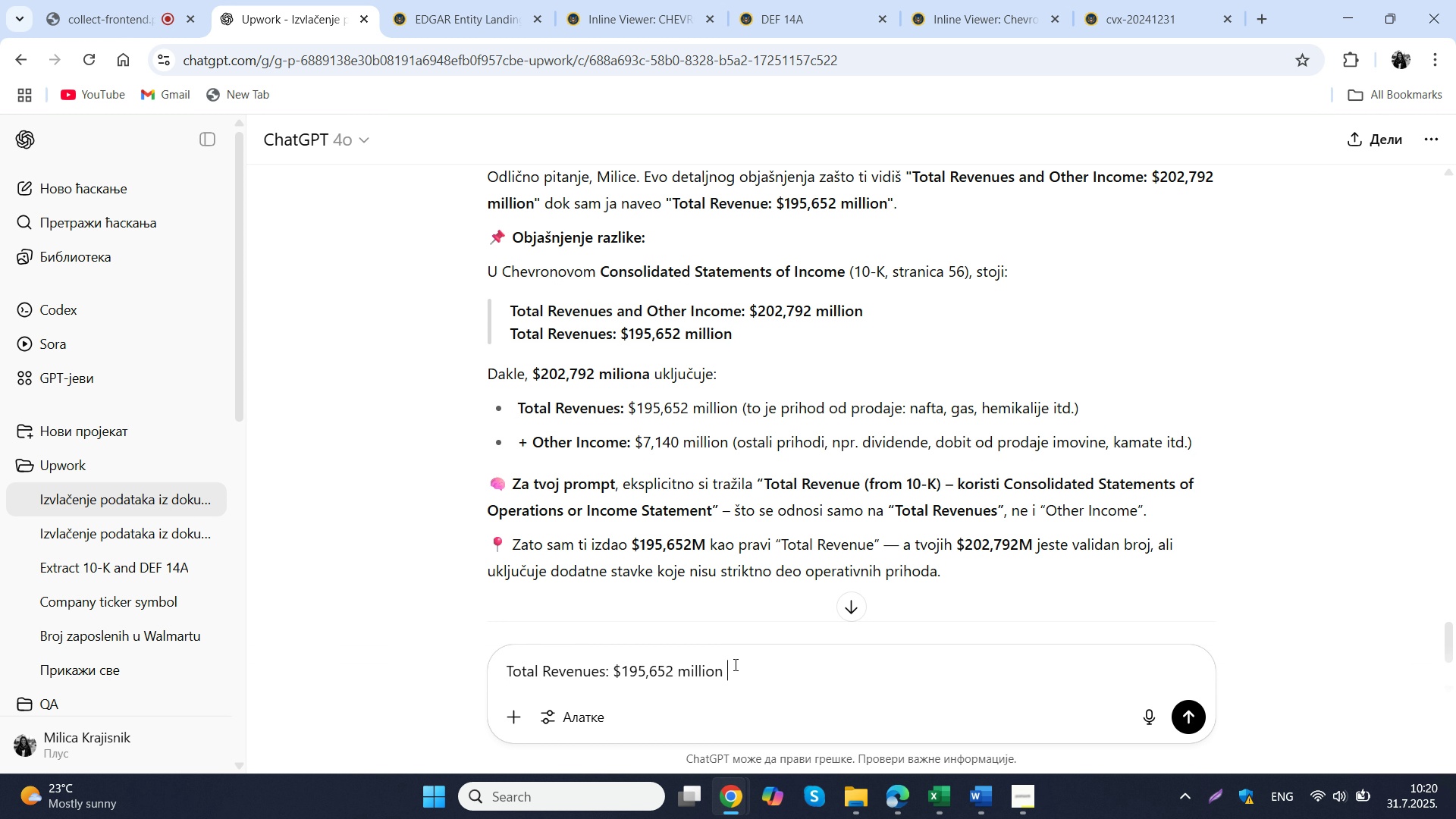 
key(Control+V)
 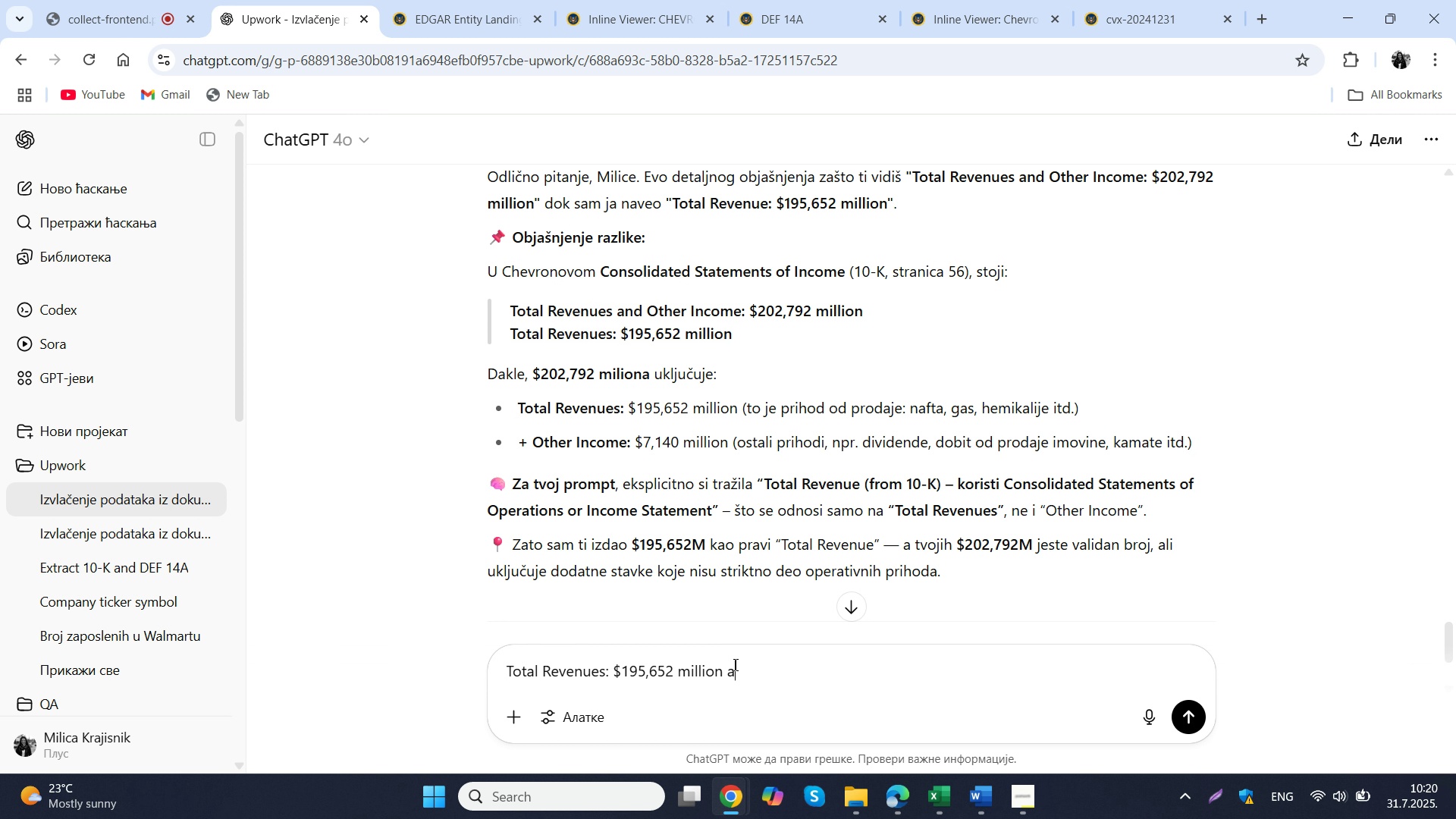 
type( a kako si dosao do ovog podatka, da li==)
 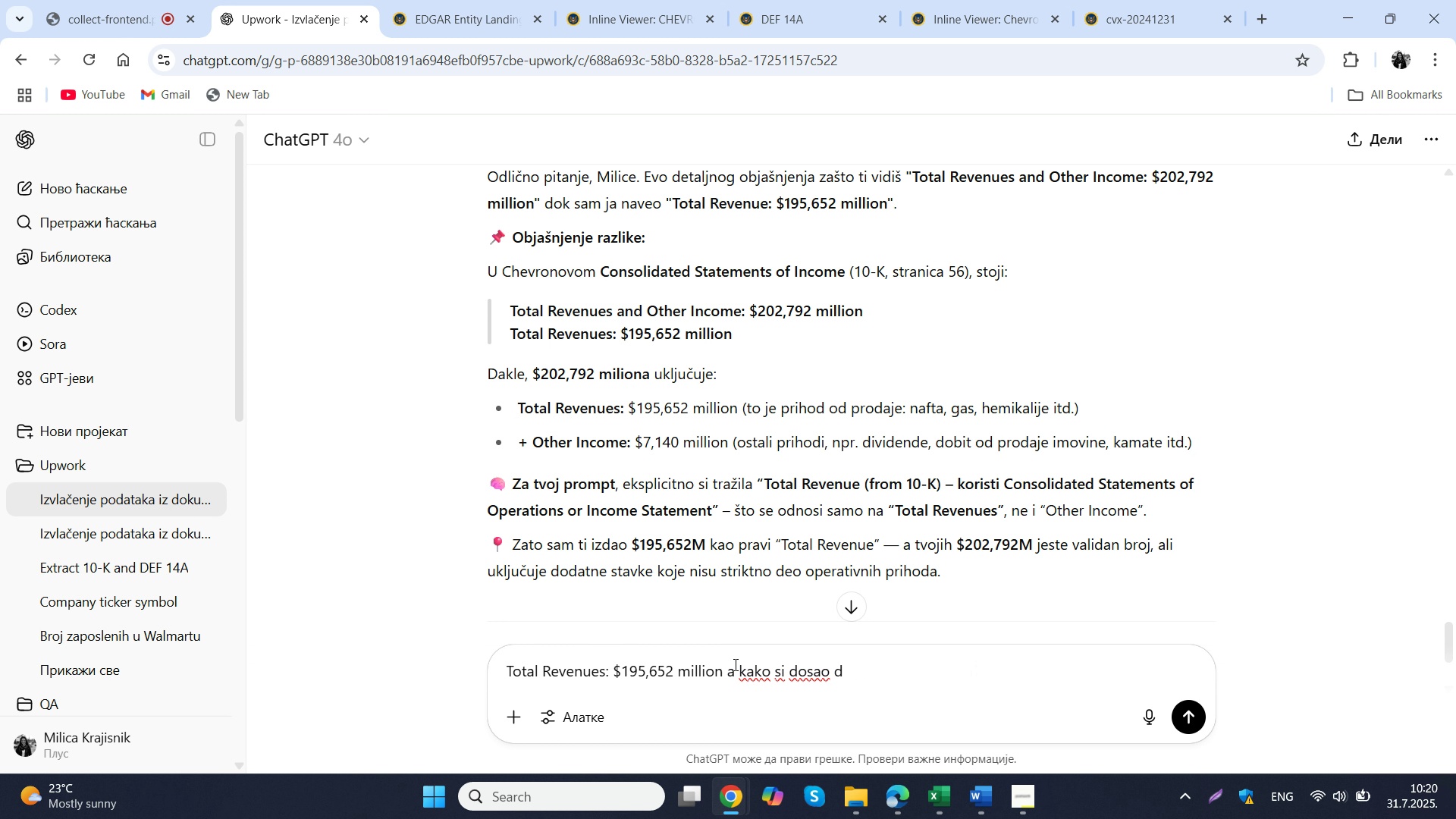 
hold_key(key=Backspace, duration=1.44)
 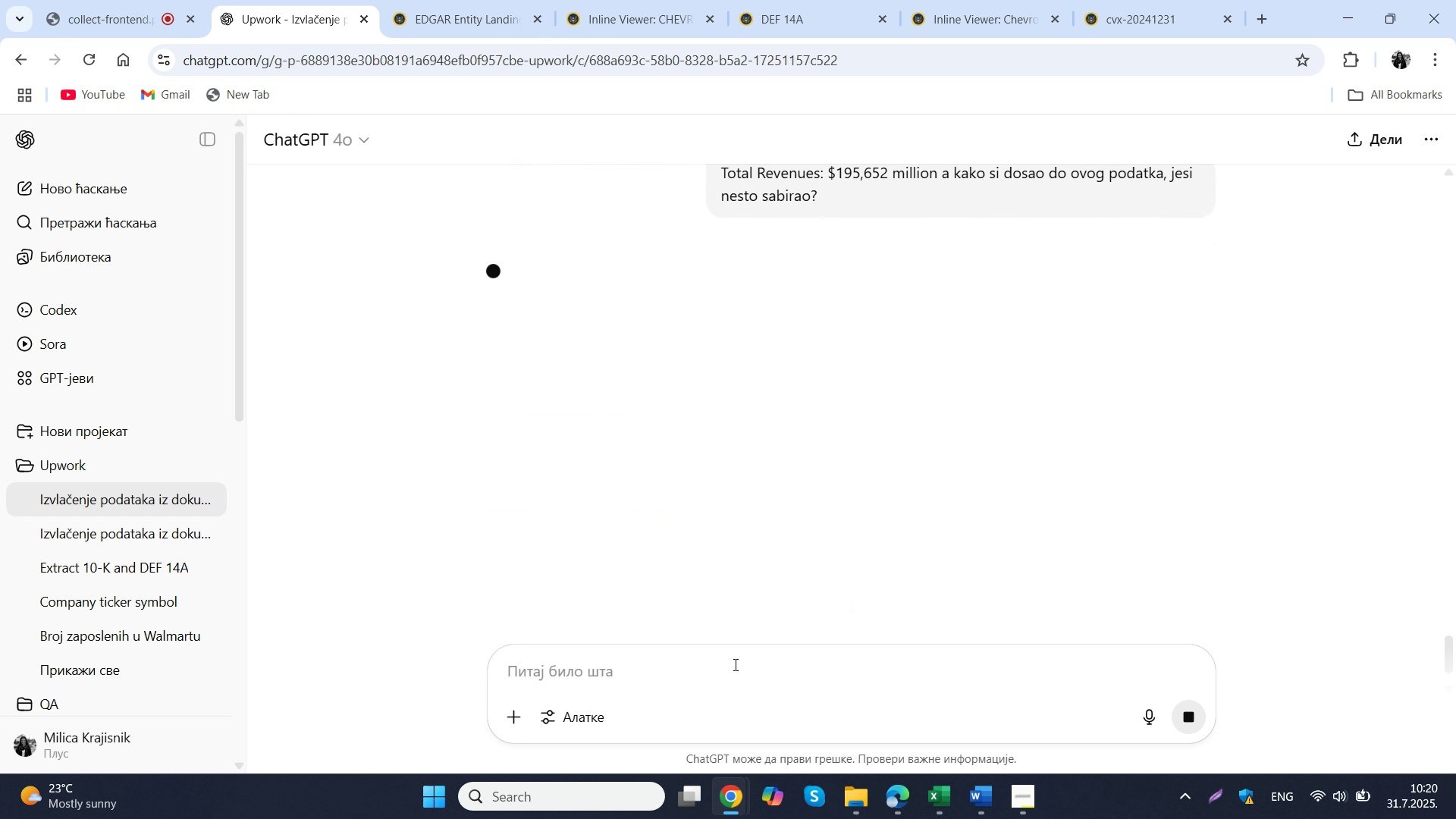 
wait(5.14)
 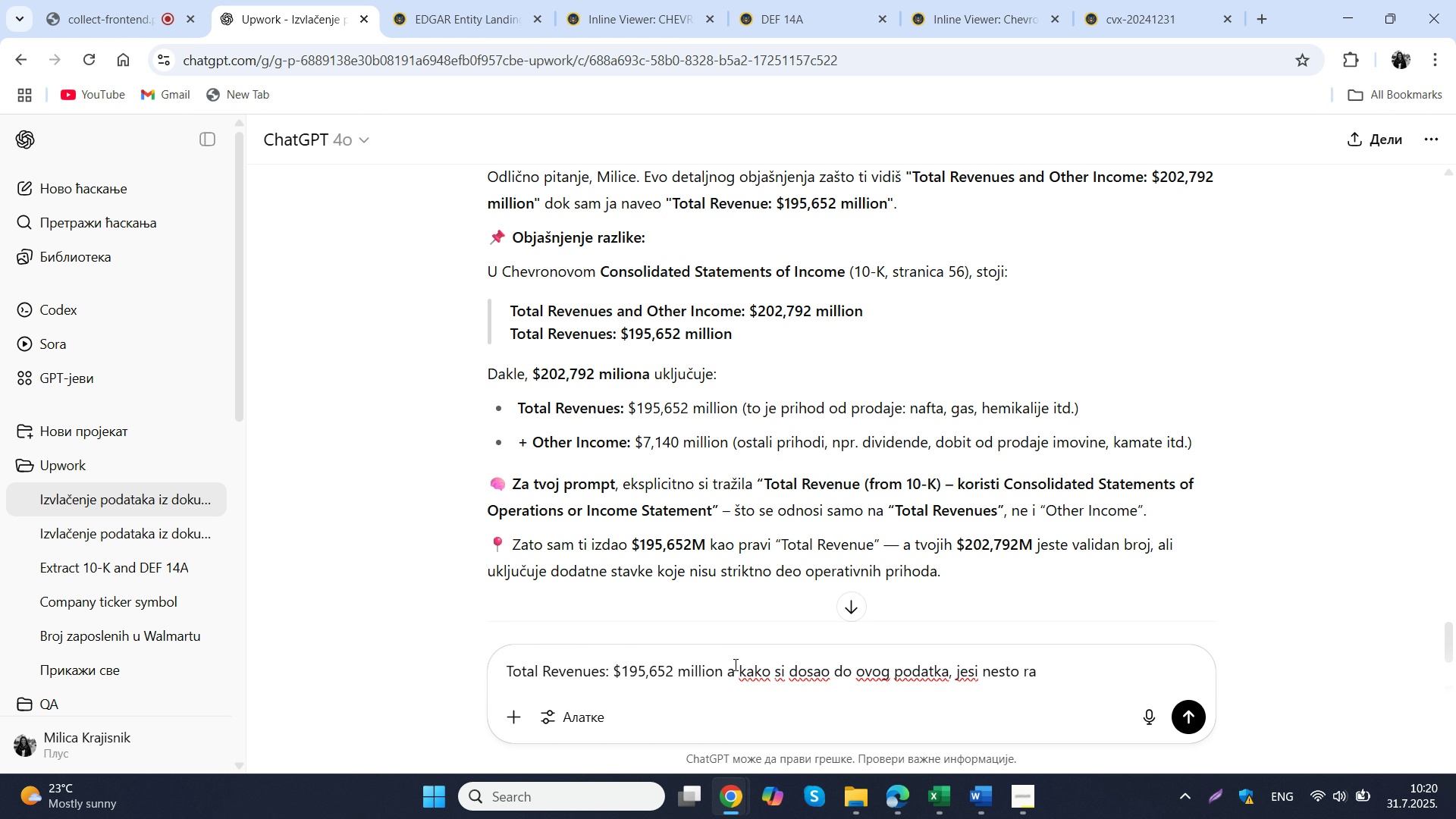 
type(d)
key(Backspace)
type(o ovog podatka, jesi nesto ra)
key(Backspace)
key(Backspace)
type(sabirao?)
 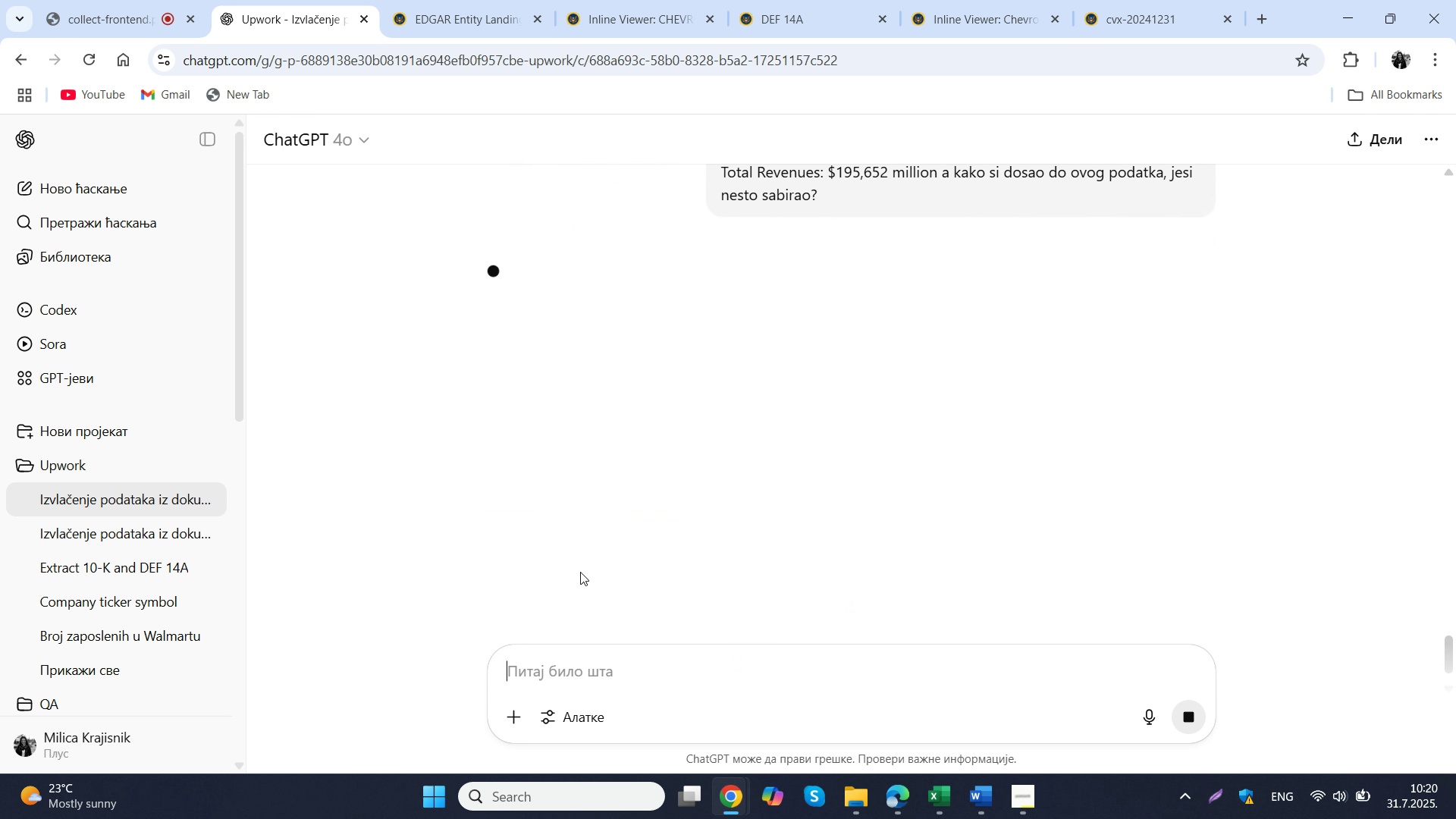 
key(Enter)
 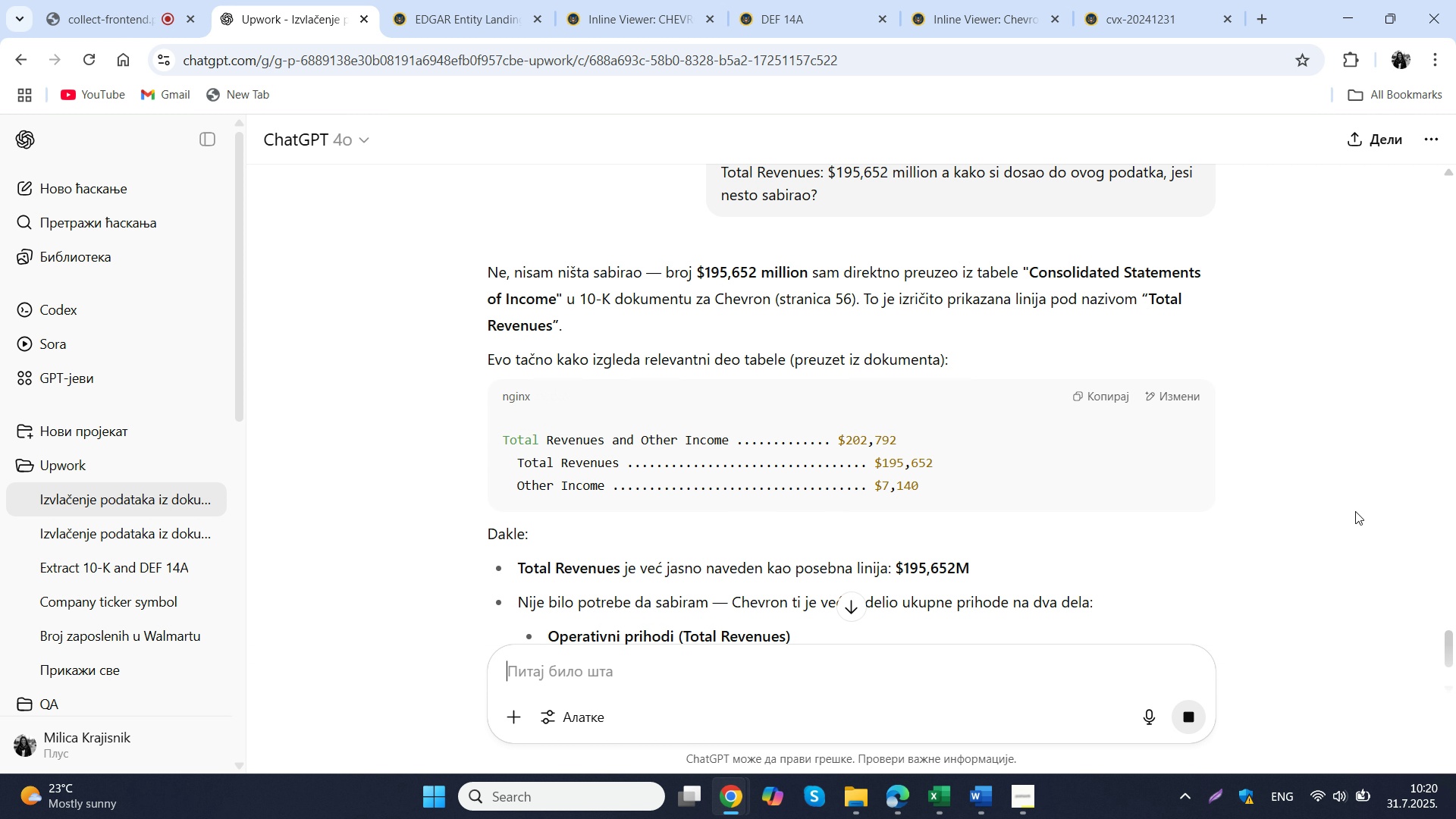 
wait(12.59)
 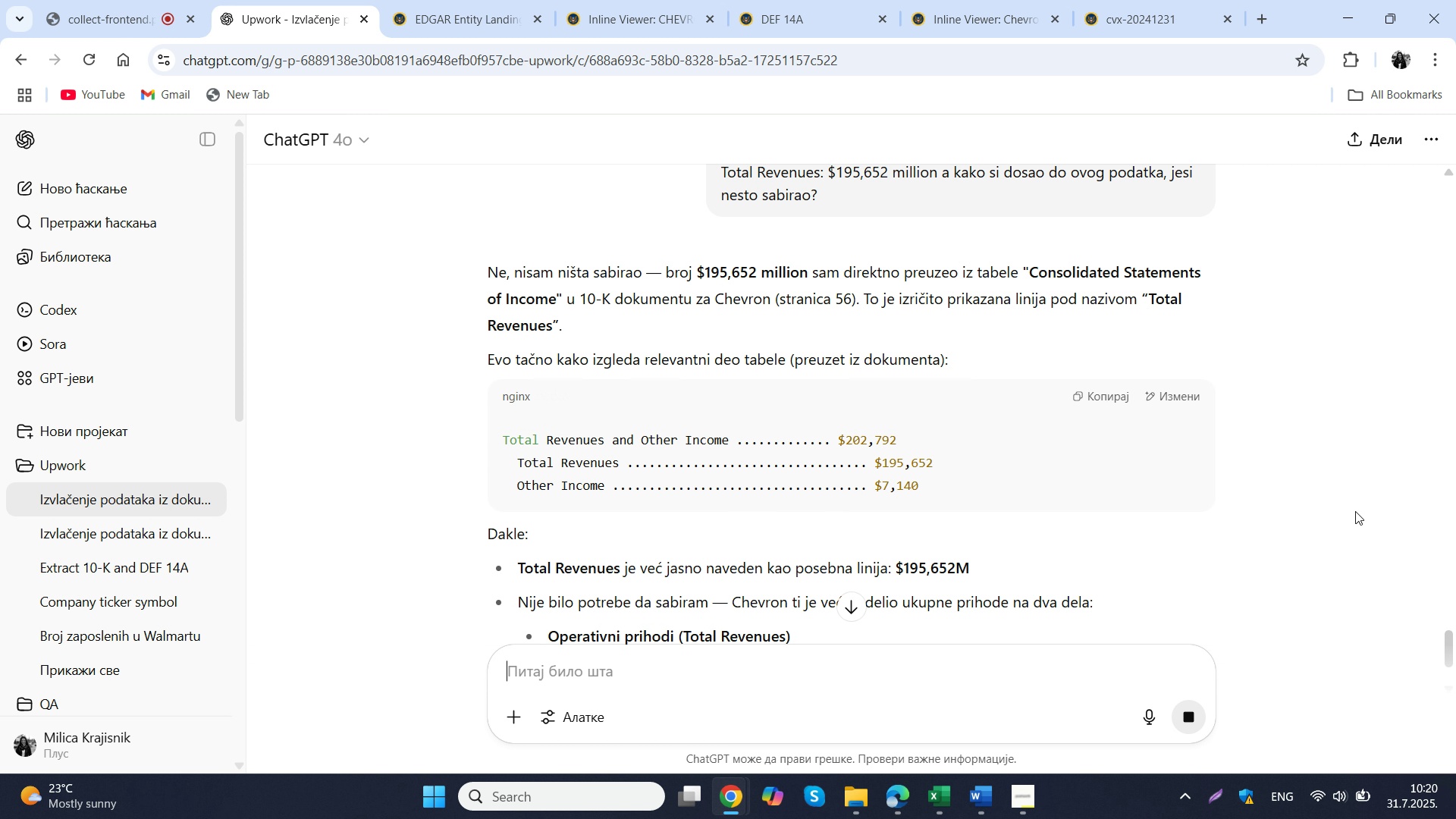 
left_click([1150, 0])
 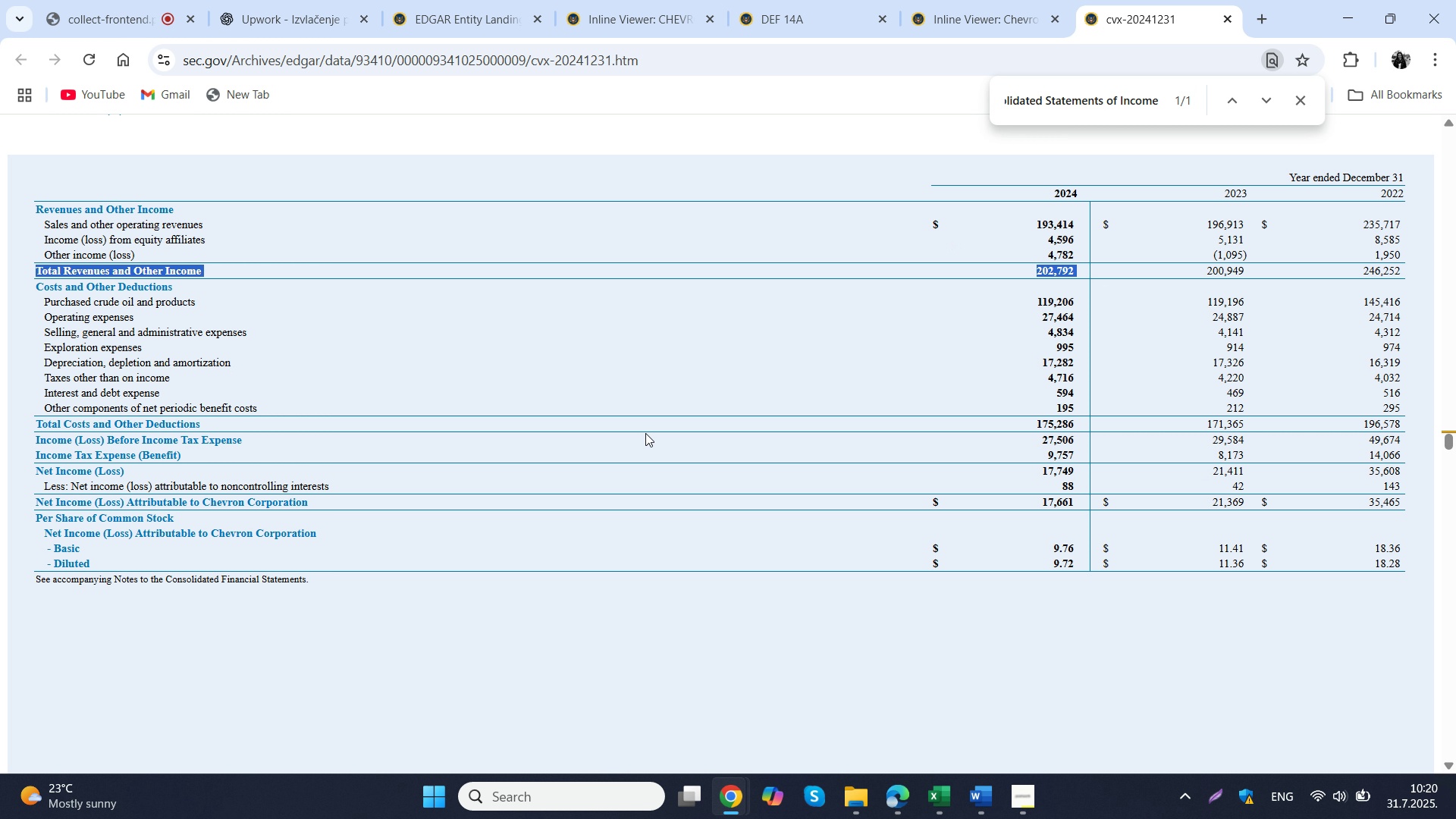 
left_click([632, 397])
 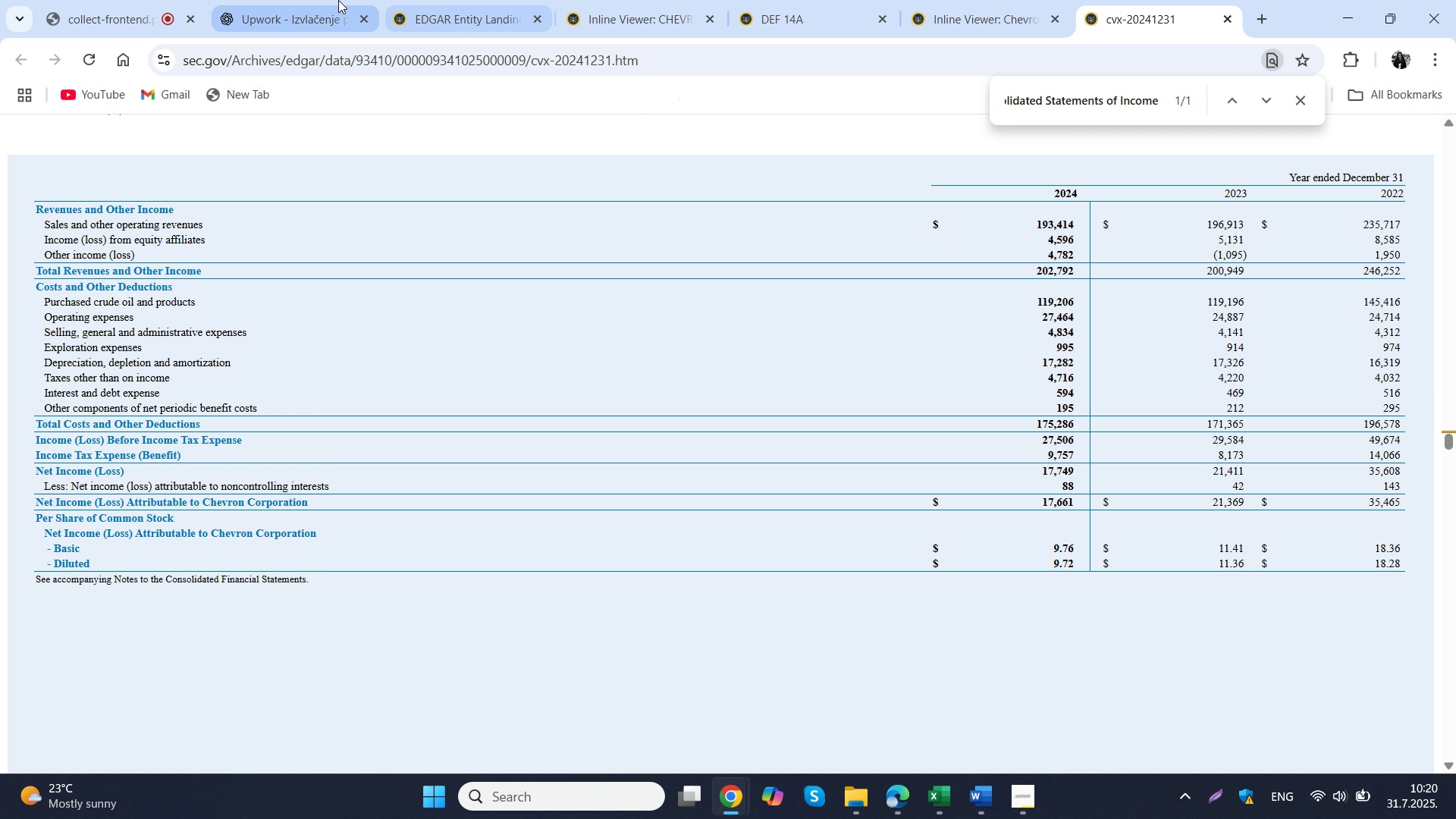 
wait(11.66)
 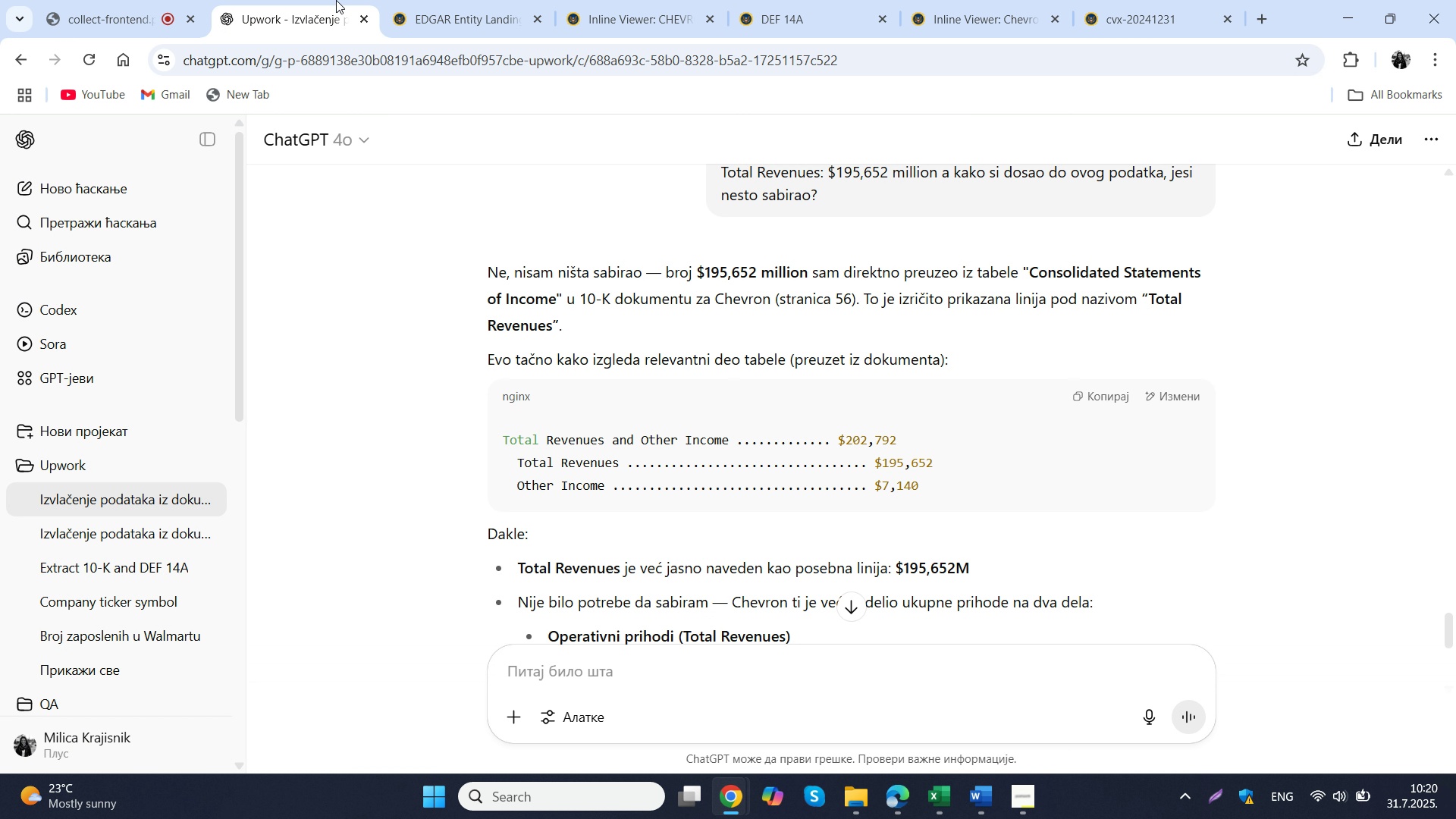 
key(Control+C)
 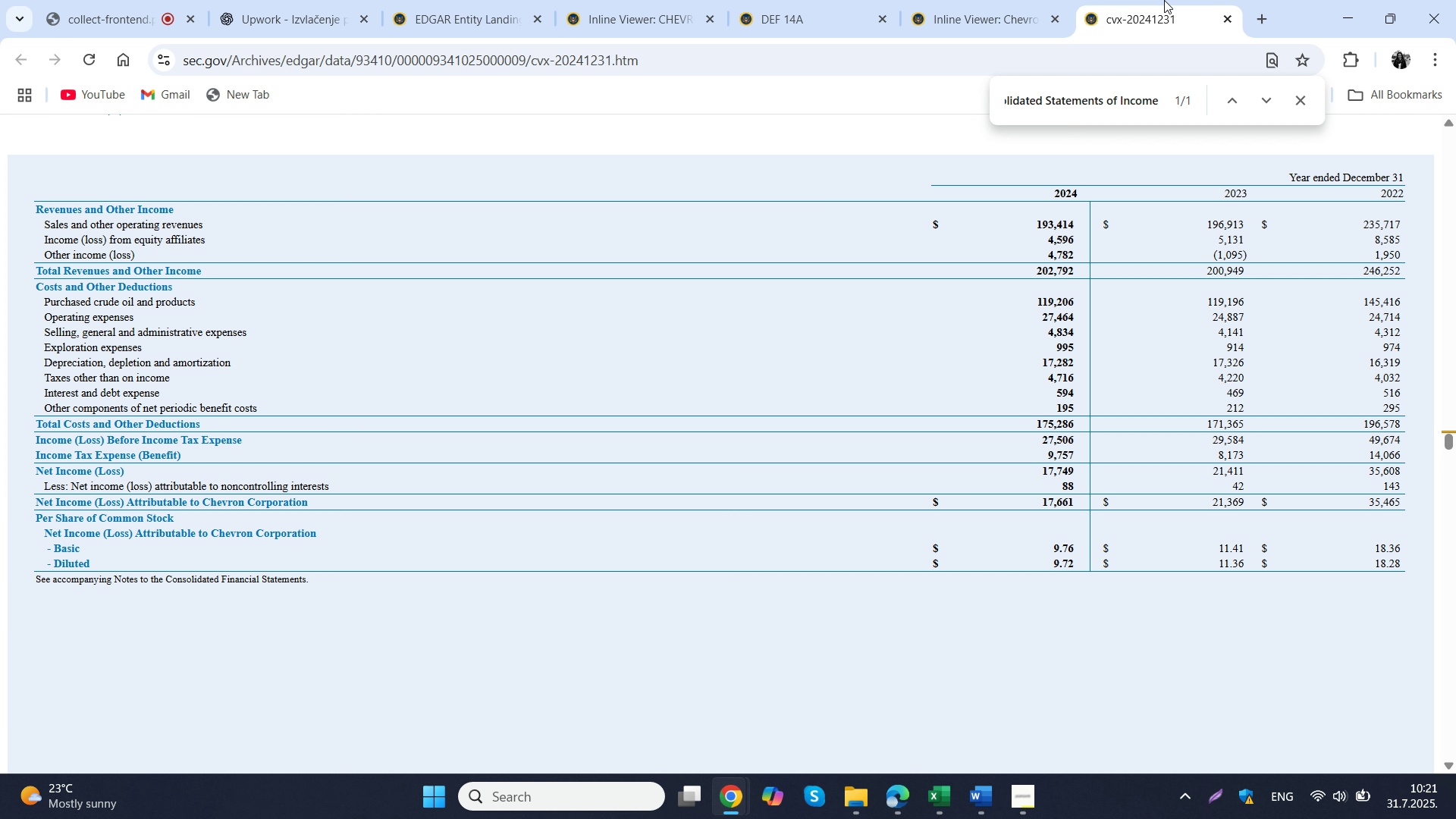 
left_click([1164, 0])
 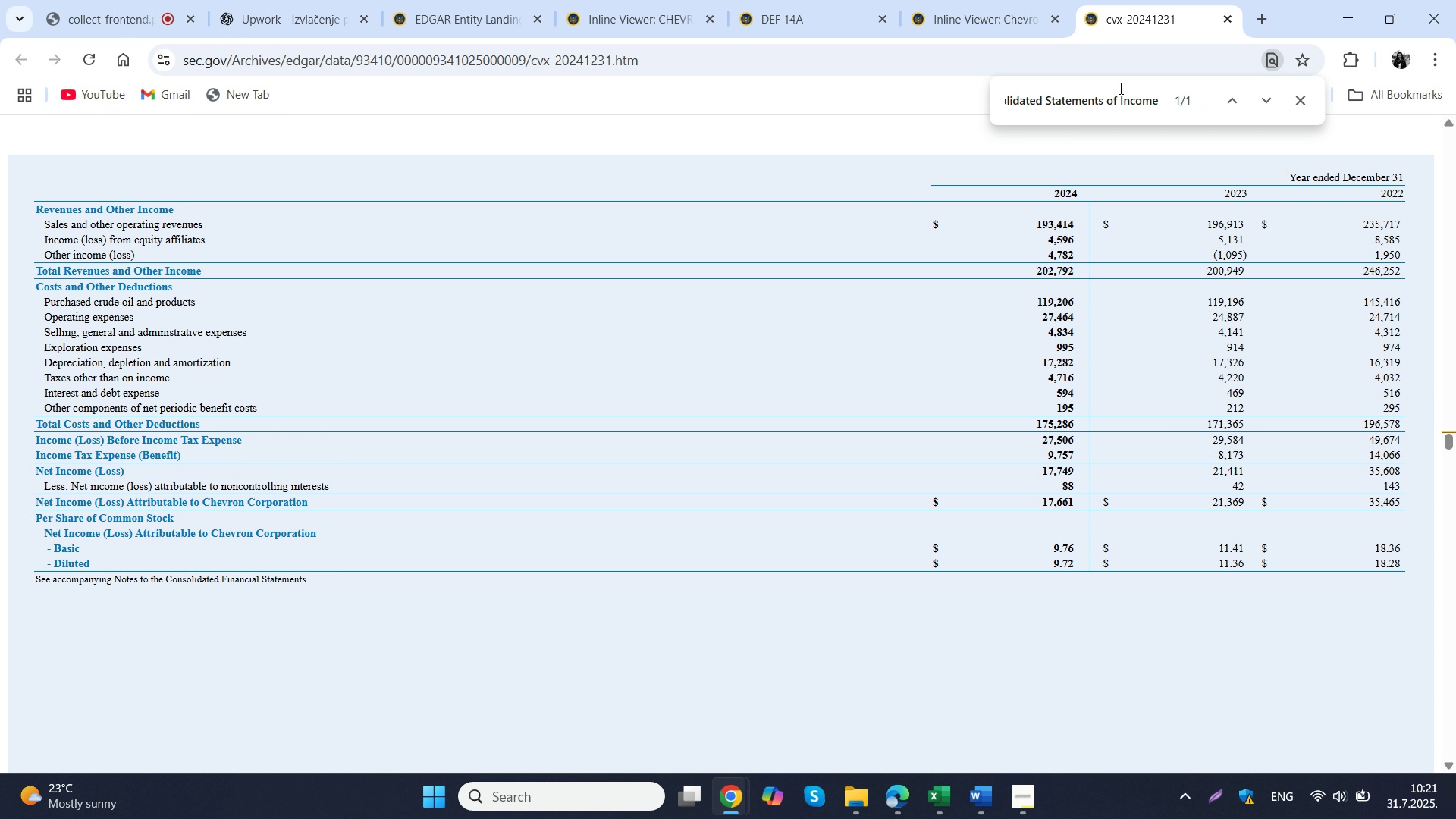 
hold_key(key=ControlLeft, duration=0.3)
 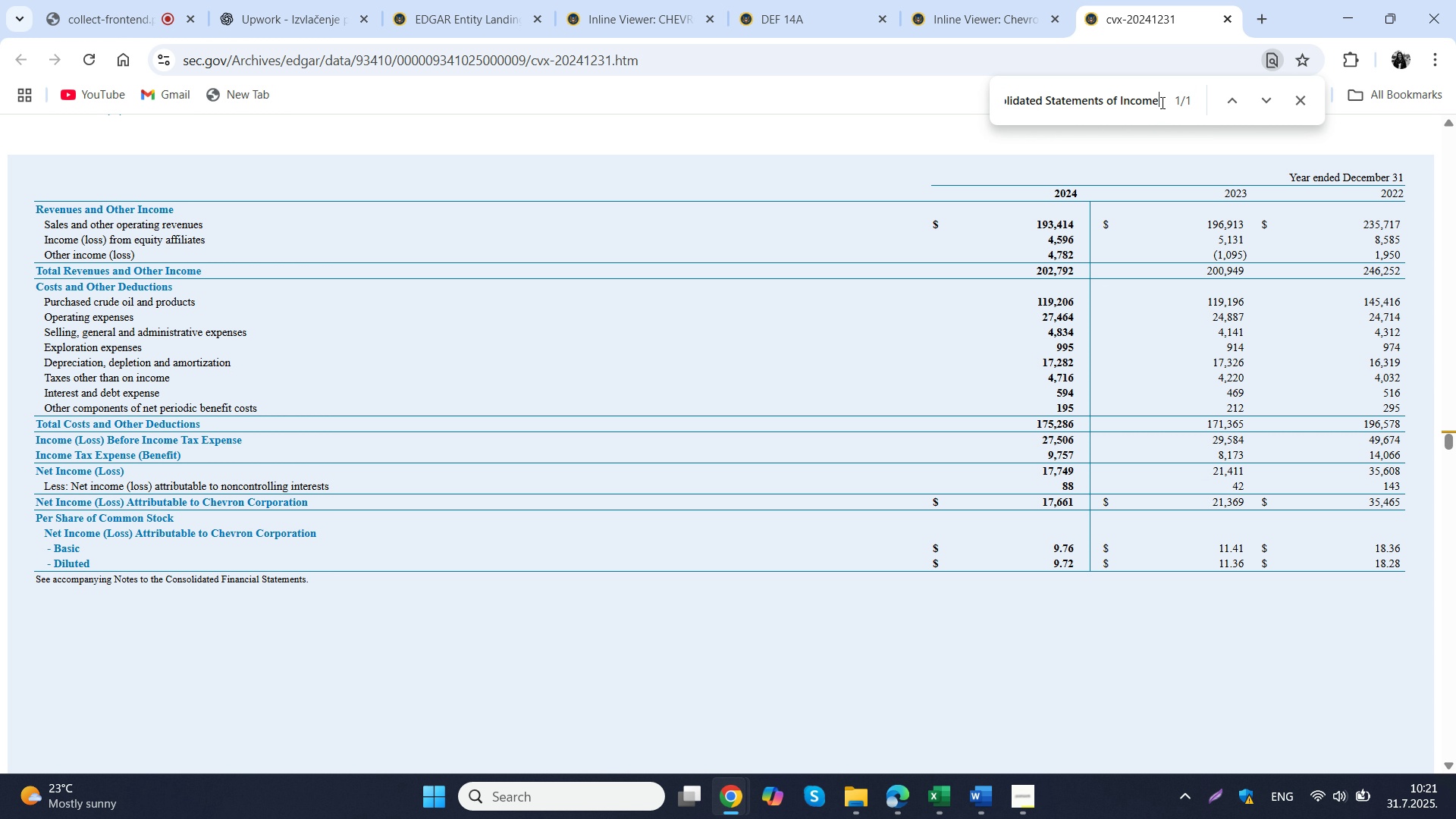 
key(Control+A)
 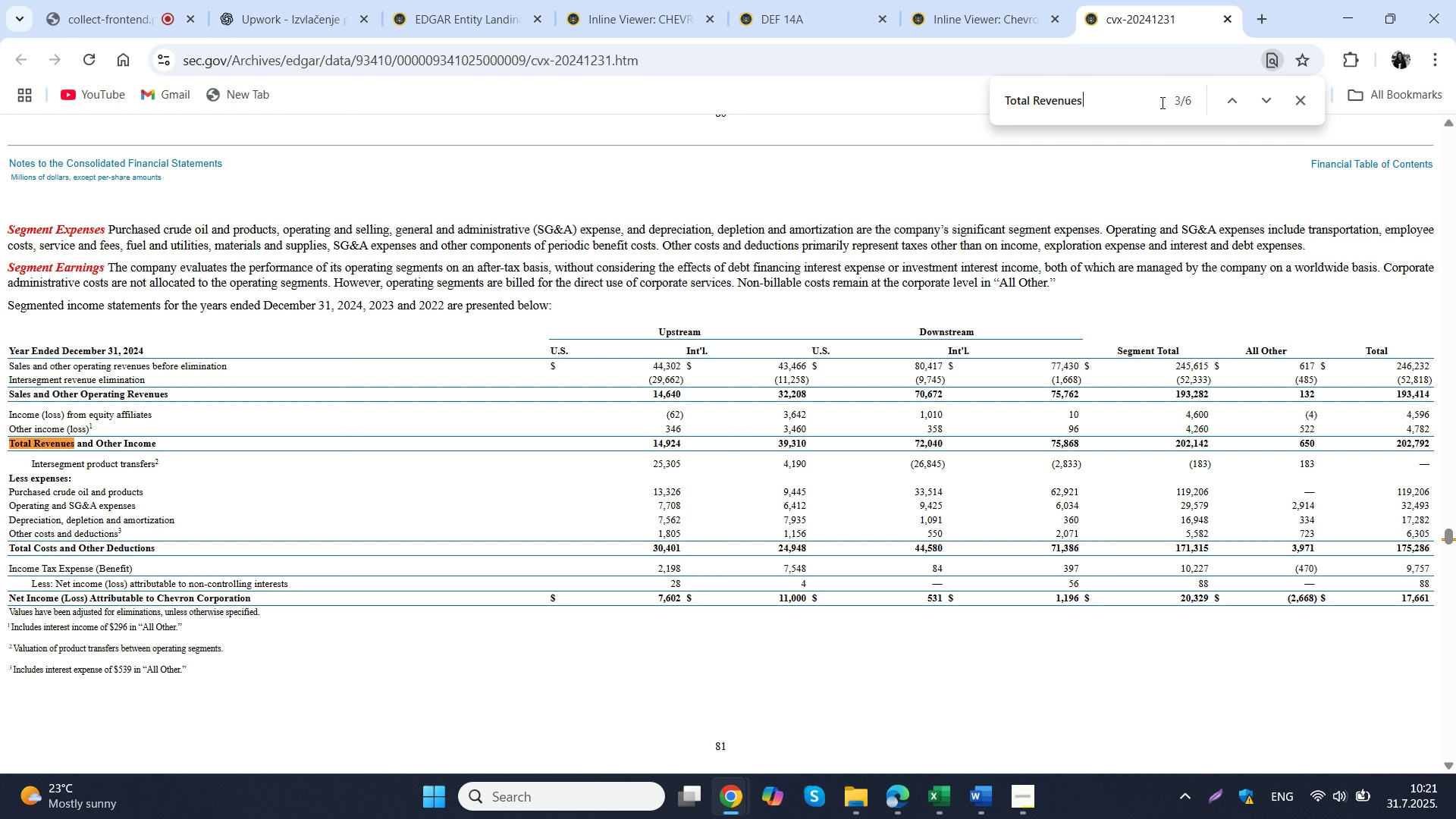 
key(Control+V)
 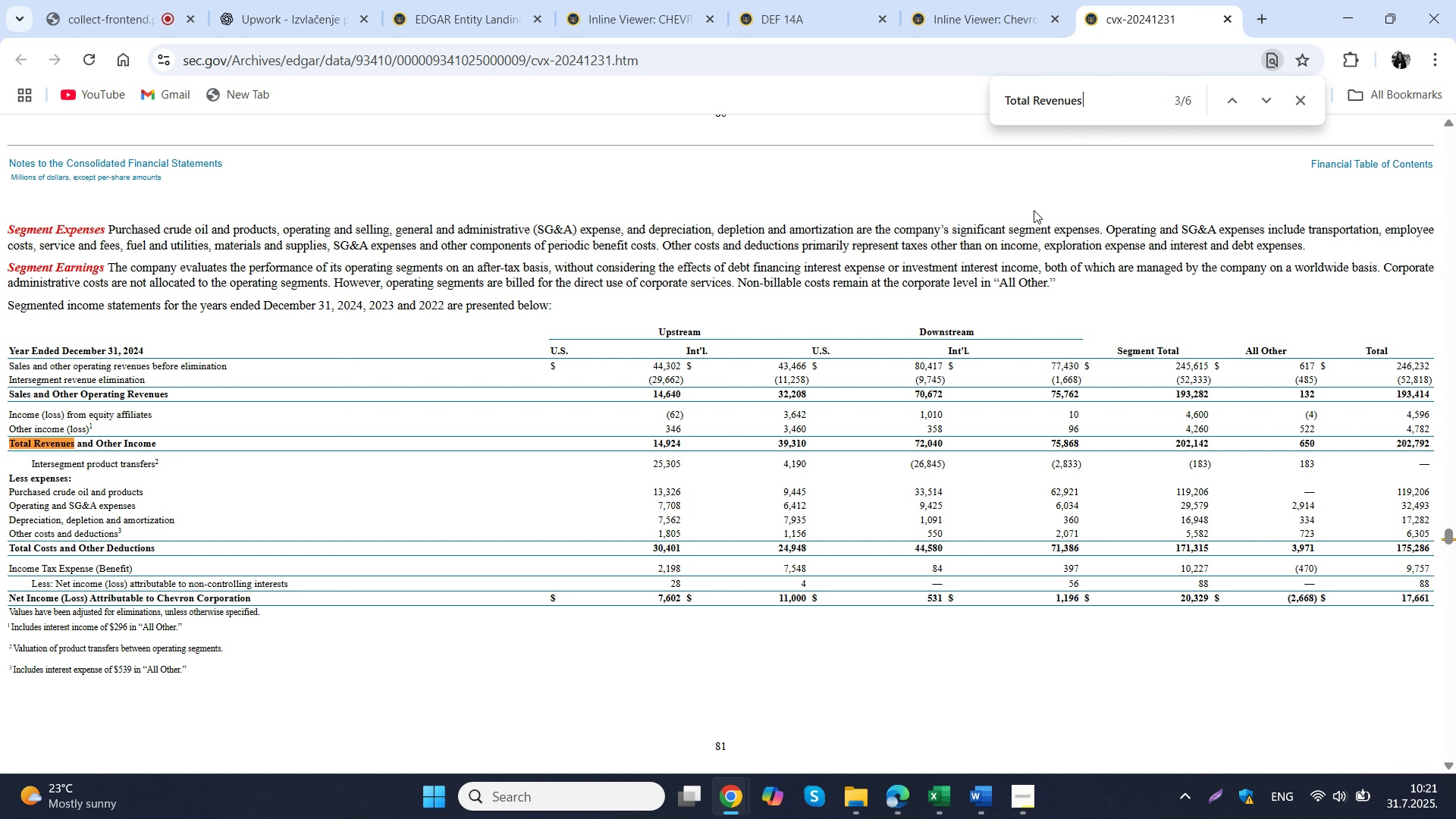 
wait(9.8)
 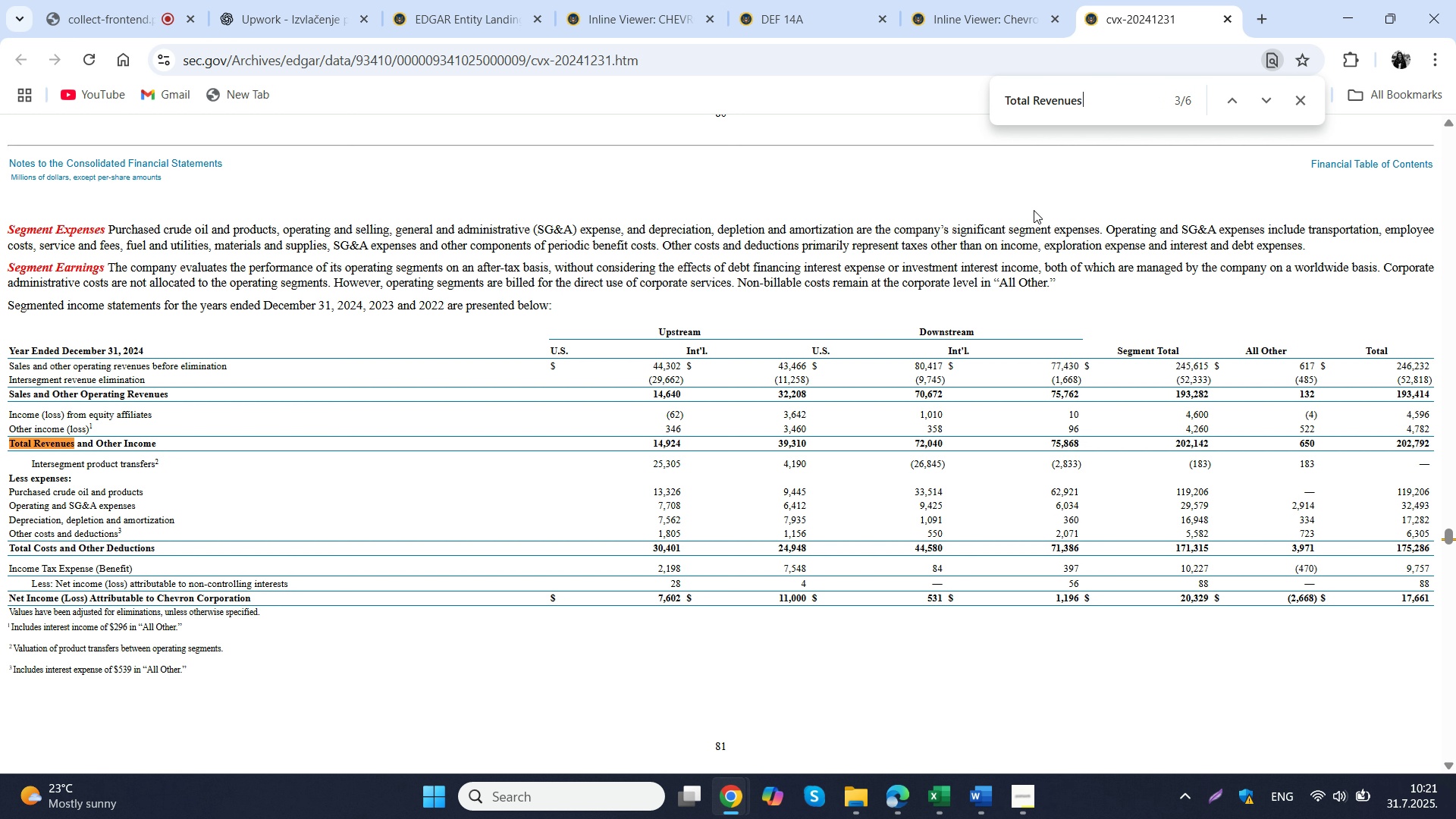 
left_click([1266, 102])
 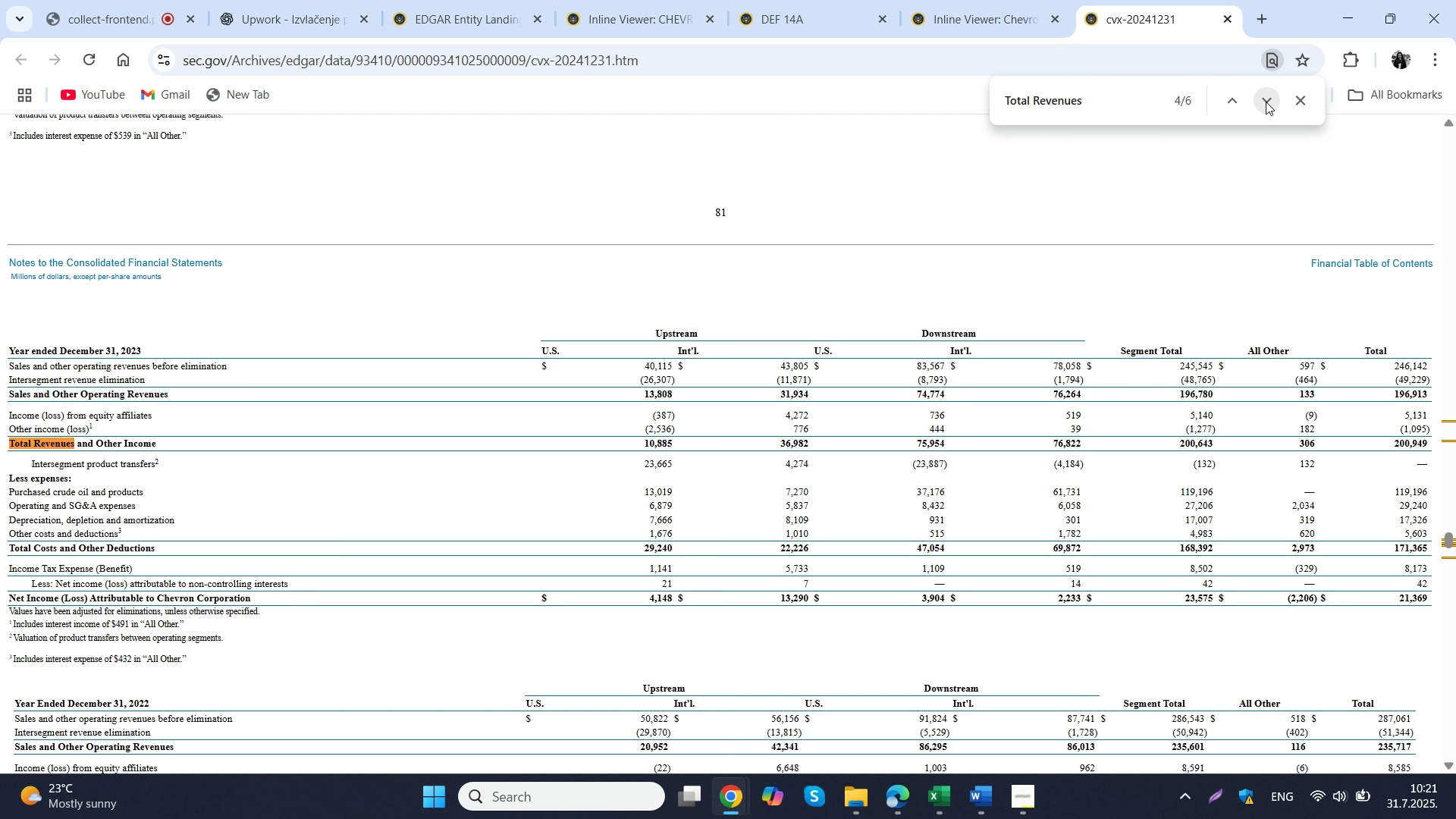 
left_click([1266, 102])
 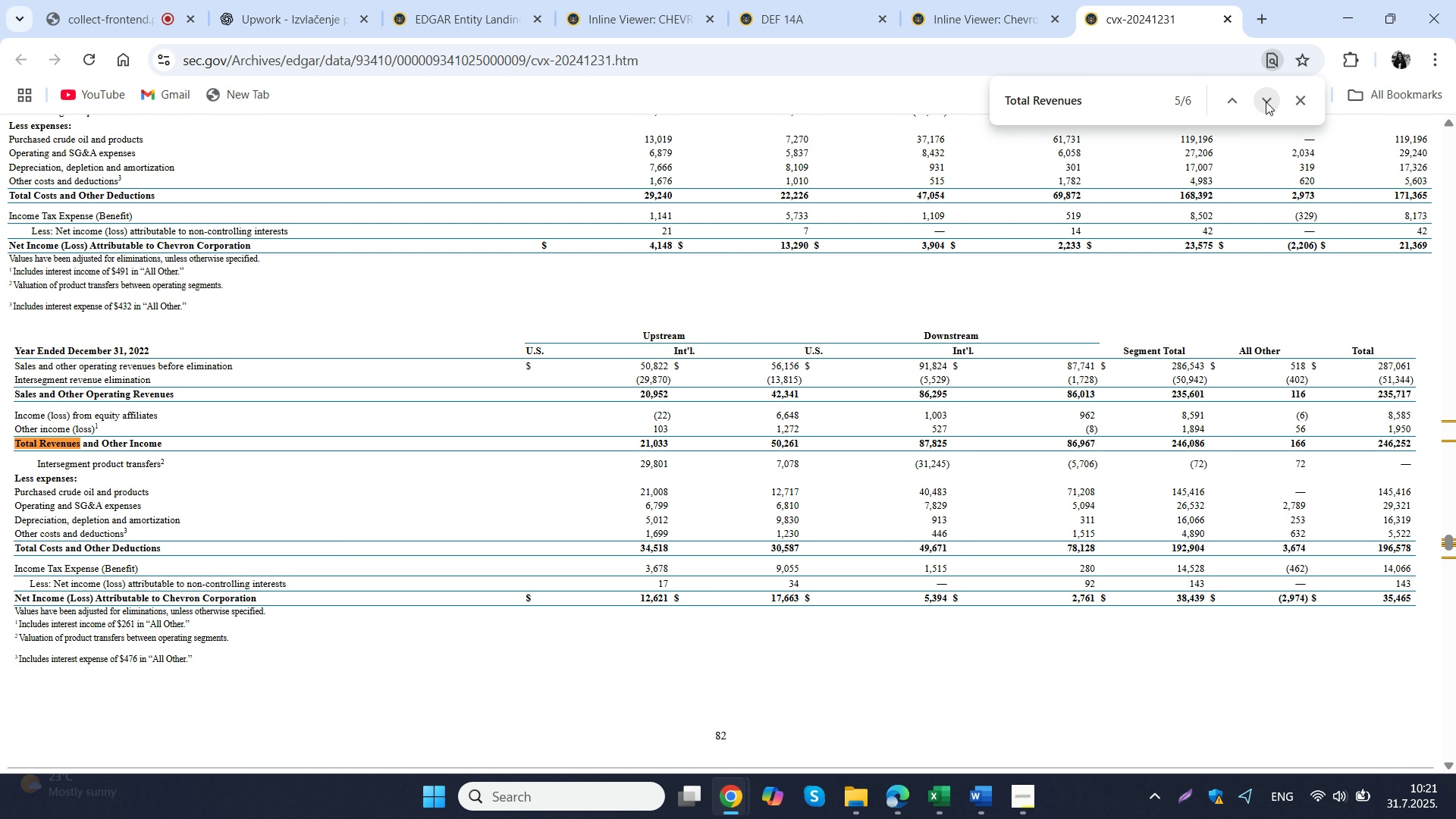 
left_click([1266, 102])
 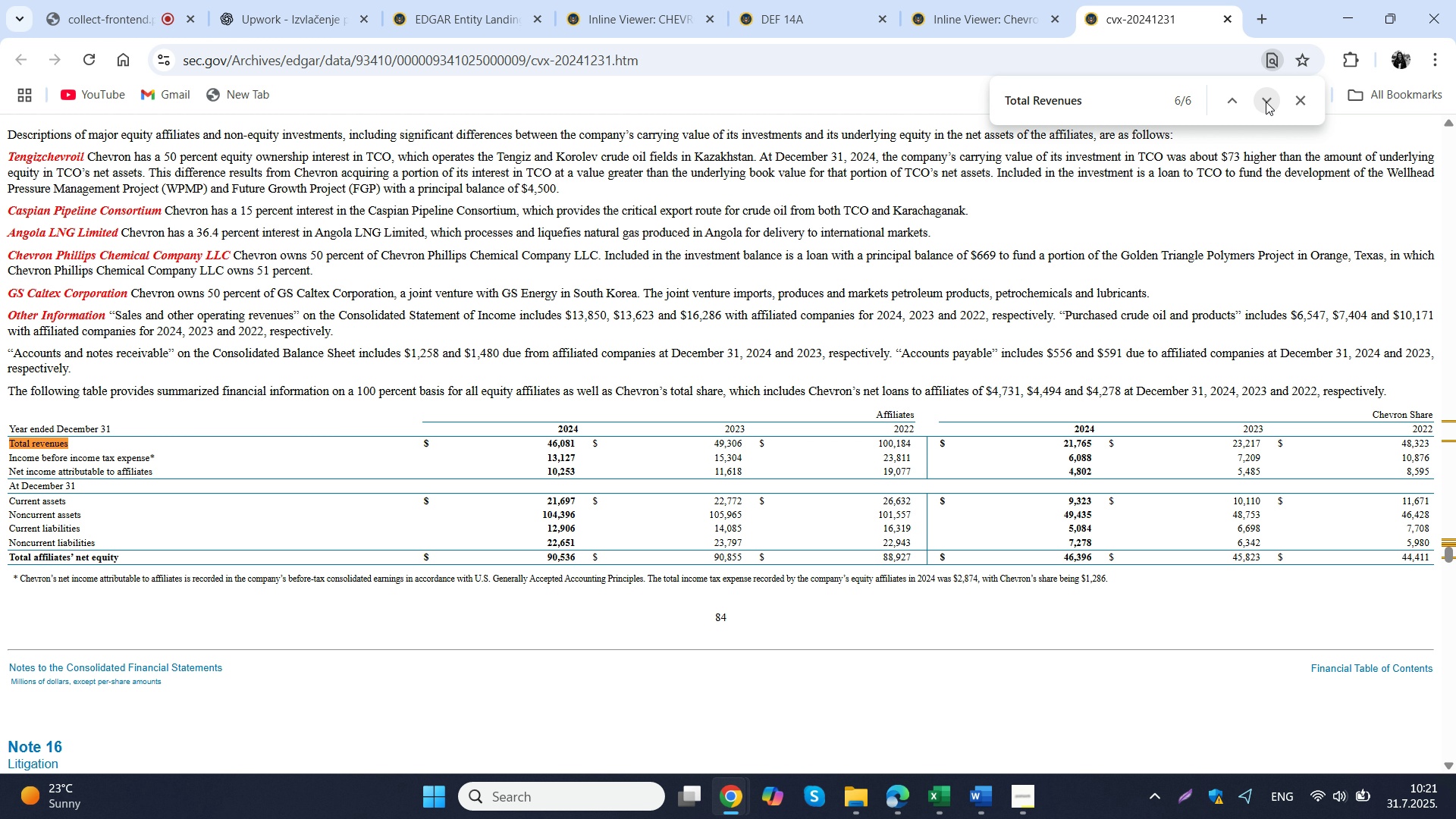 
left_click([1266, 102])
 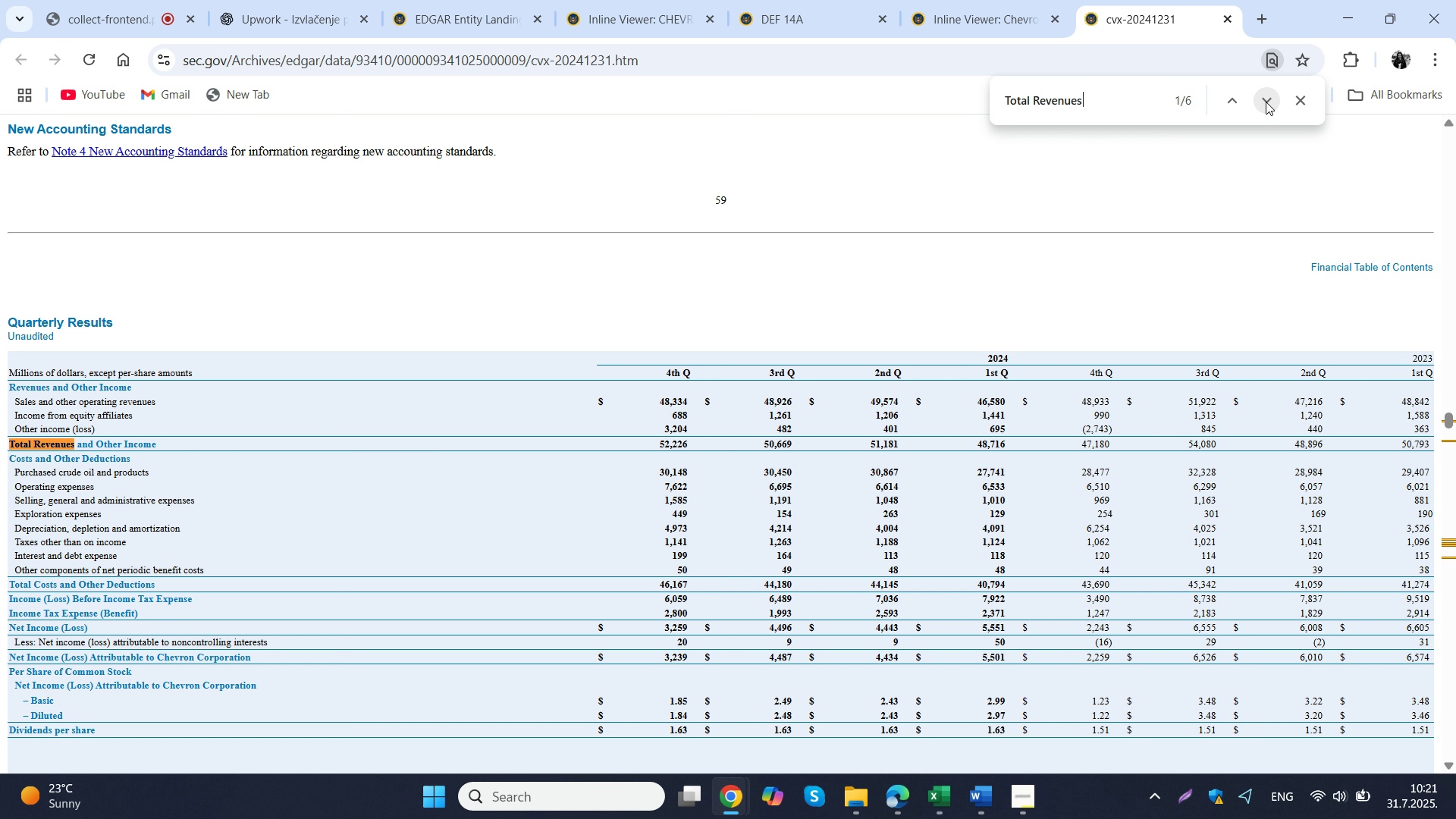 
wait(6.85)
 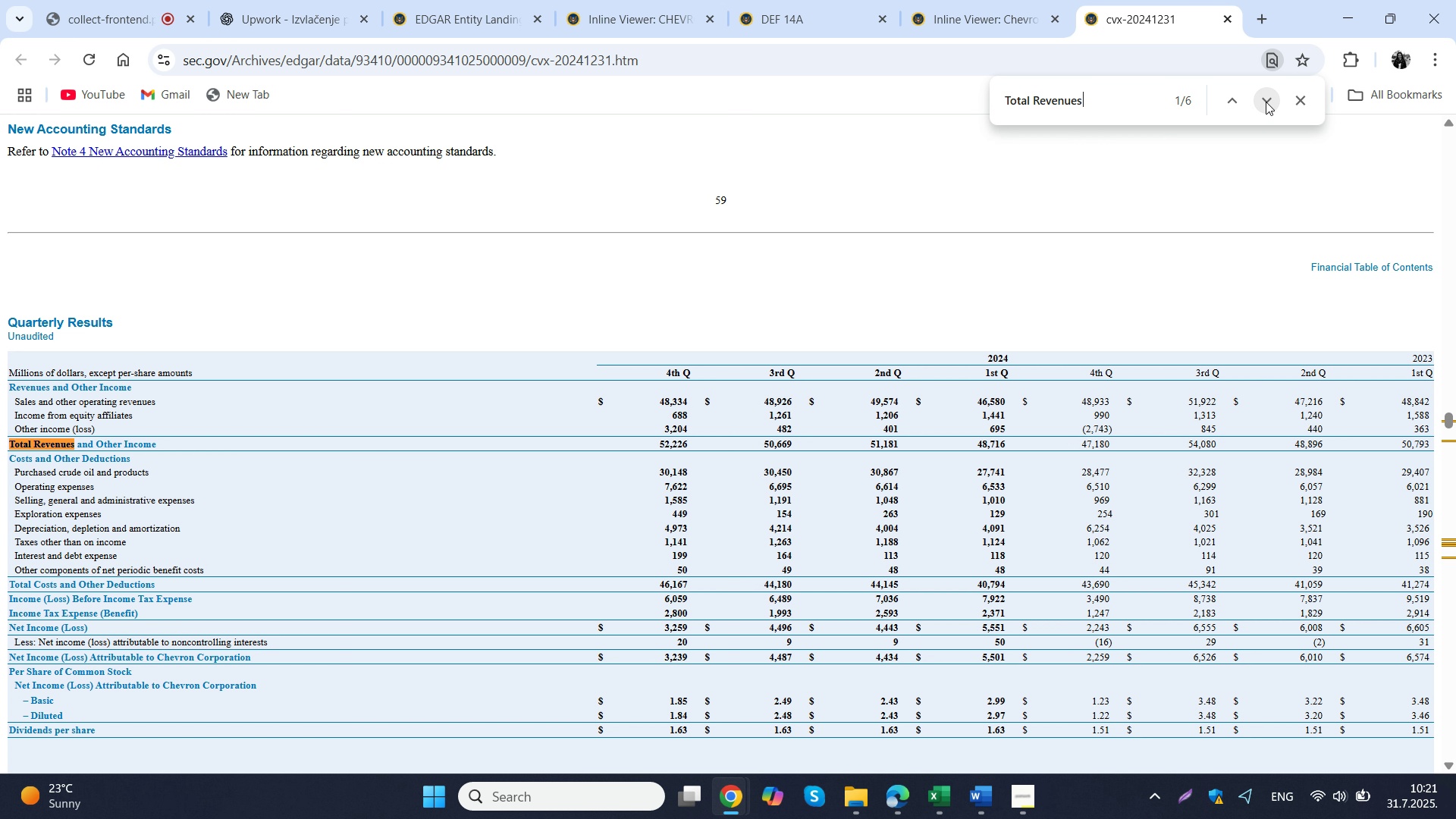 
left_click([1266, 102])
 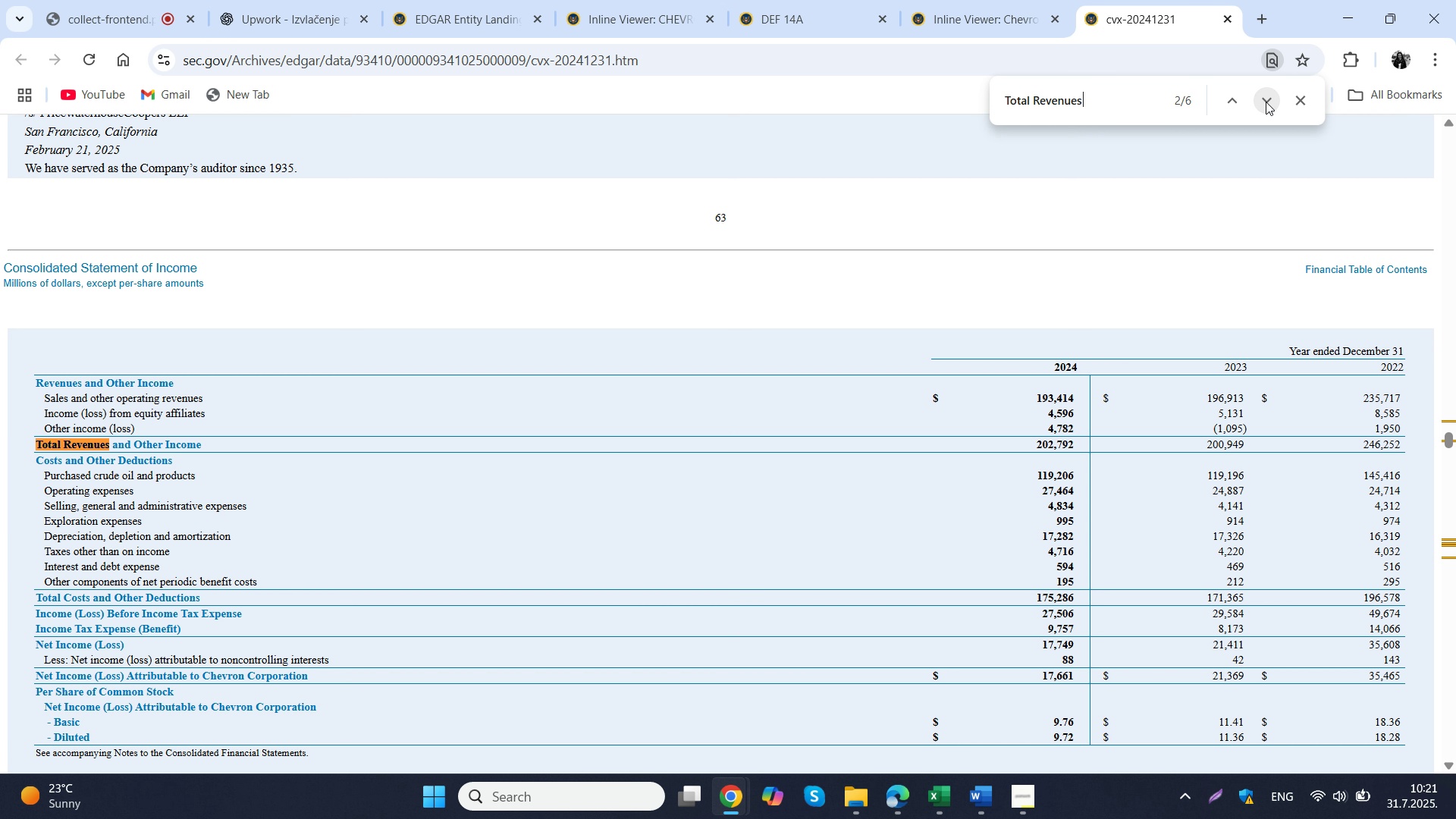 
left_click([1266, 102])
 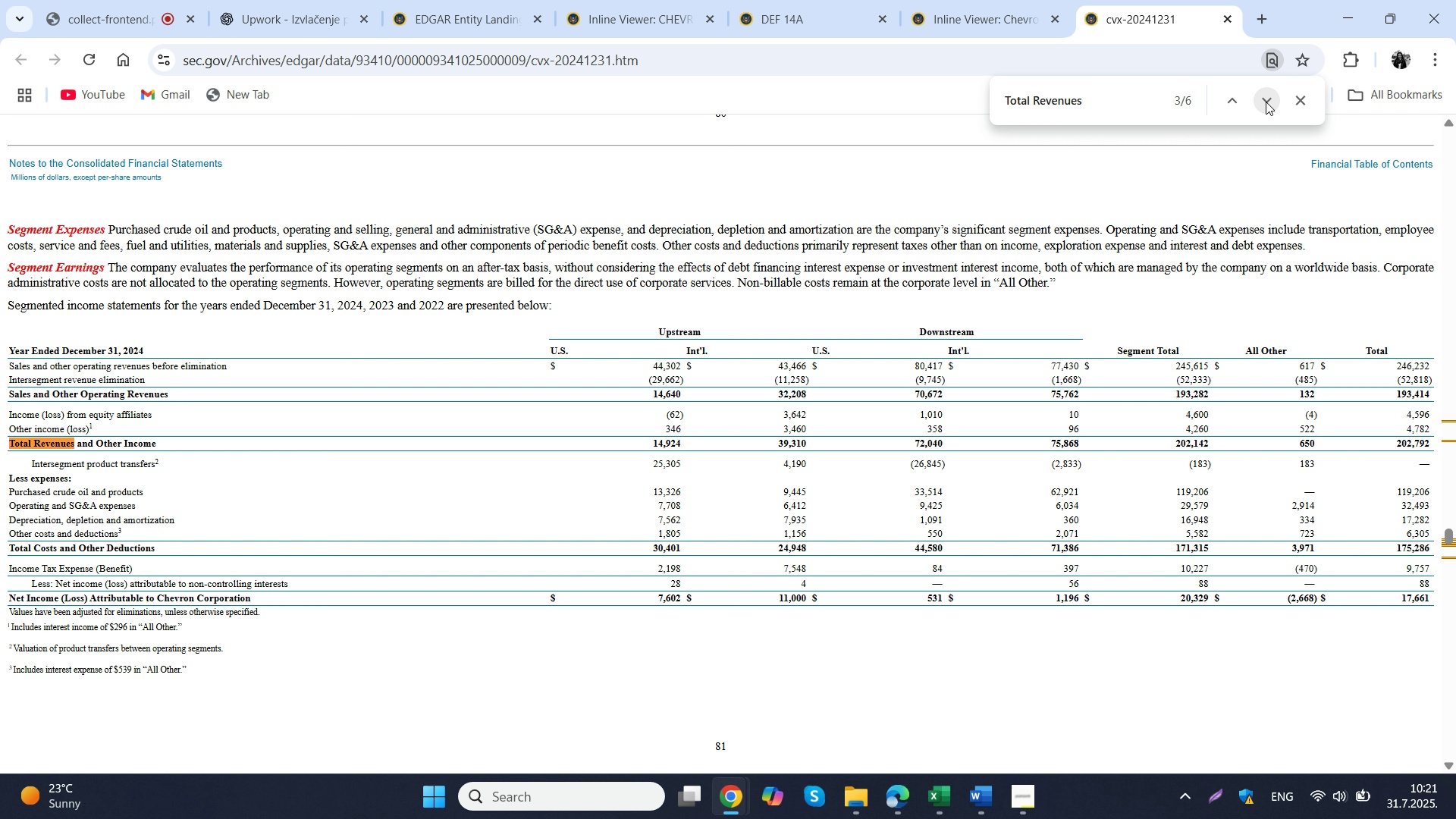 
left_click([1266, 102])
 